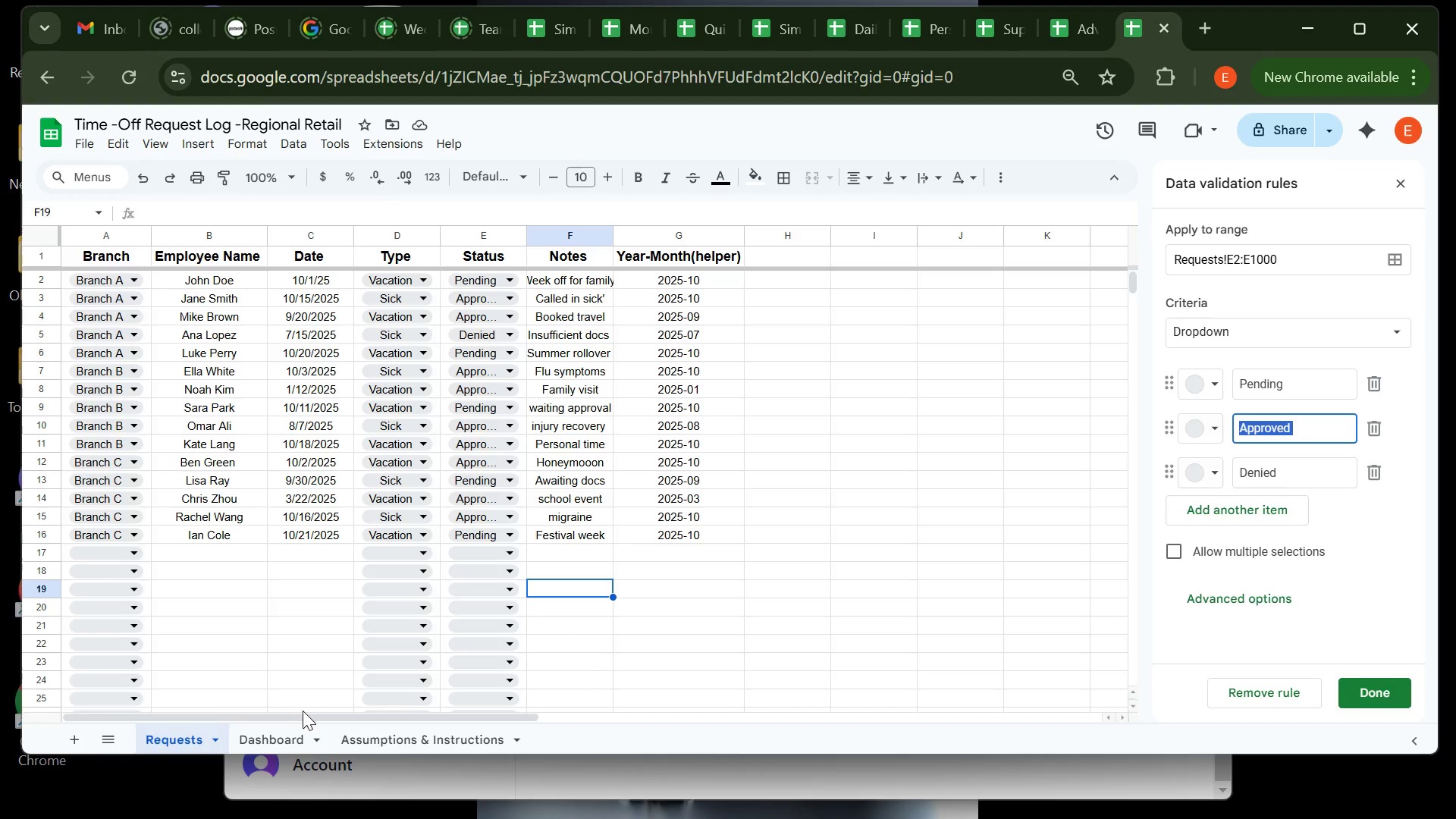 
left_click([289, 737])
 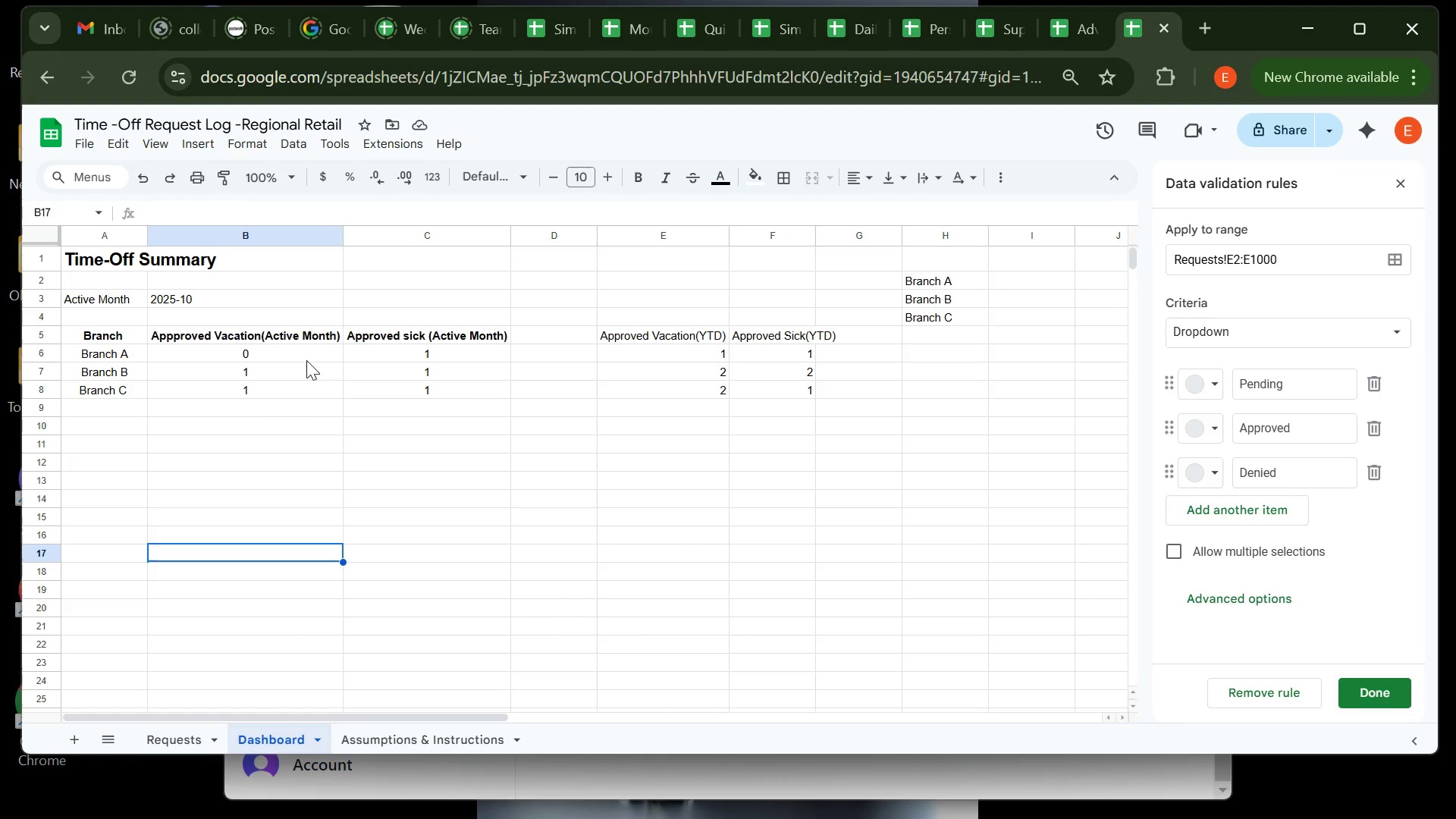 
double_click([306, 359])
 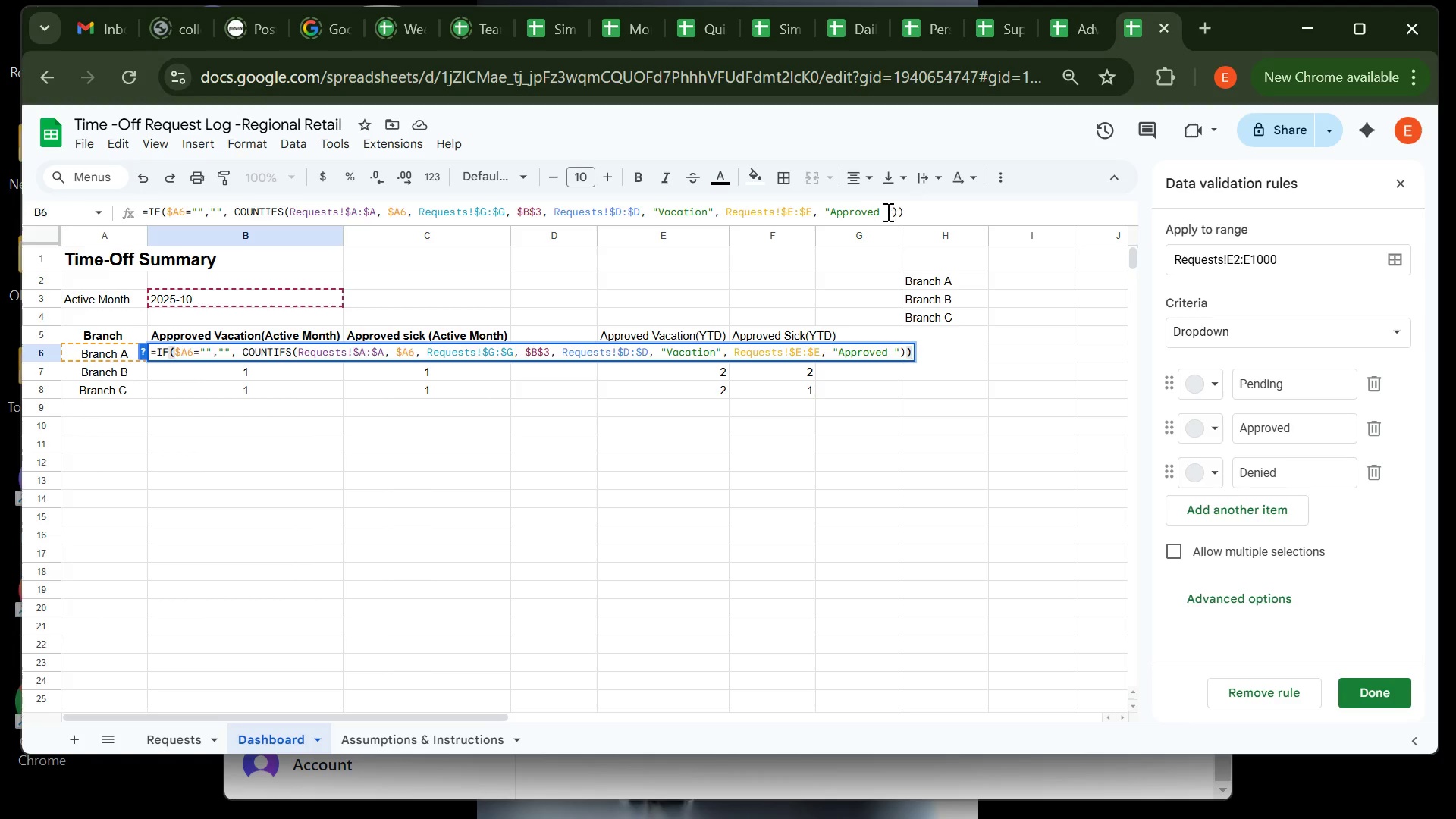 
left_click([887, 213])
 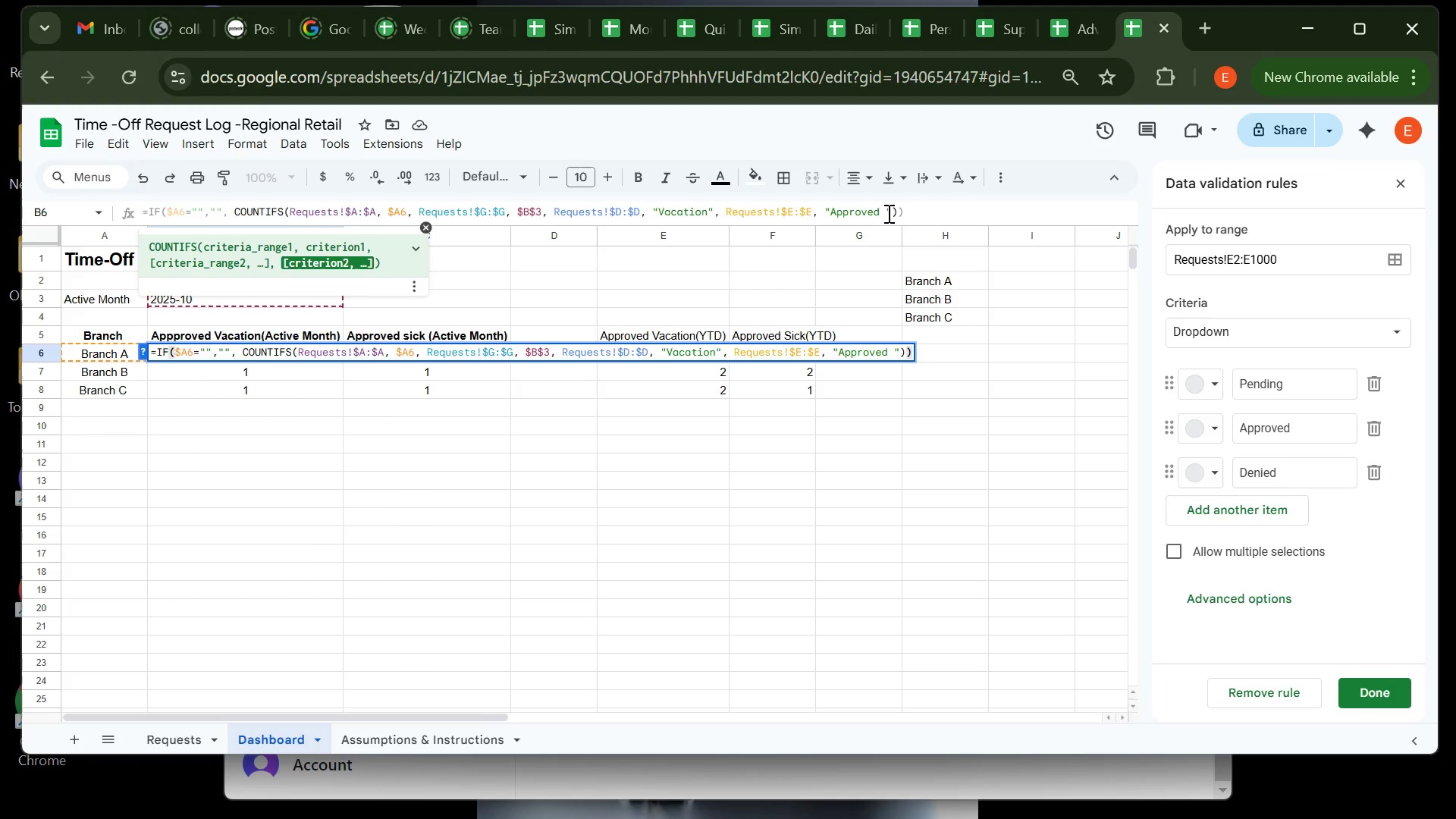 
left_click_drag(start_coordinate=[887, 213], to_coordinate=[830, 215])
 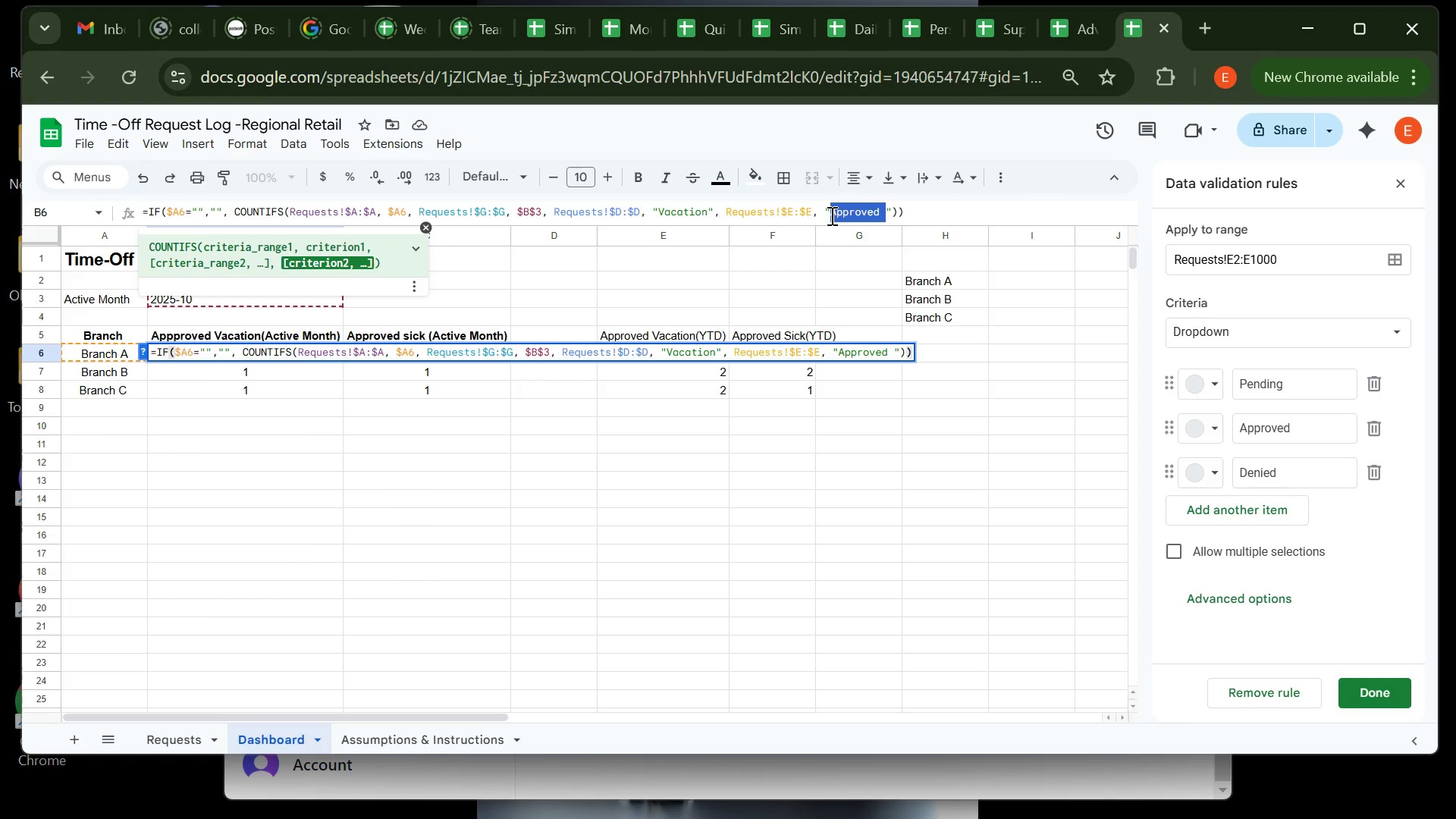 
key(Control+V)
 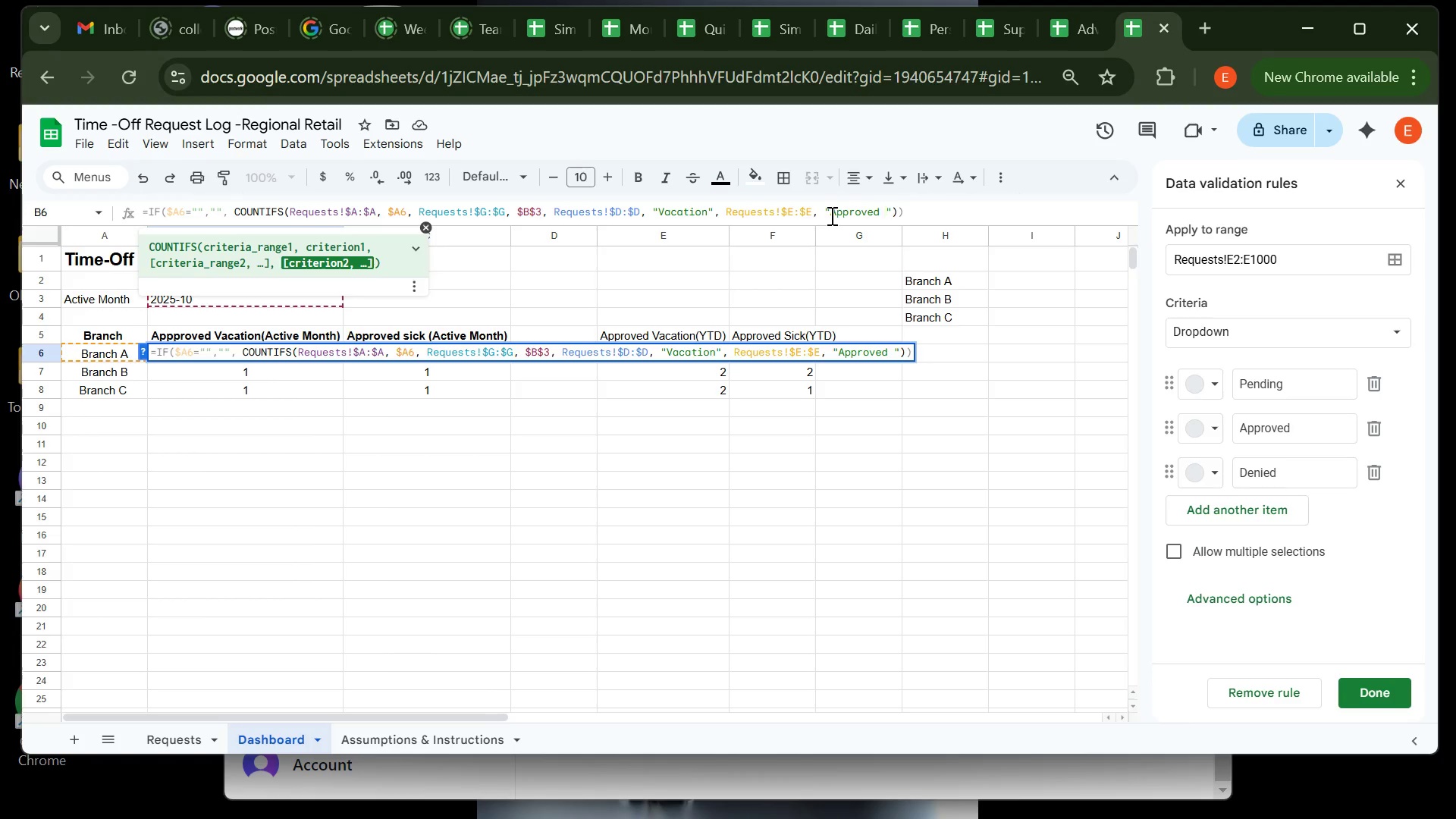 
key(Enter)
 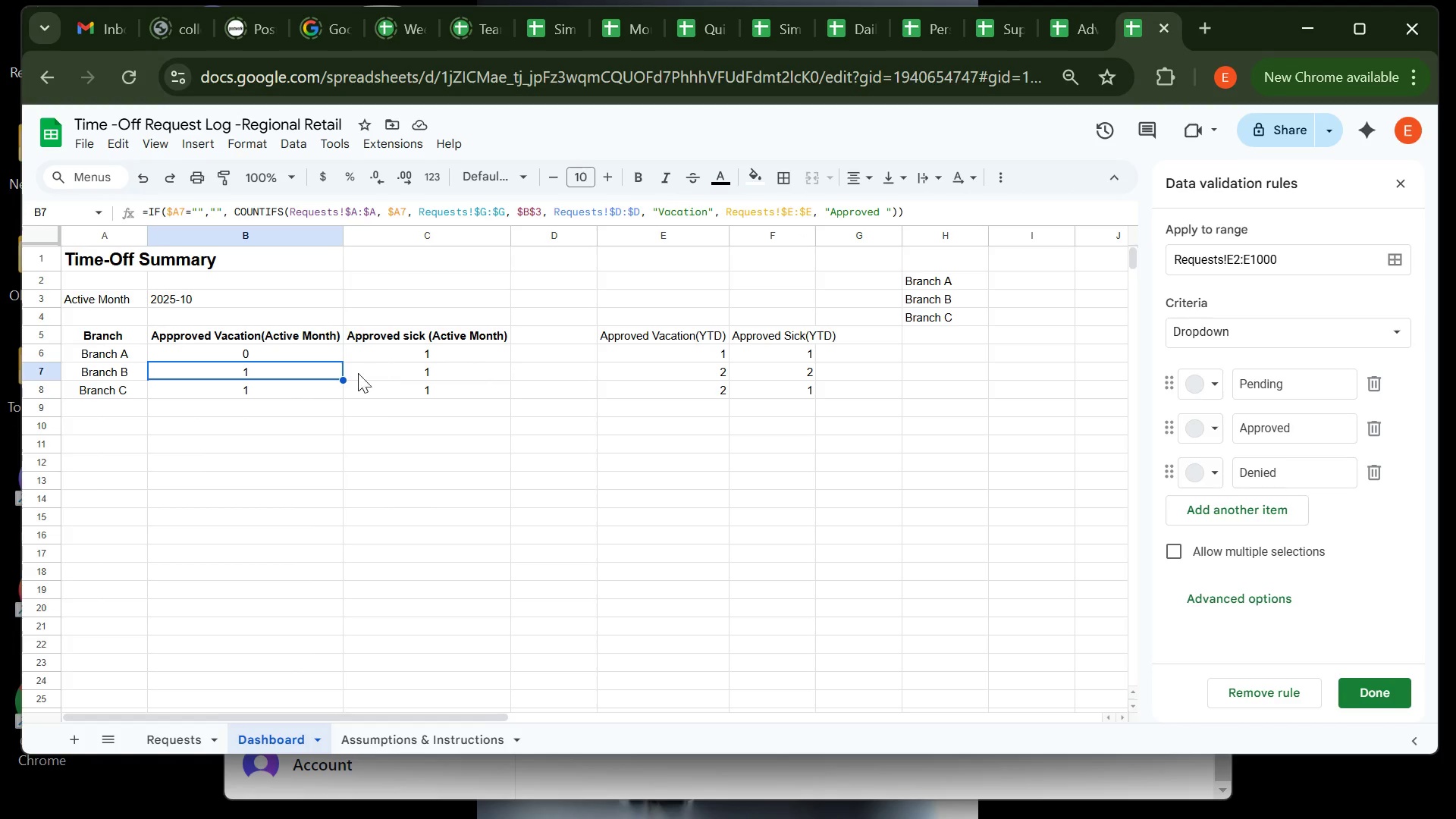 
left_click([325, 353])
 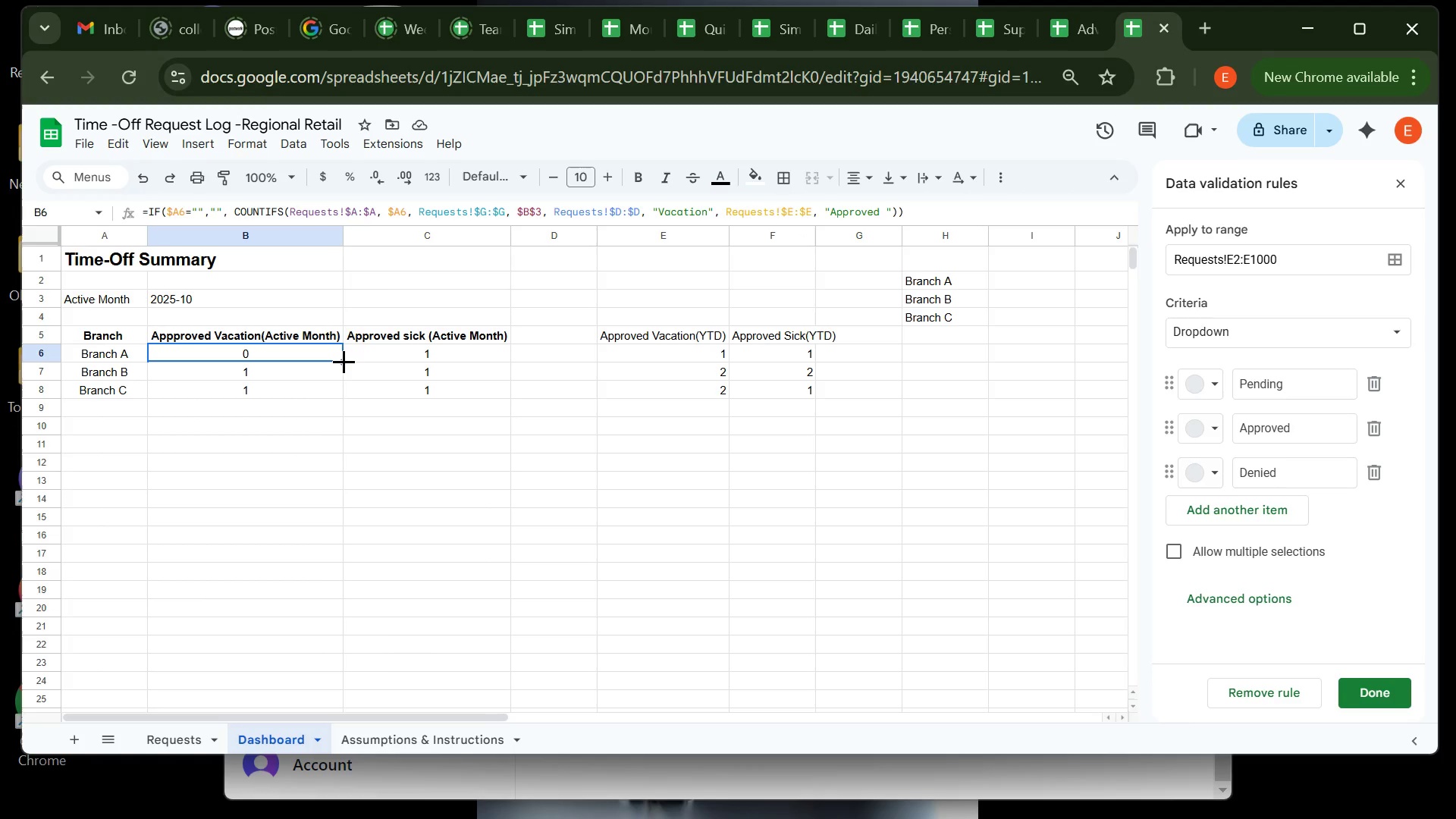 
double_click([344, 361])
 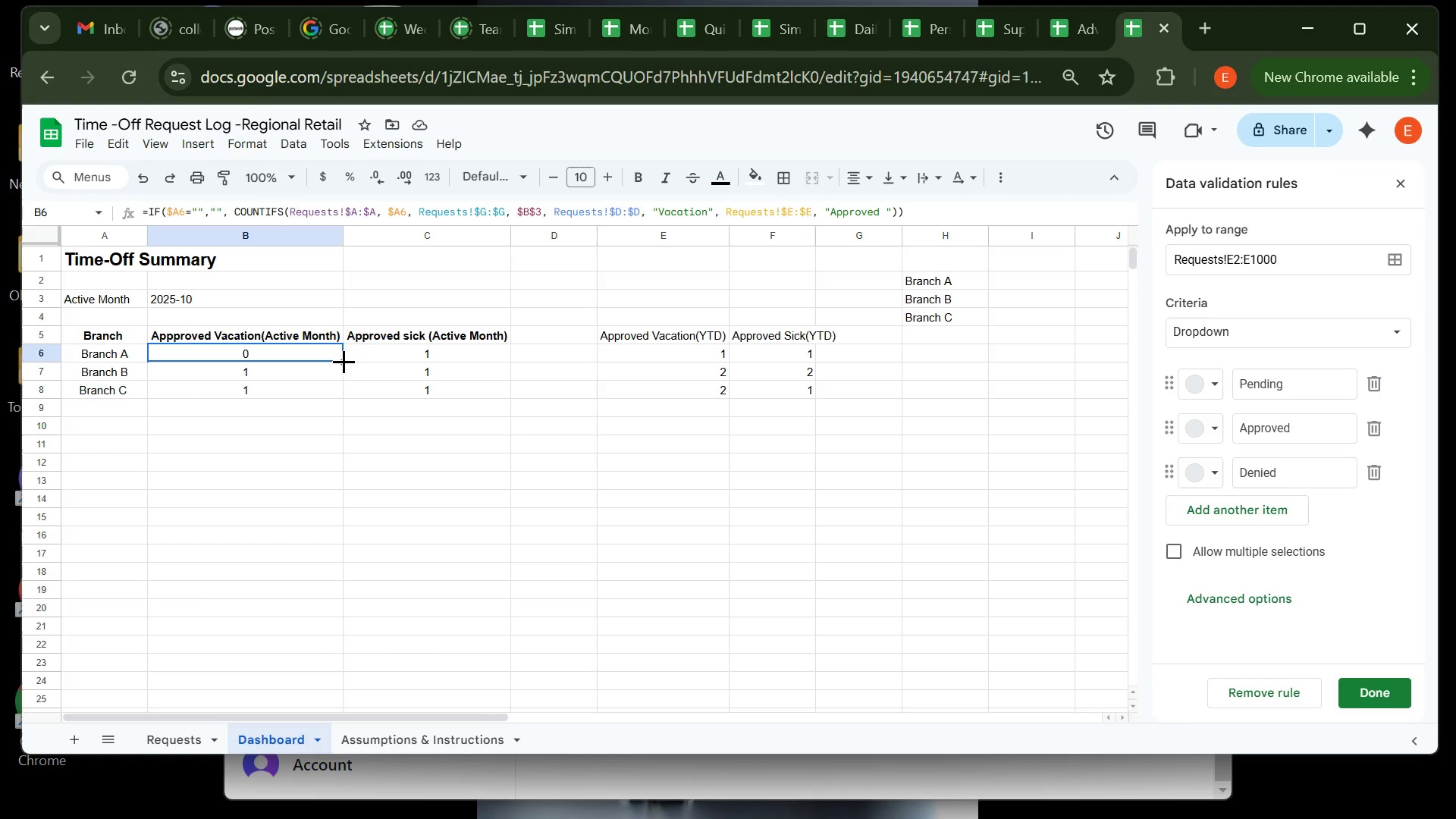 
left_click_drag(start_coordinate=[344, 361], to_coordinate=[337, 394])
 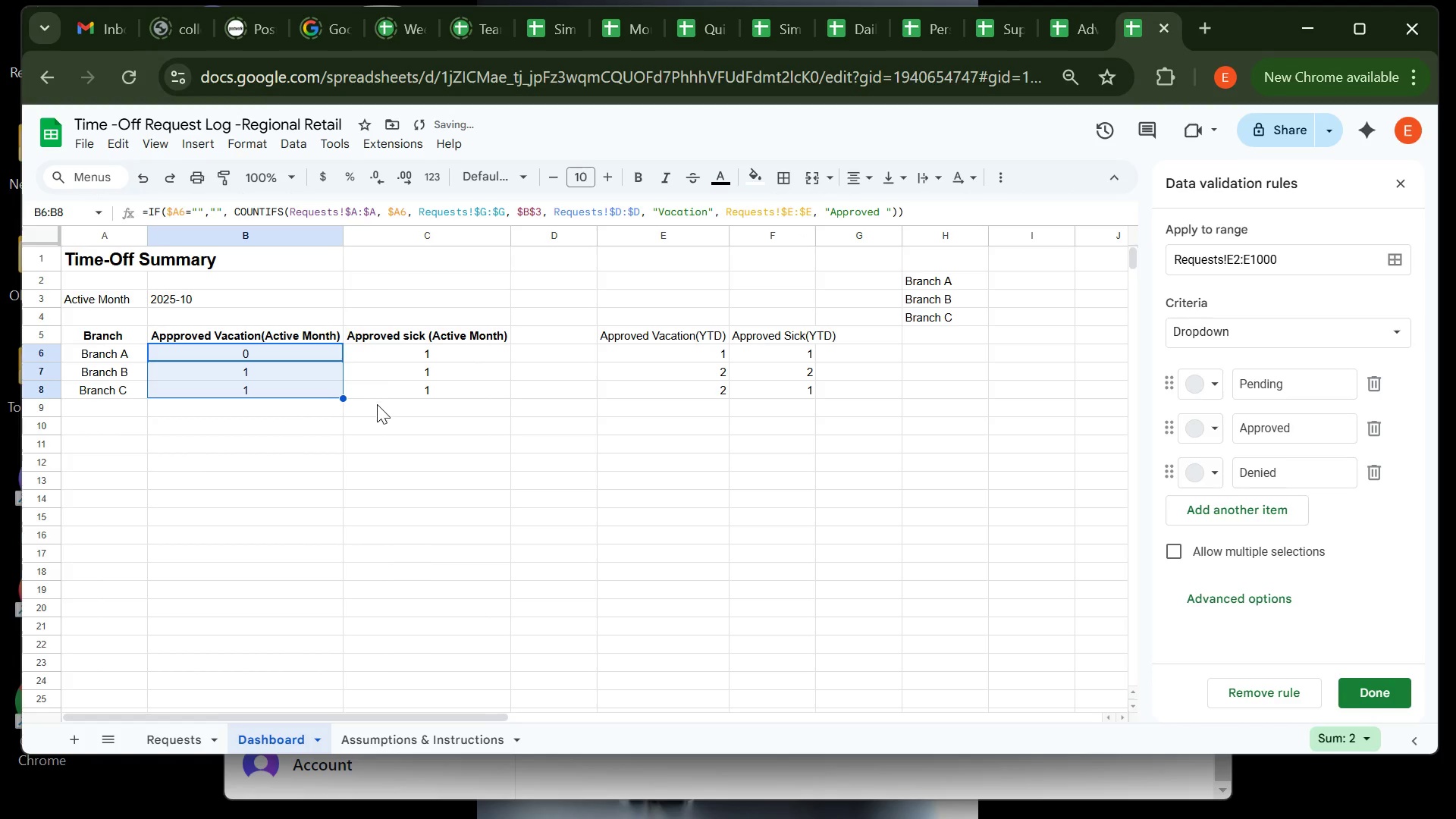 
left_click([377, 404])
 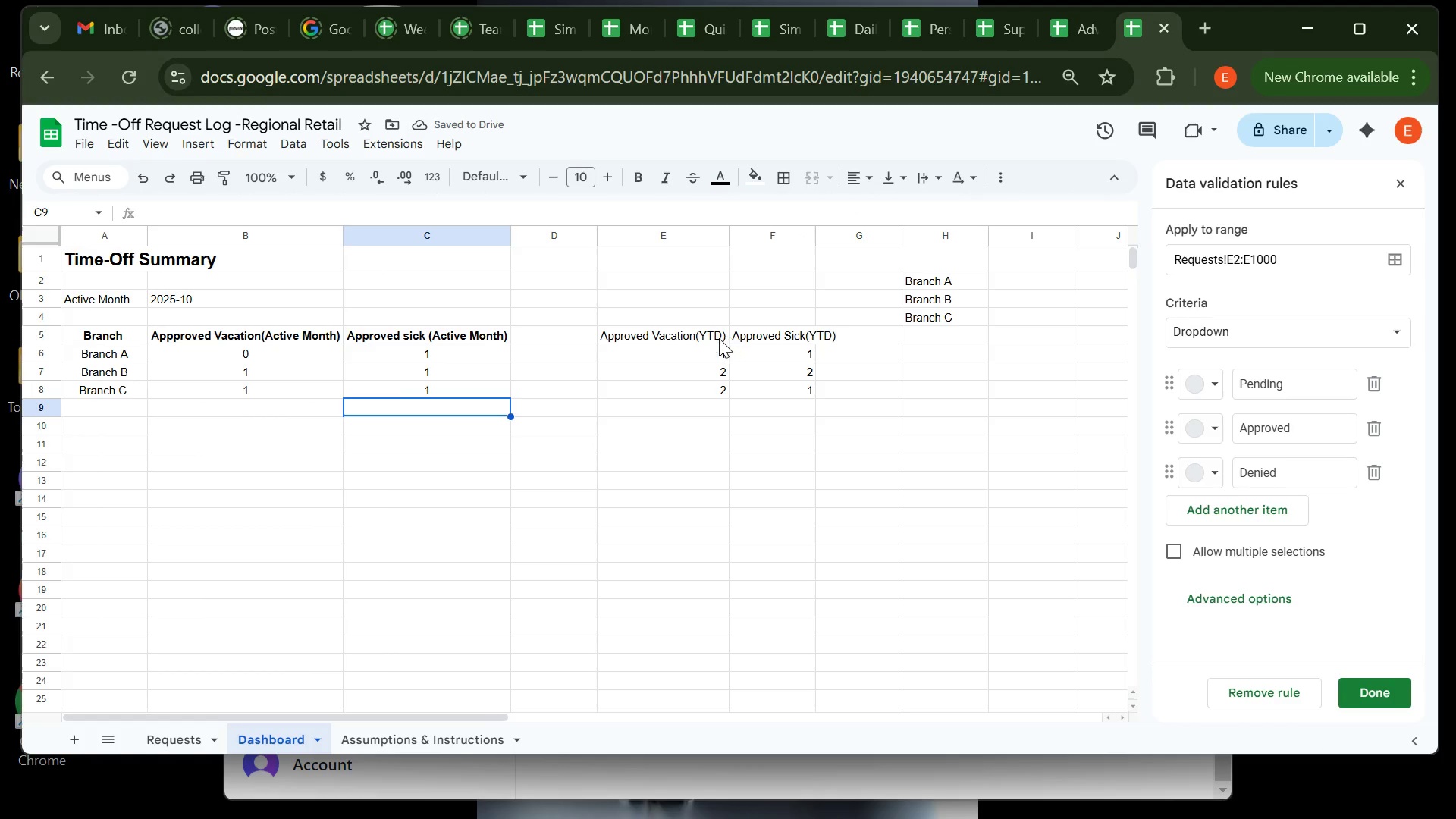 
left_click([691, 338])
 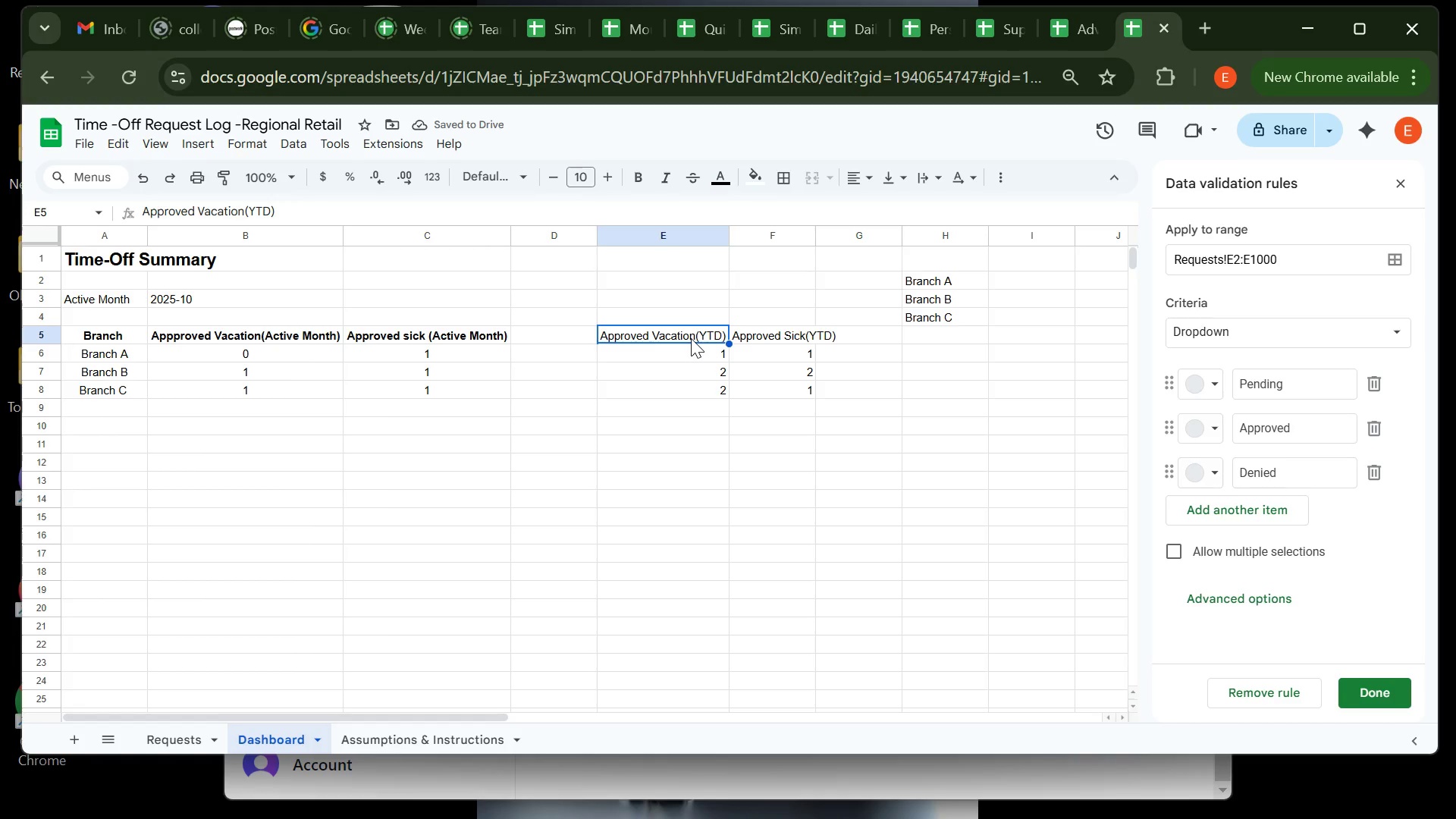 
key(Control+ControlLeft)
 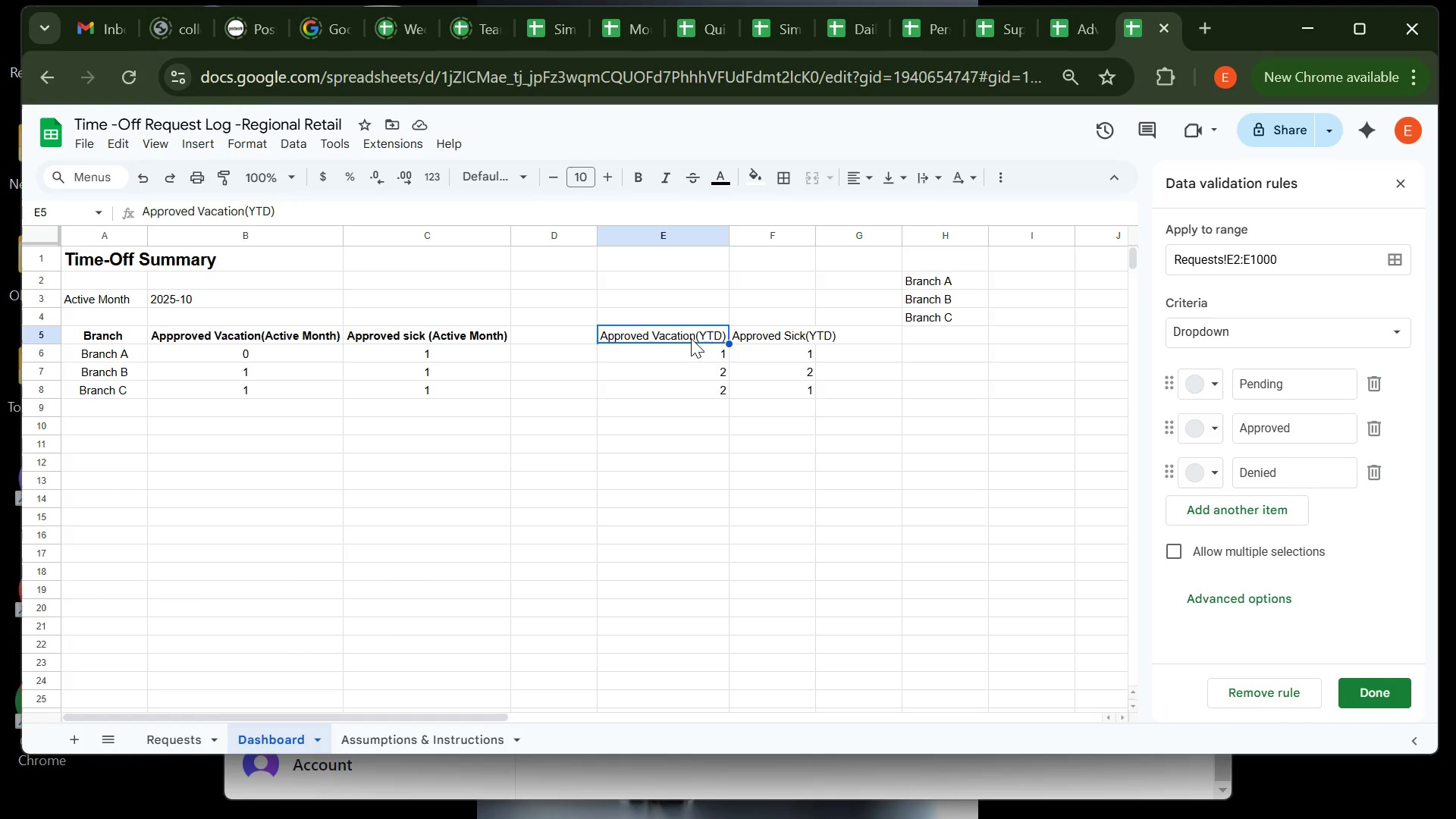 
key(Control+B)
 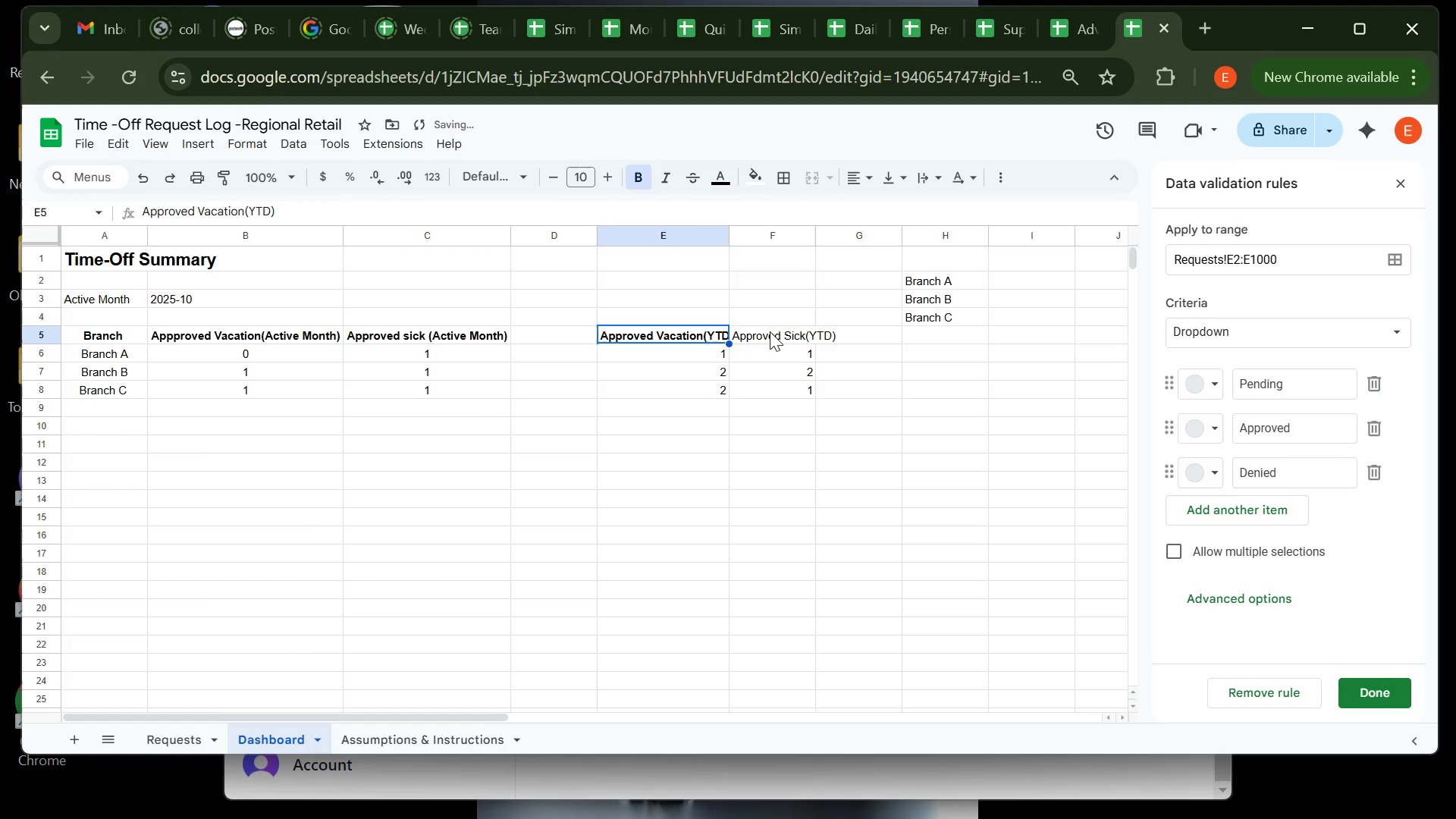 
left_click([770, 331])
 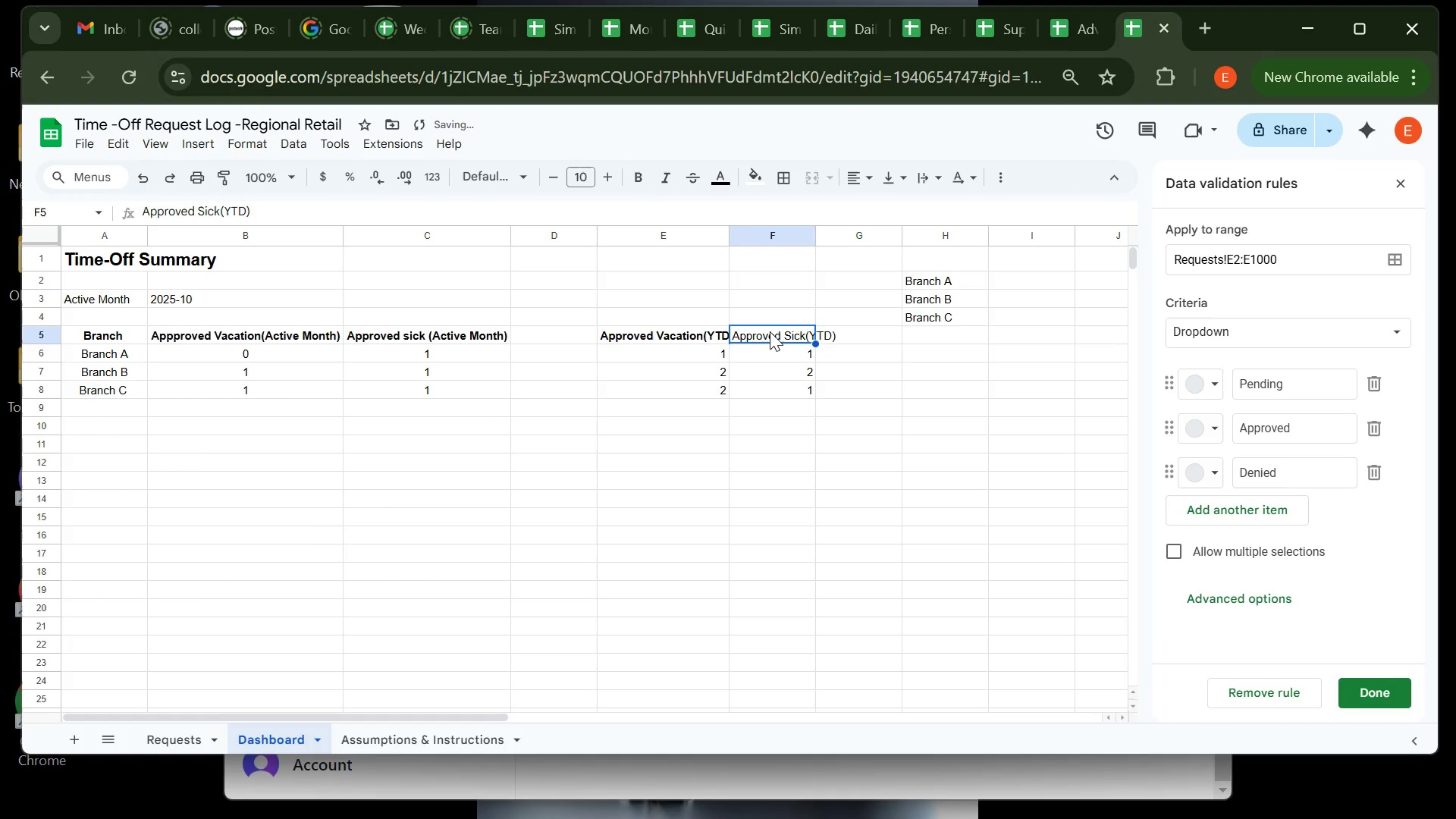 
key(Control+ControlLeft)
 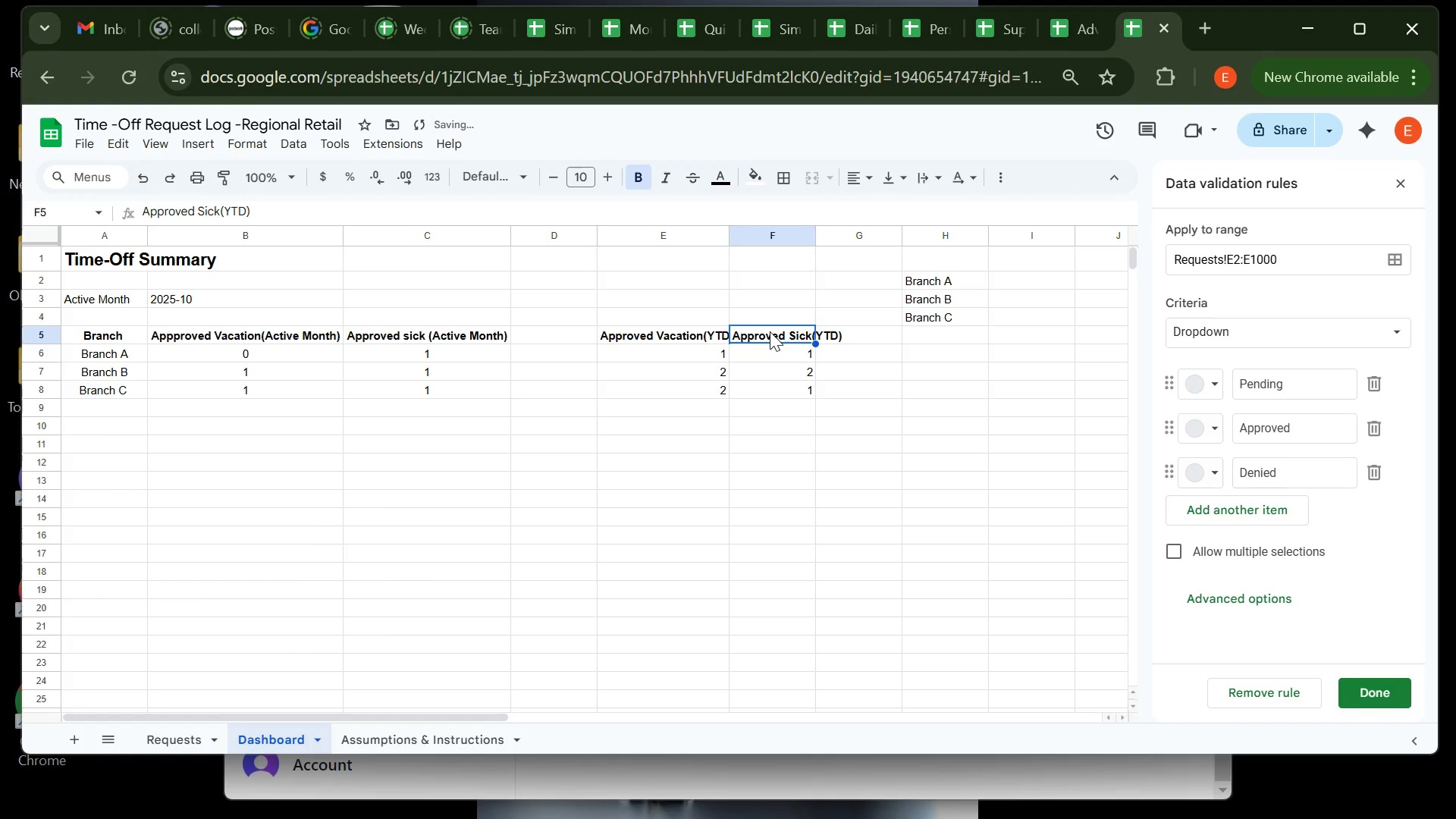 
key(Control+B)
 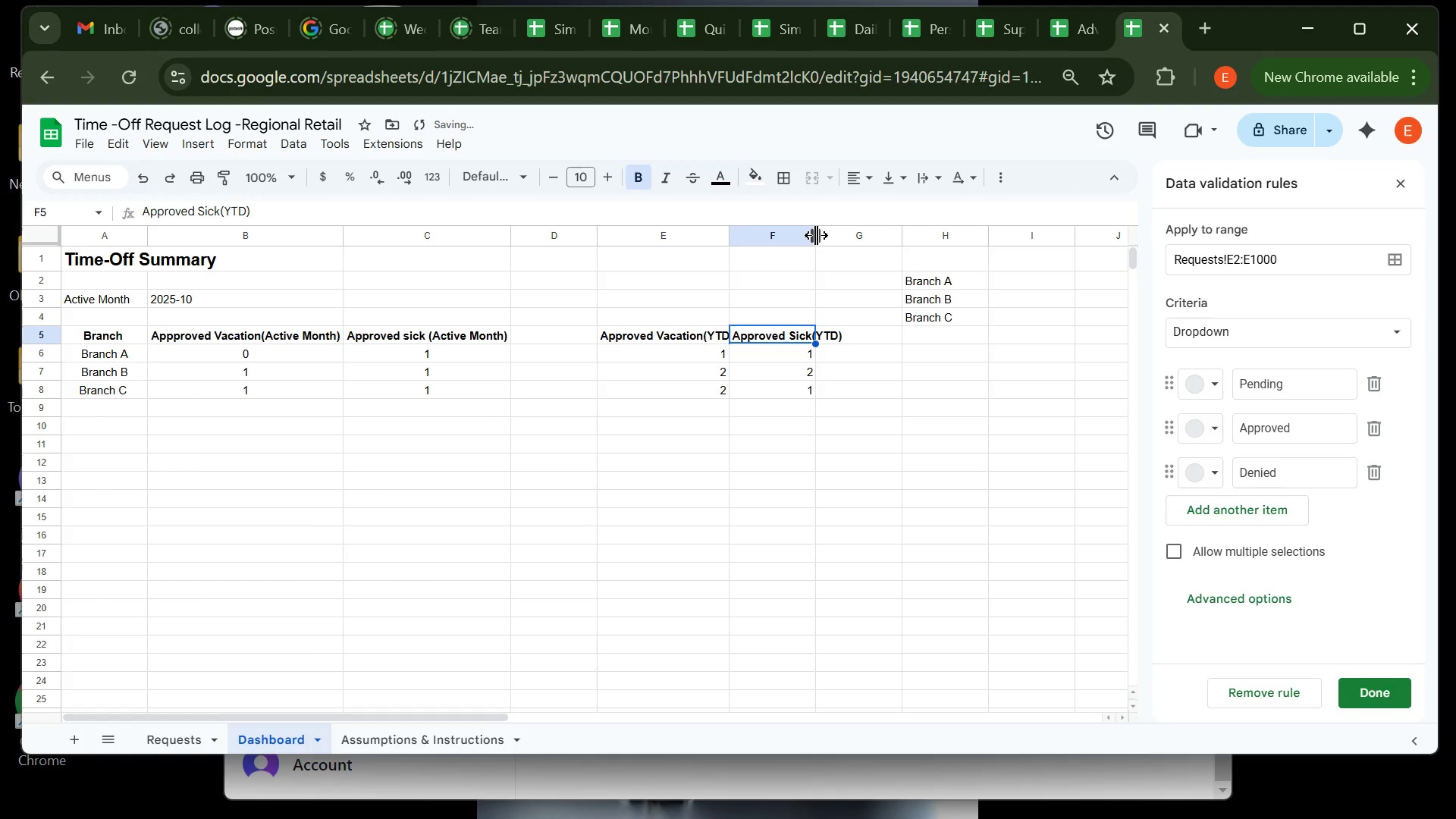 
double_click([816, 235])
 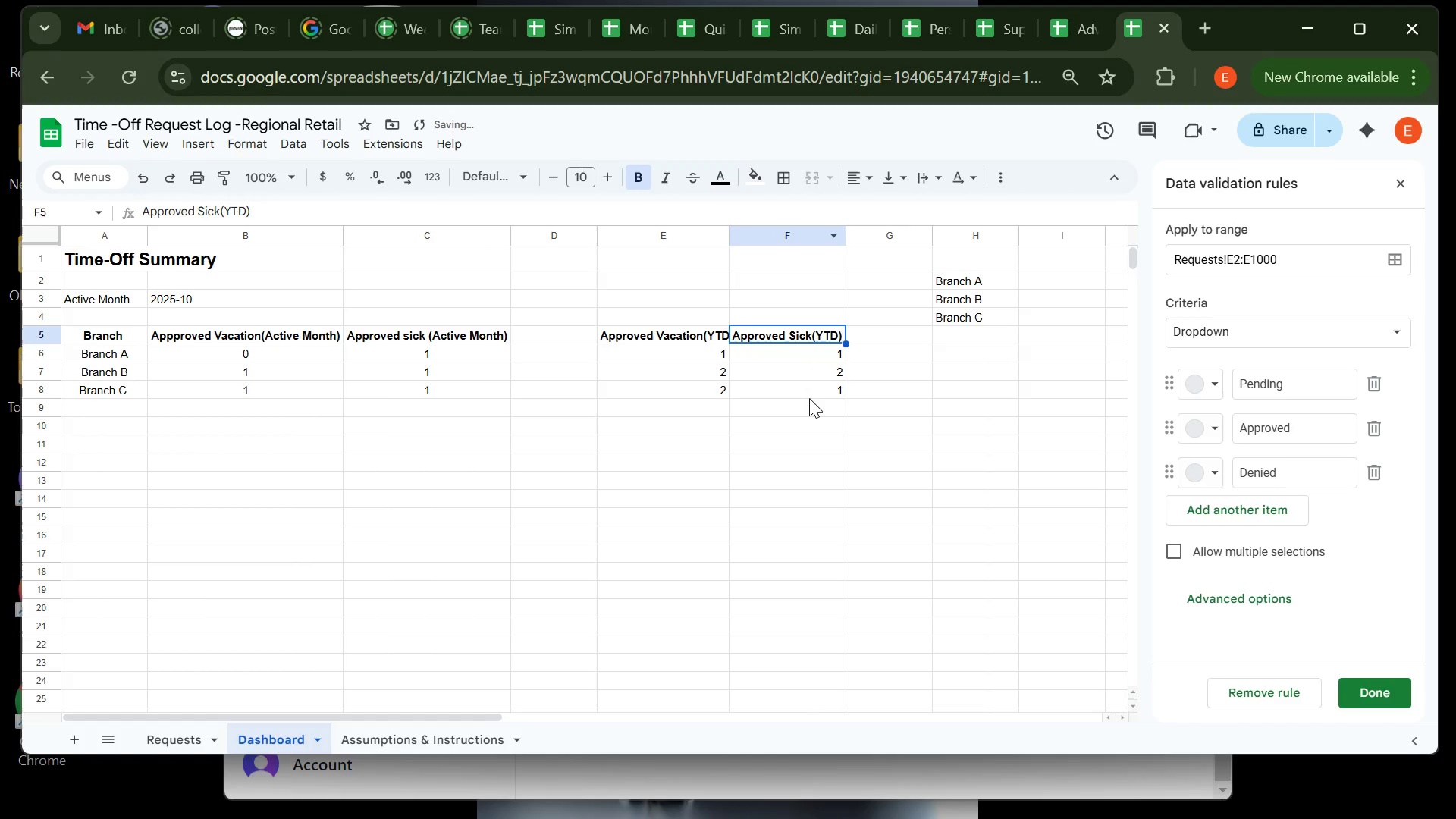 
left_click([809, 398])
 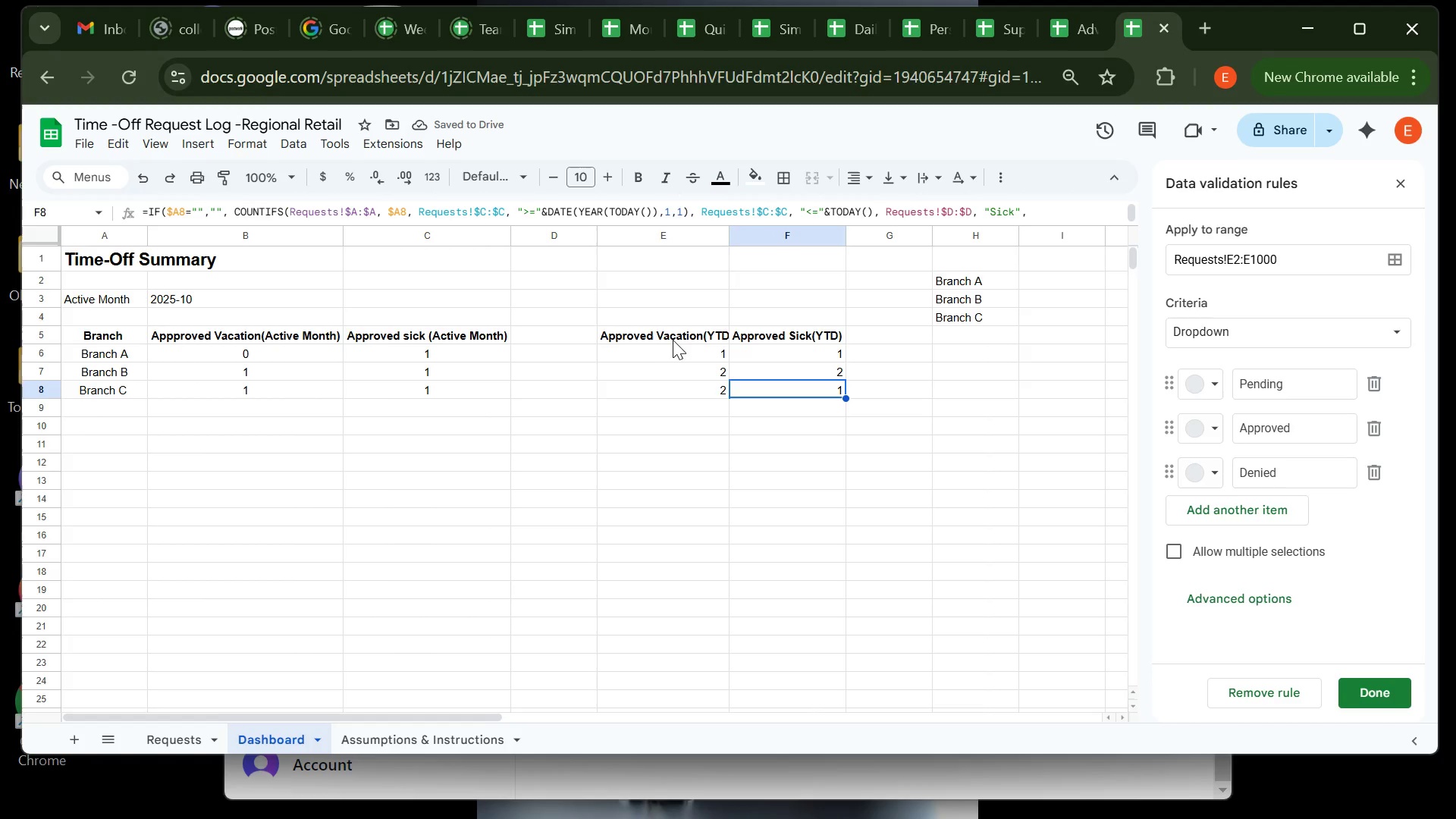 
left_click([676, 334])
 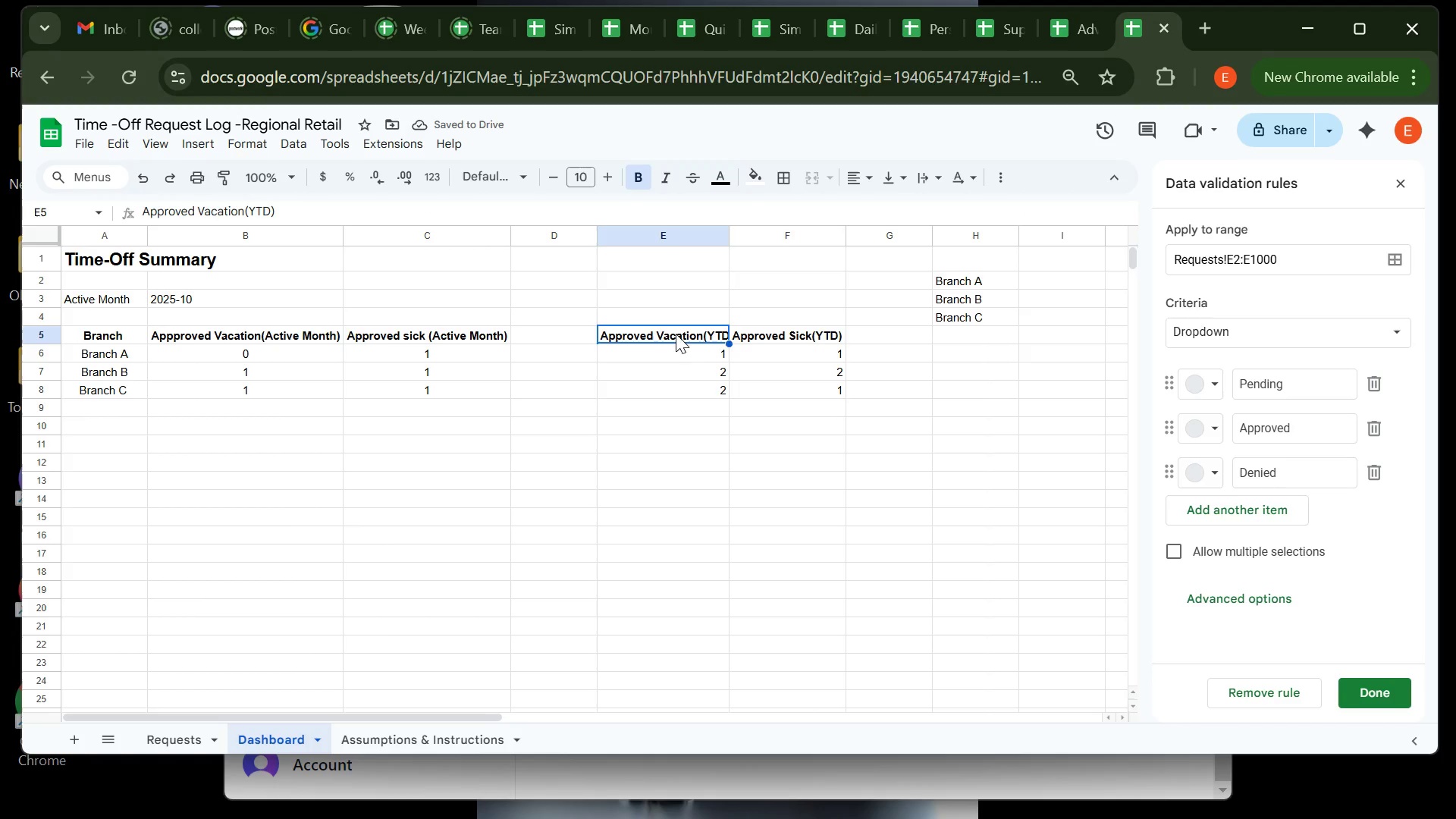 
left_click_drag(start_coordinate=[676, 334], to_coordinate=[765, 395])
 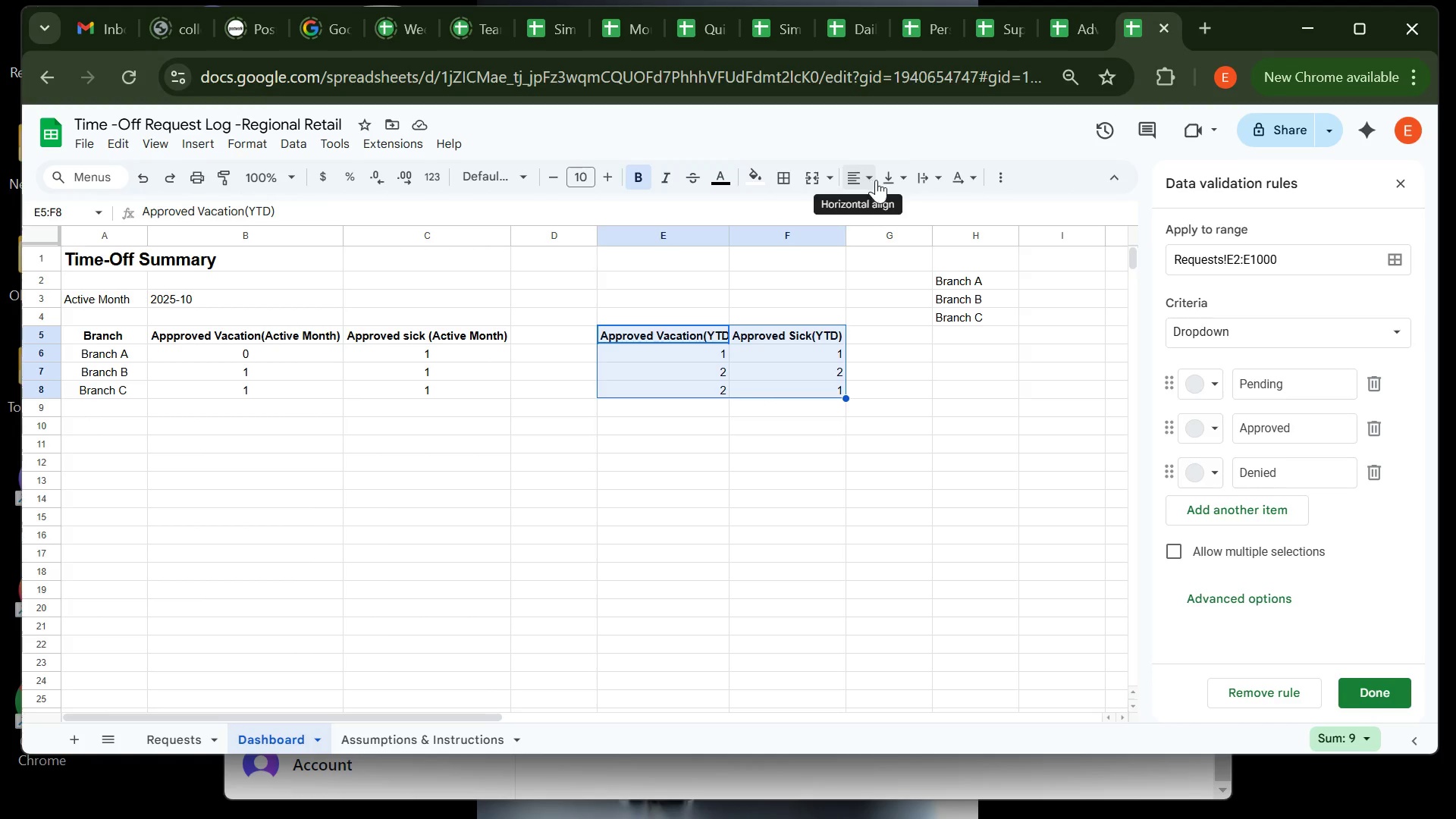 
left_click_drag(start_coordinate=[877, 180], to_coordinate=[871, 180])
 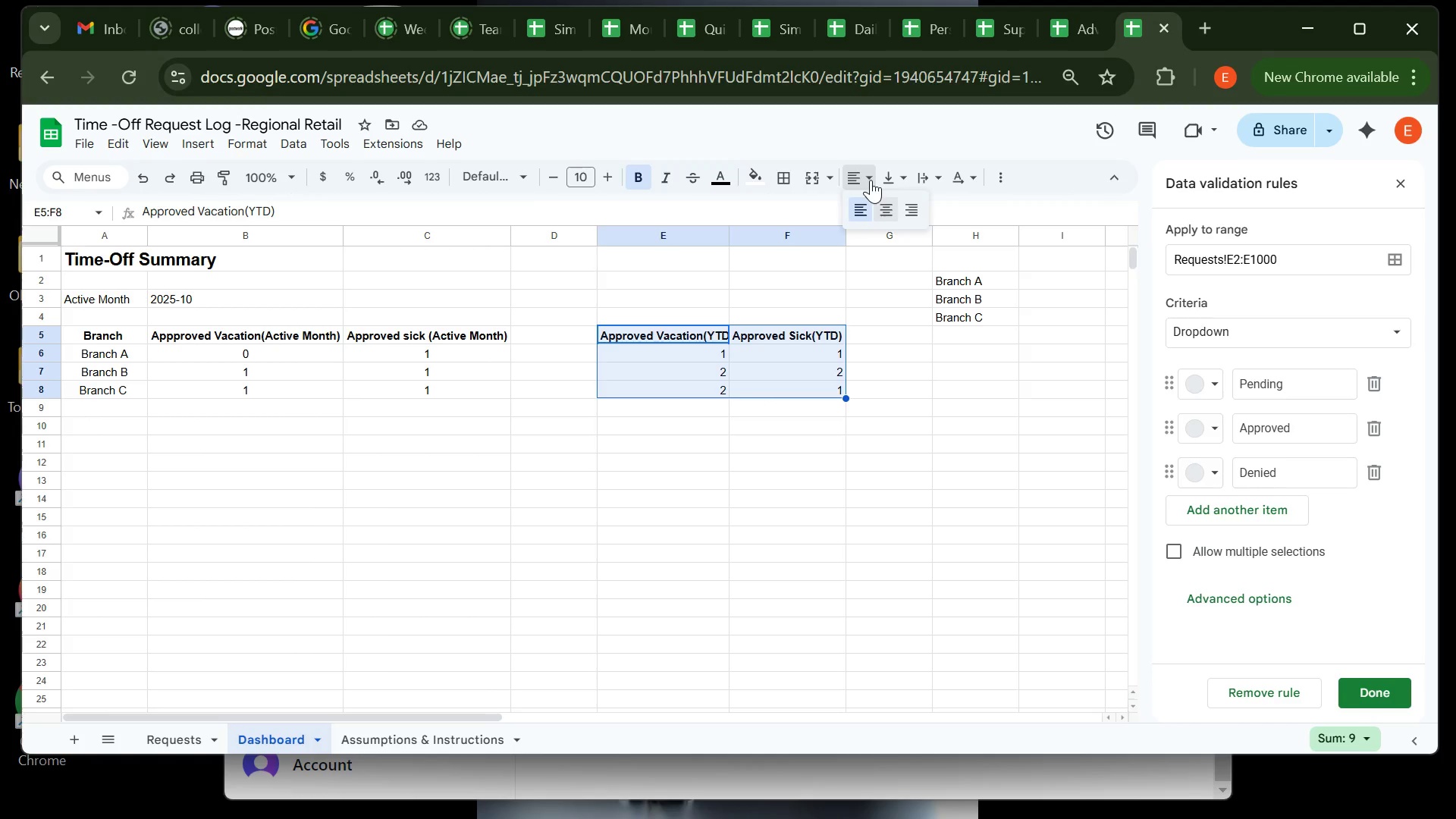 
left_click([871, 180])
 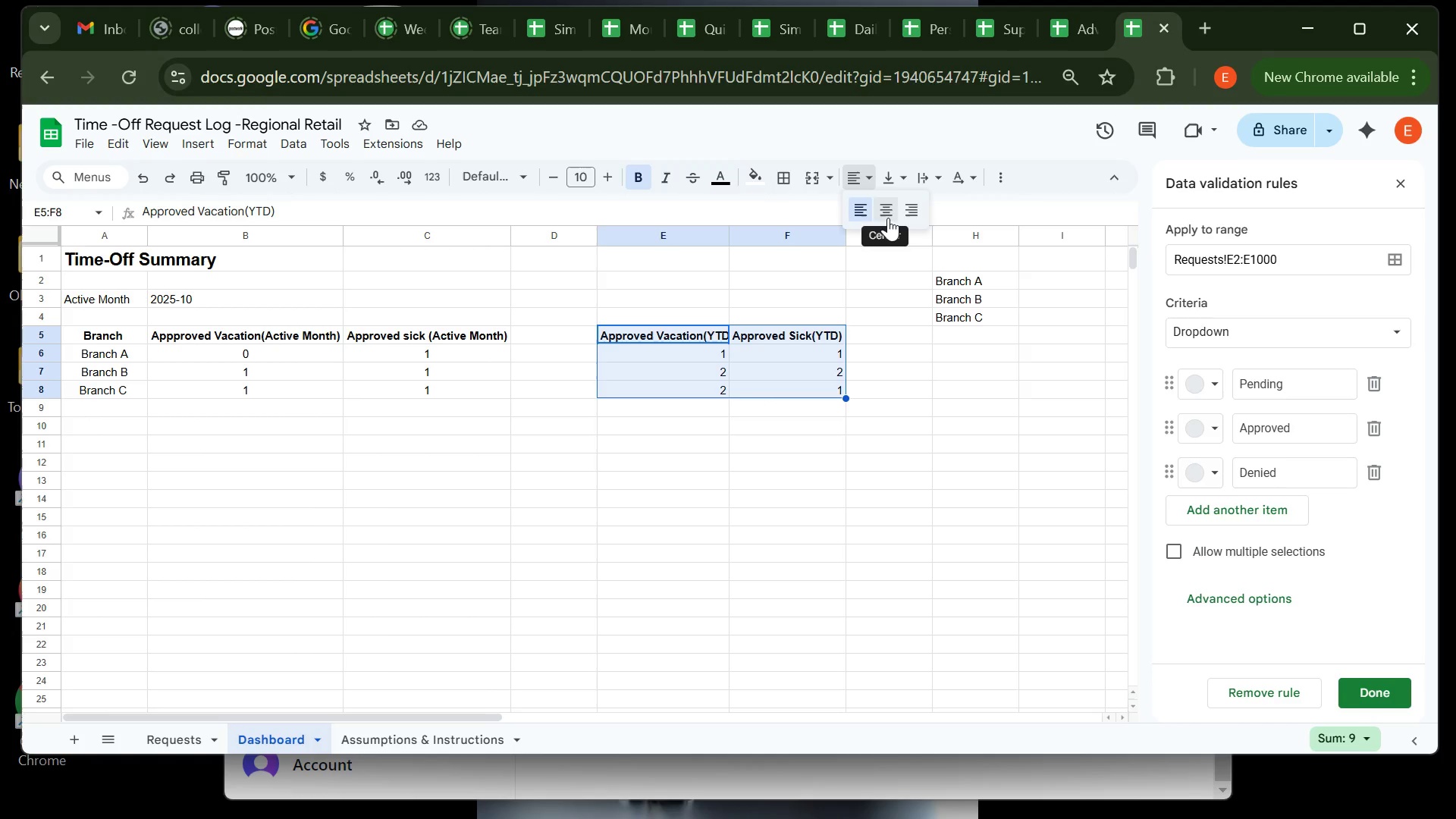 
left_click([888, 218])
 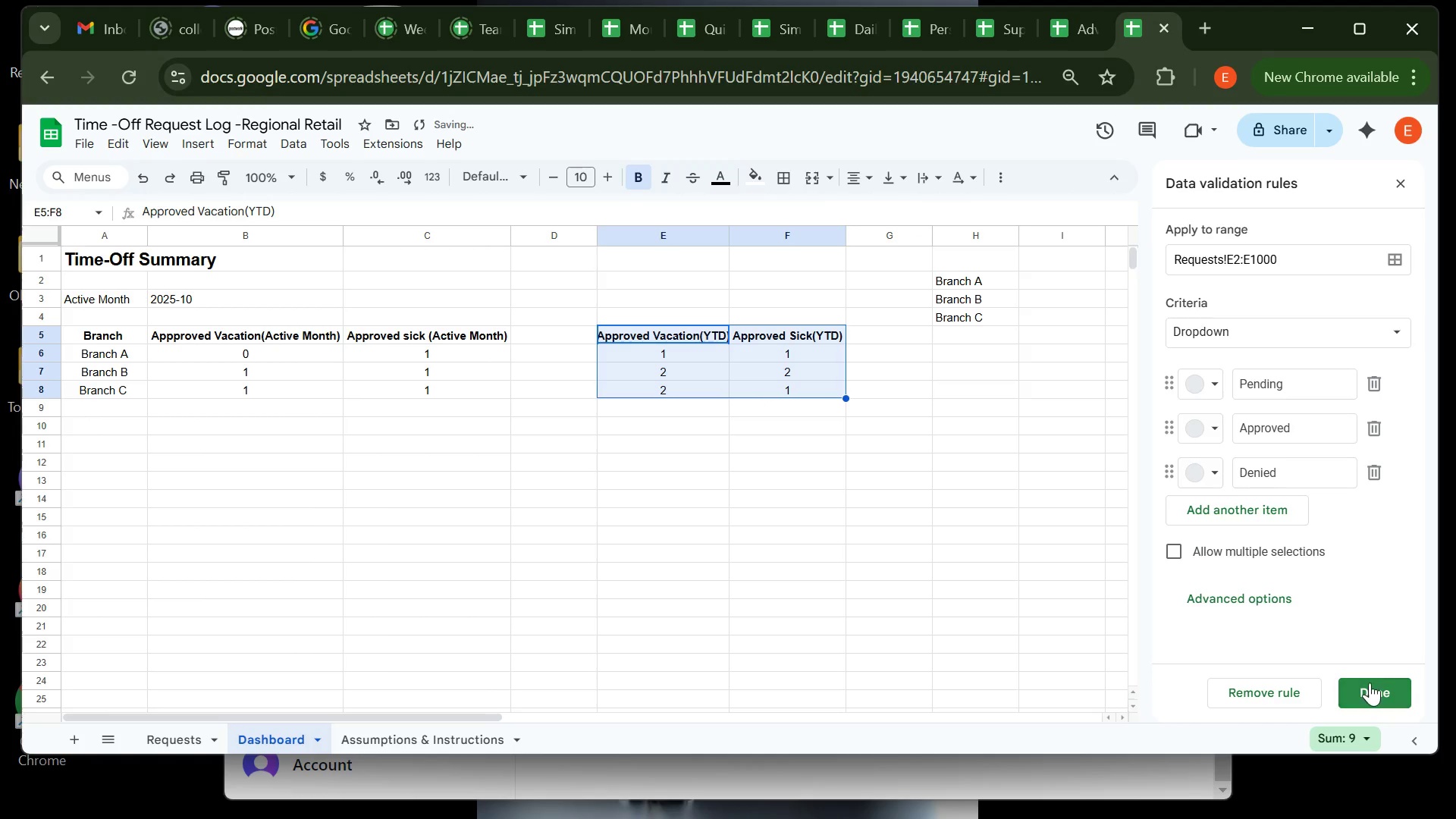 
left_click([1370, 682])
 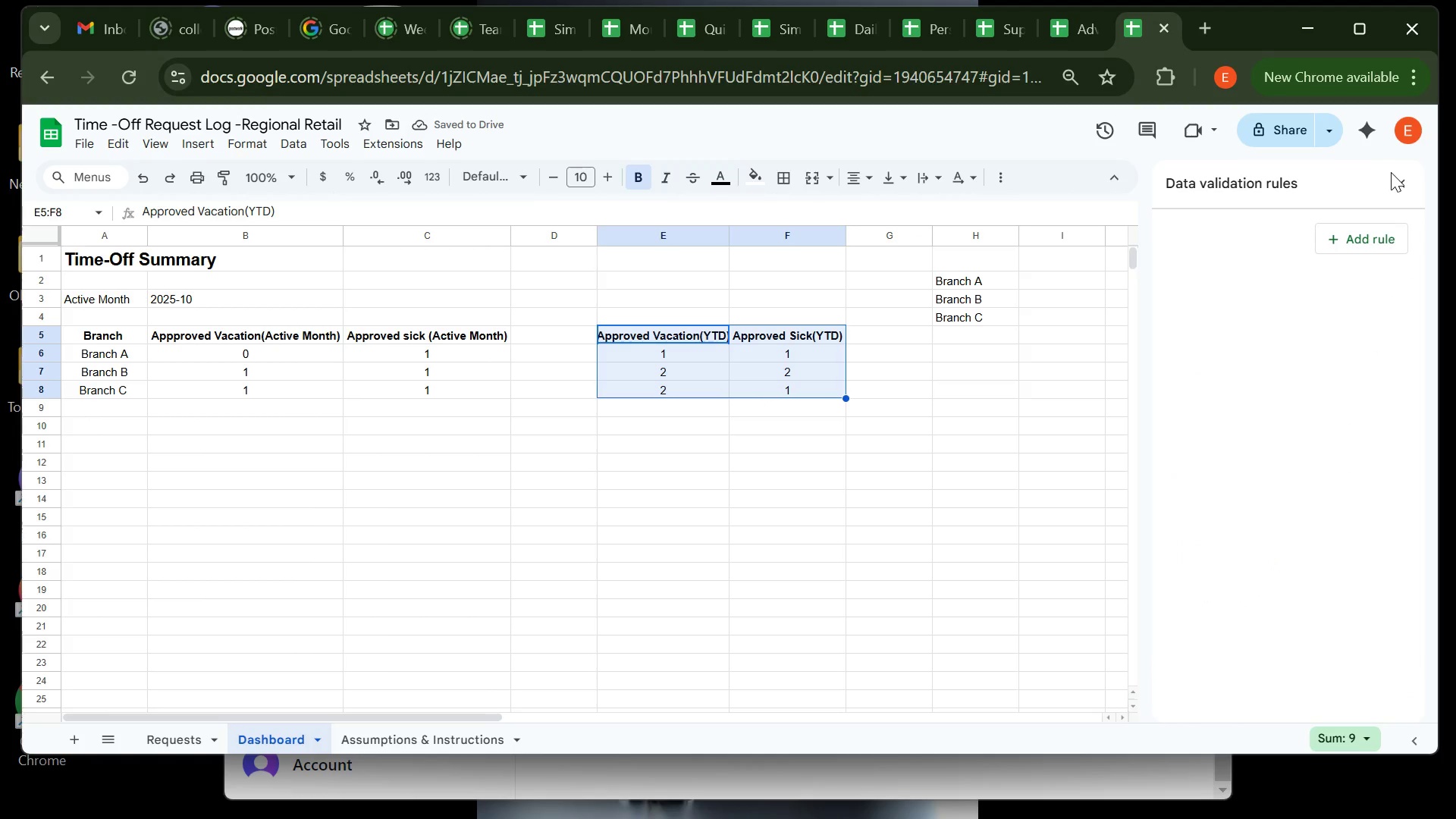 
left_click([1404, 182])
 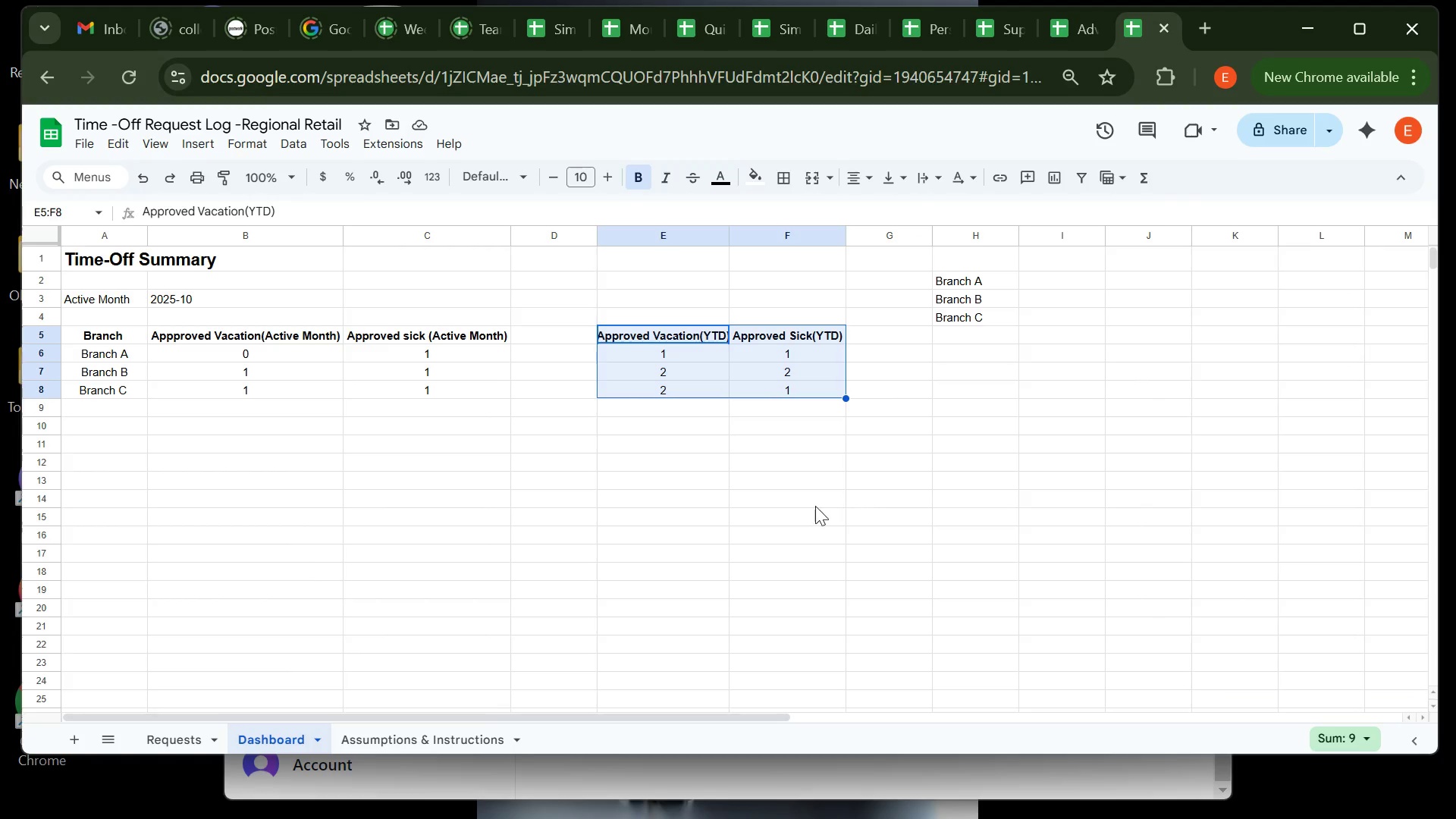 
left_click([802, 507])
 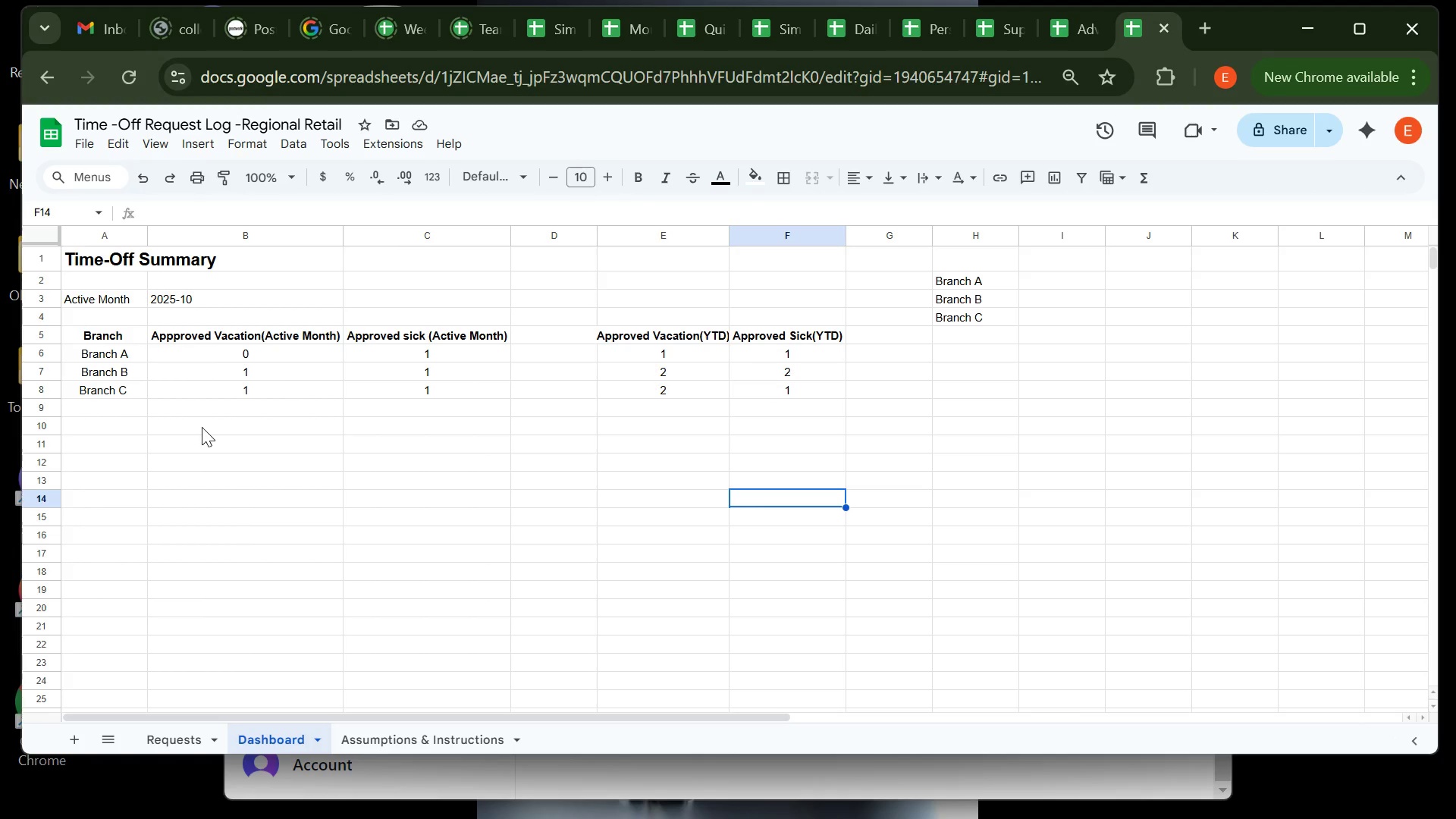 
wait(17.19)
 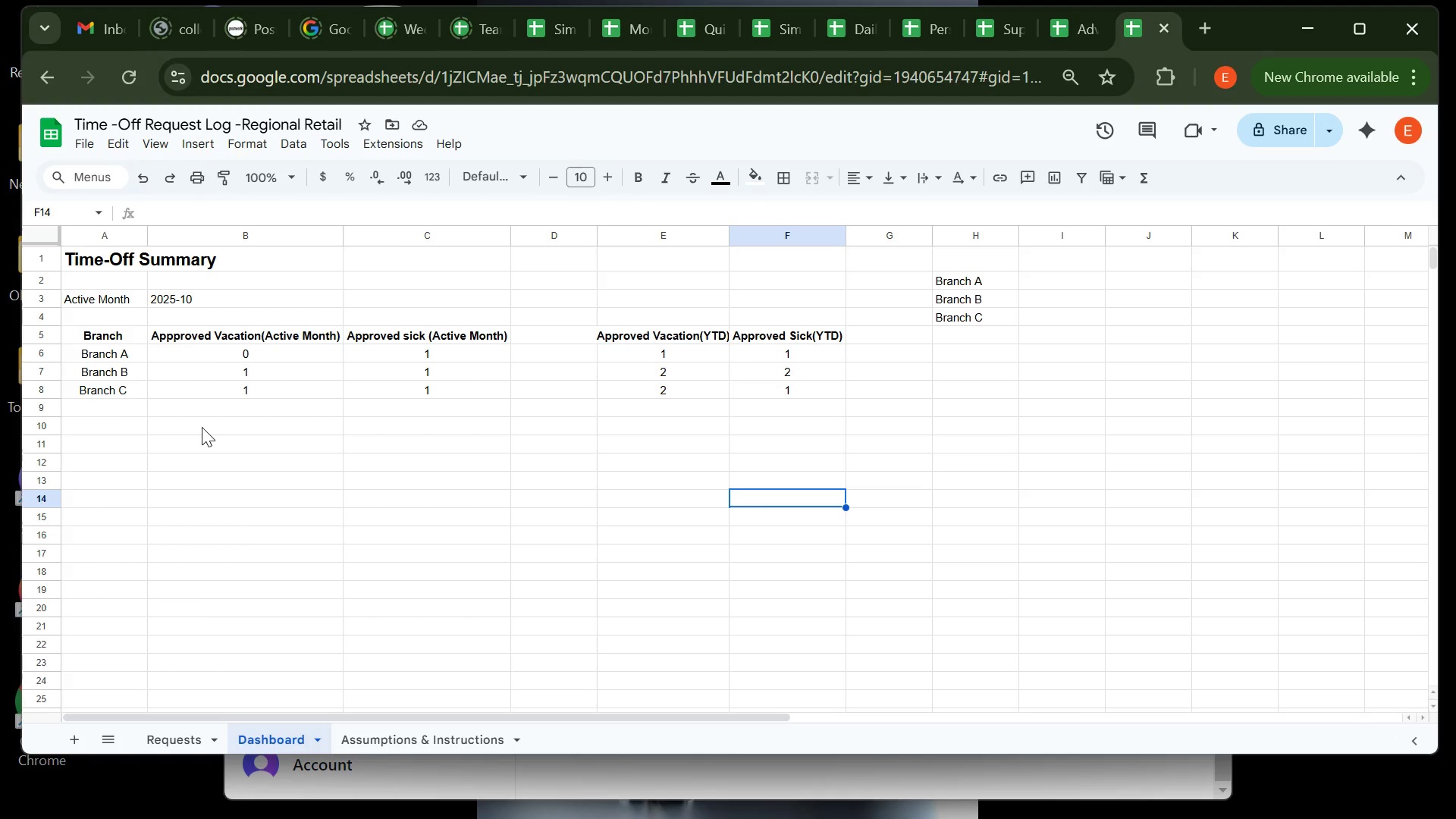 
left_click([131, 333])
 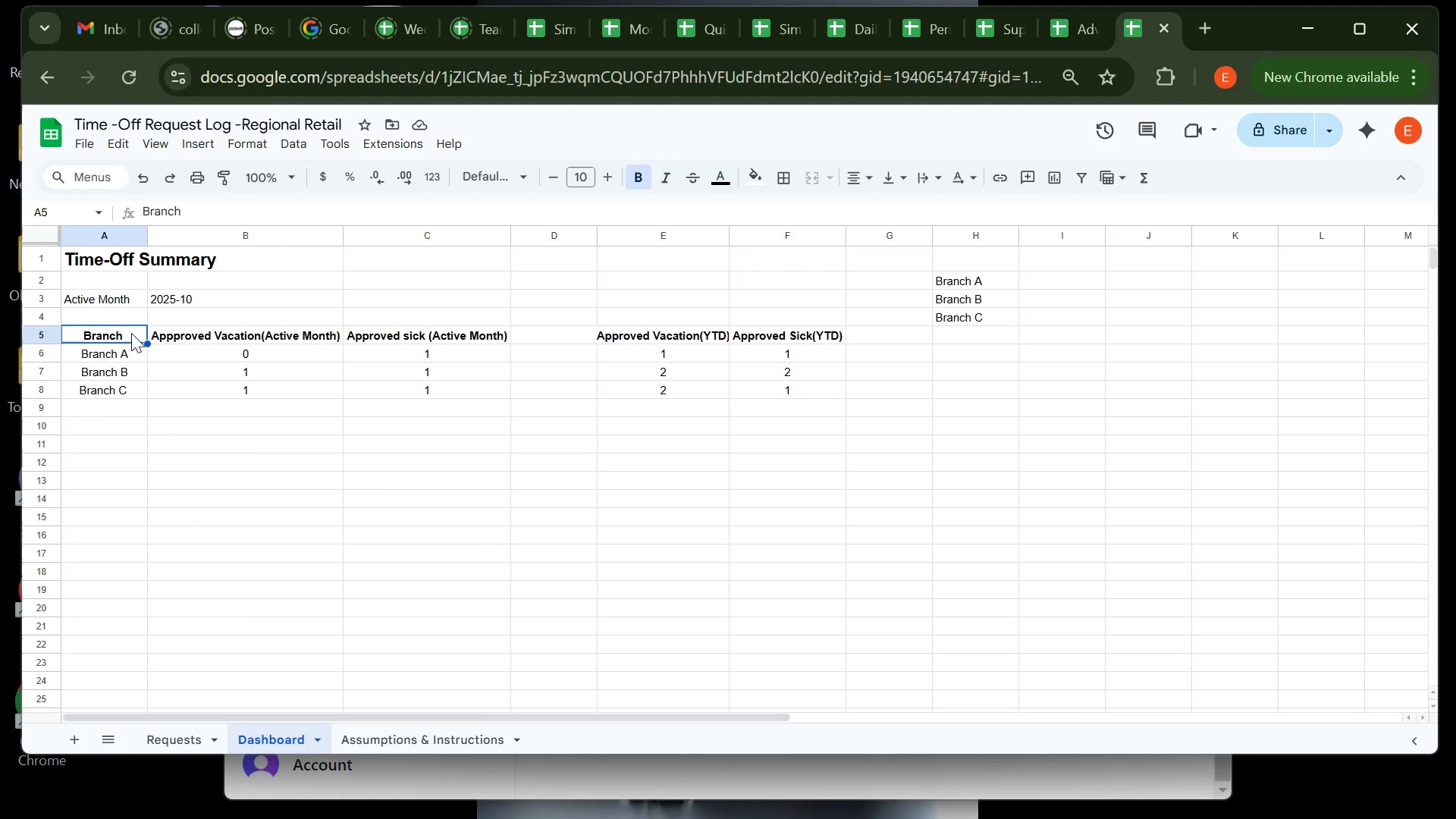 
left_click_drag(start_coordinate=[131, 333], to_coordinate=[435, 396])
 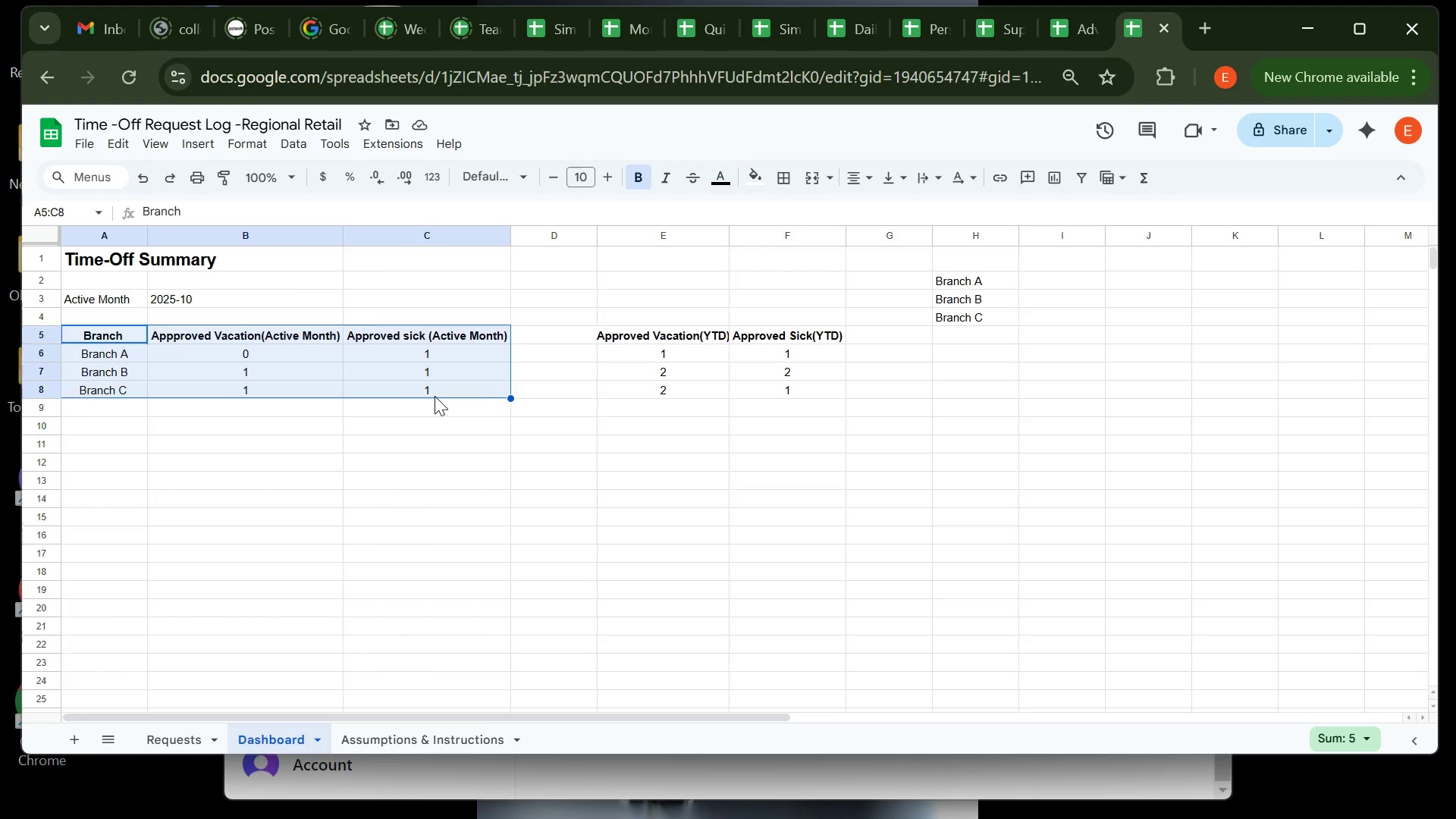 
wait(6.67)
 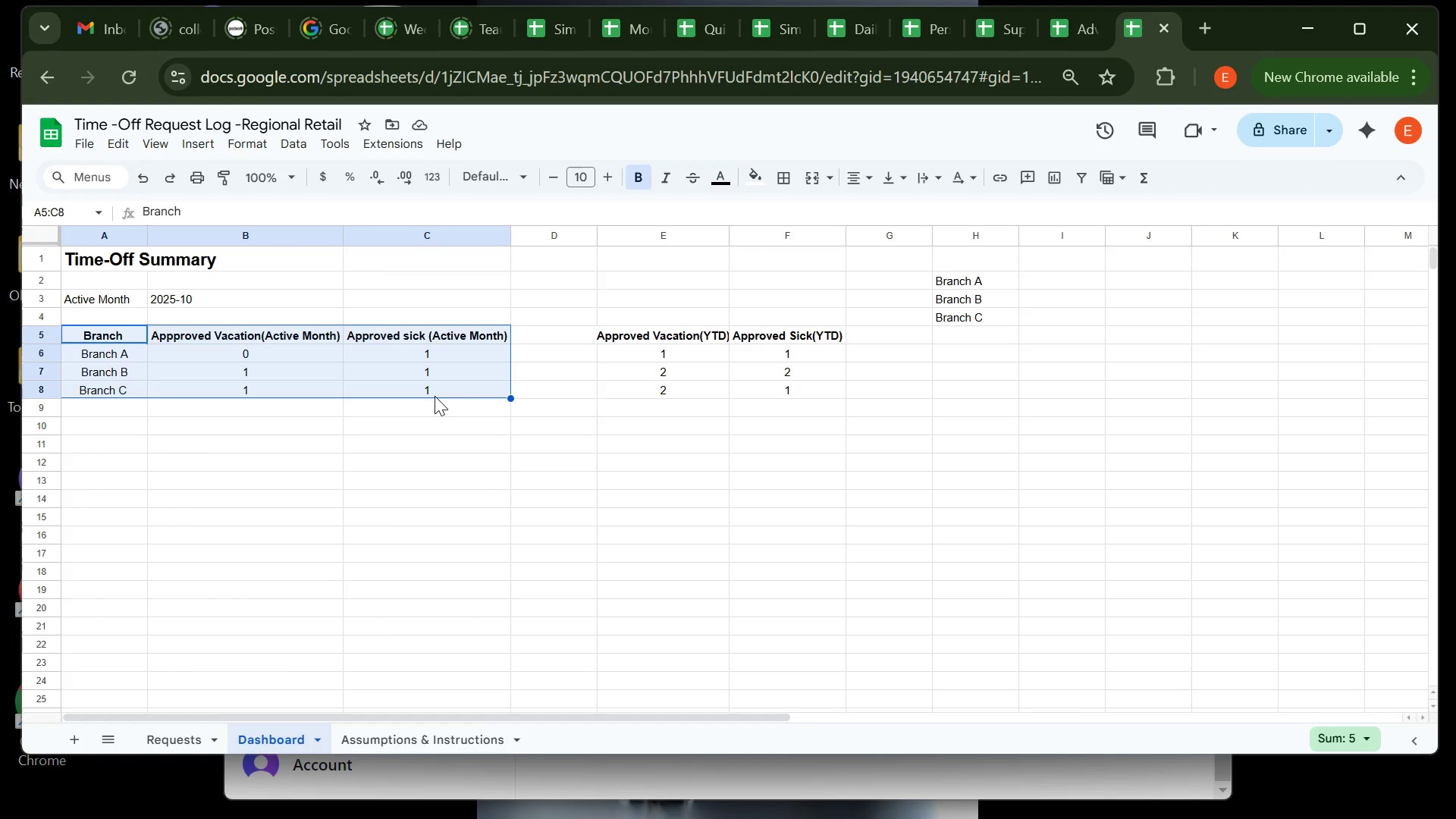 
left_click([193, 146])
 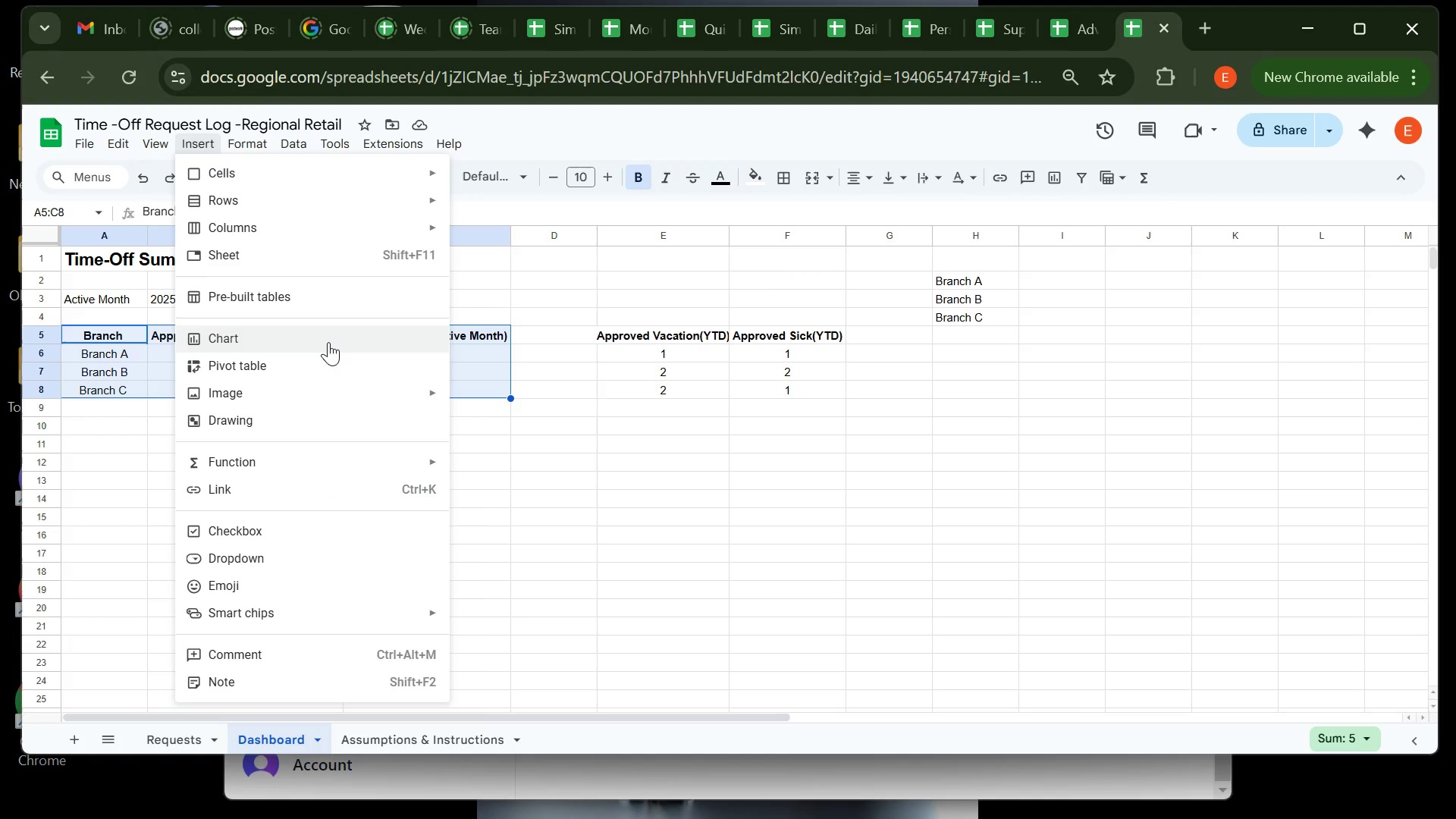 
left_click([328, 342])
 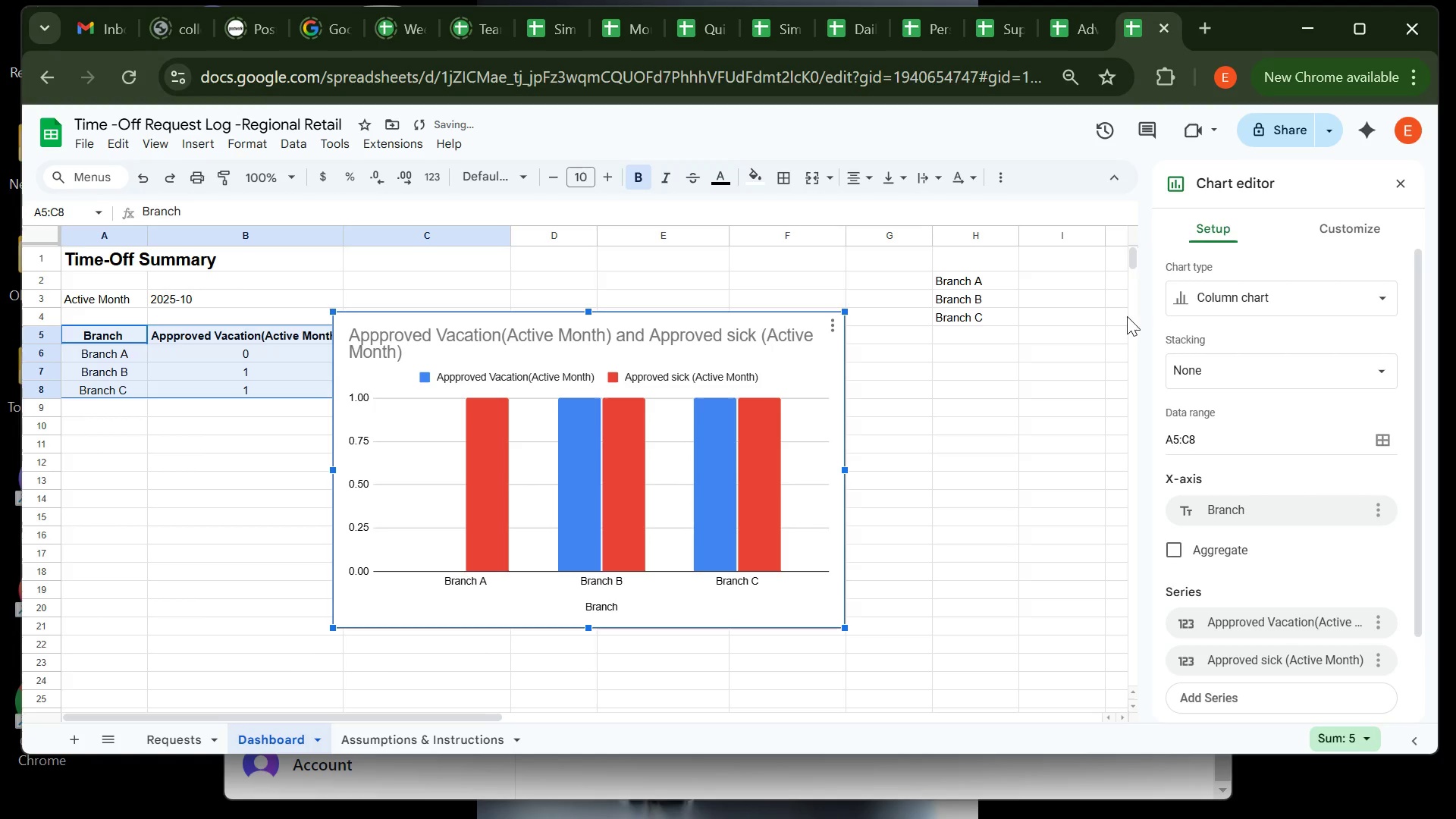 
left_click([1257, 303])
 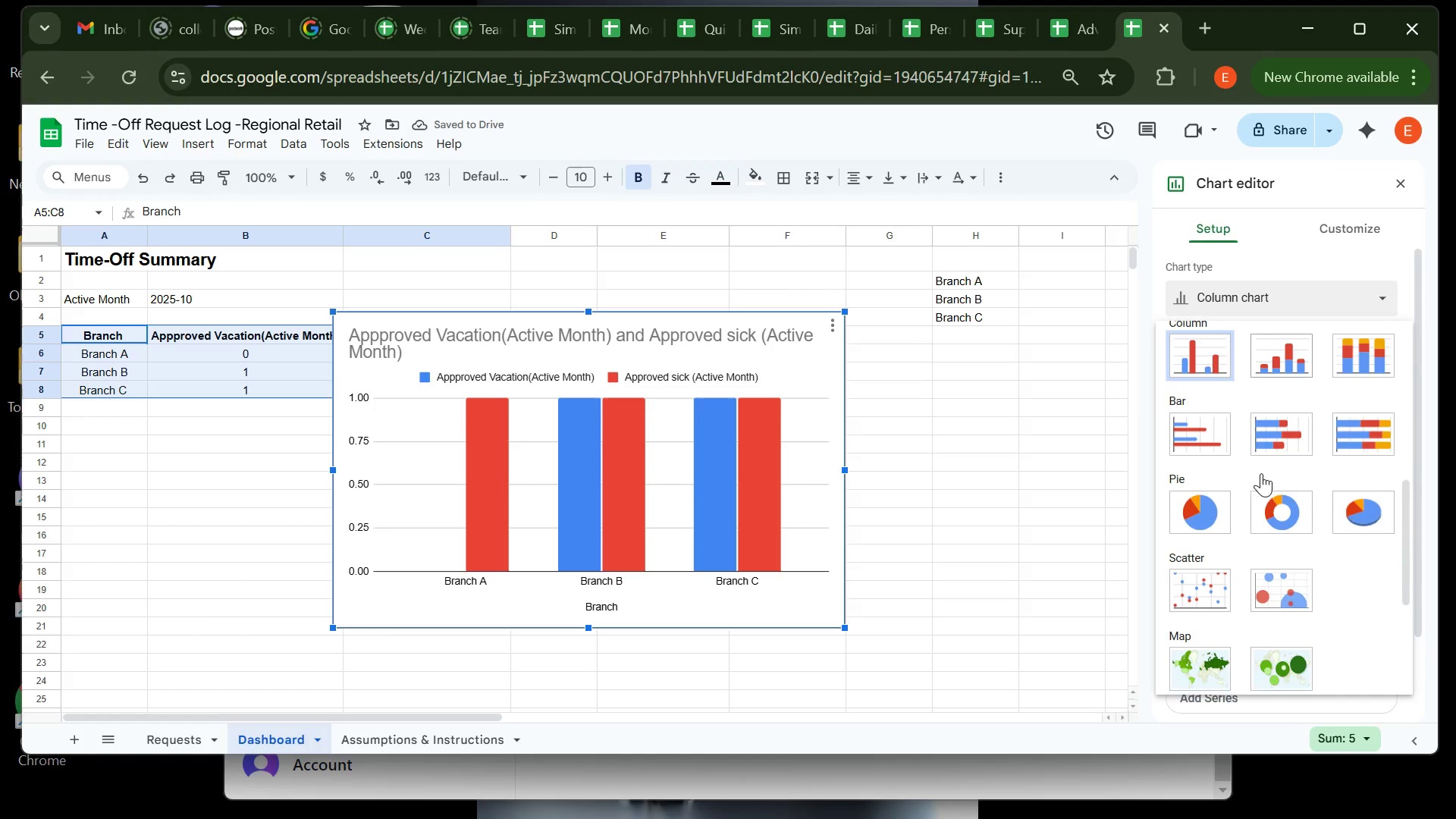 
left_click([1189, 501])
 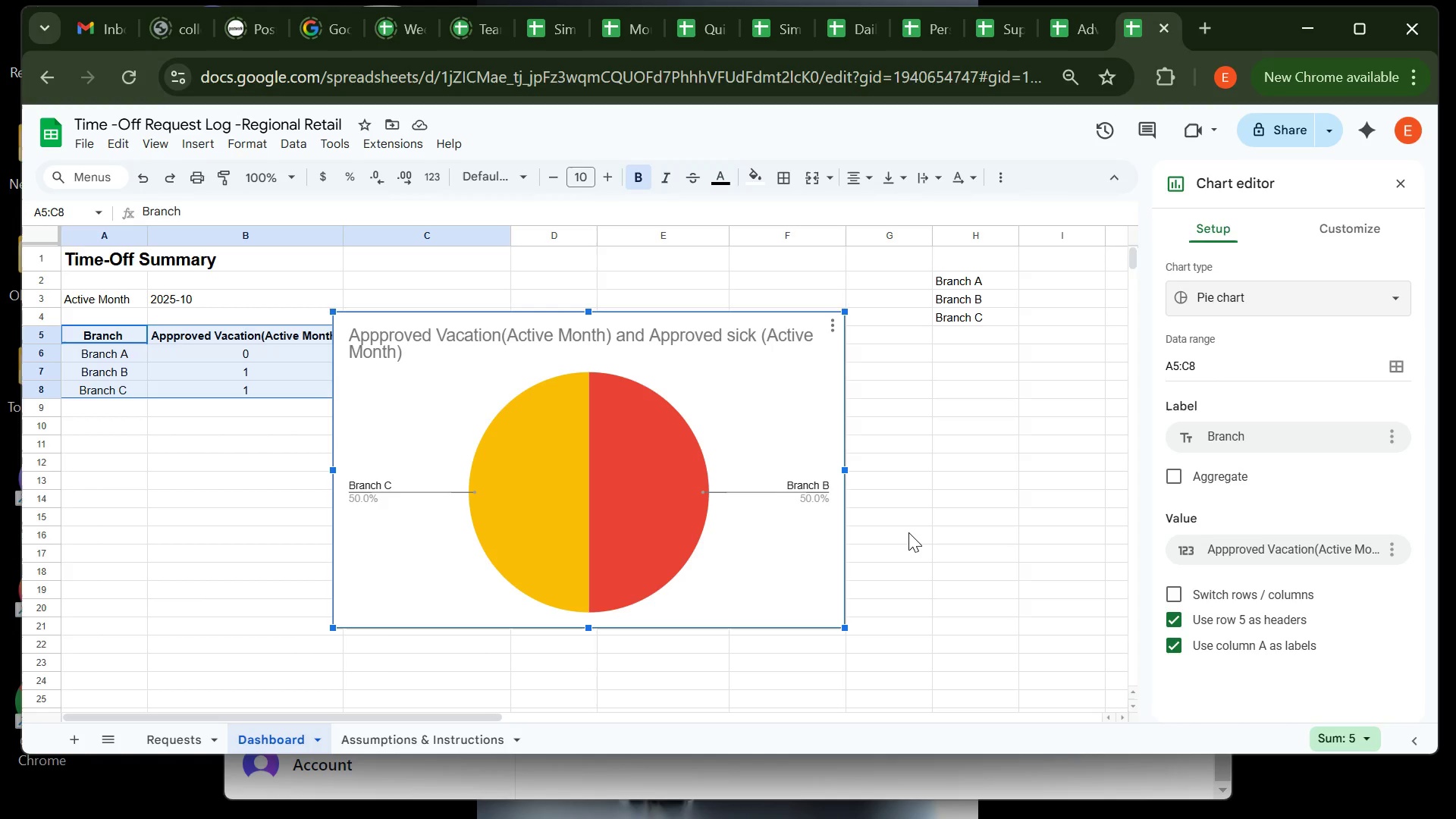 
wait(32.66)
 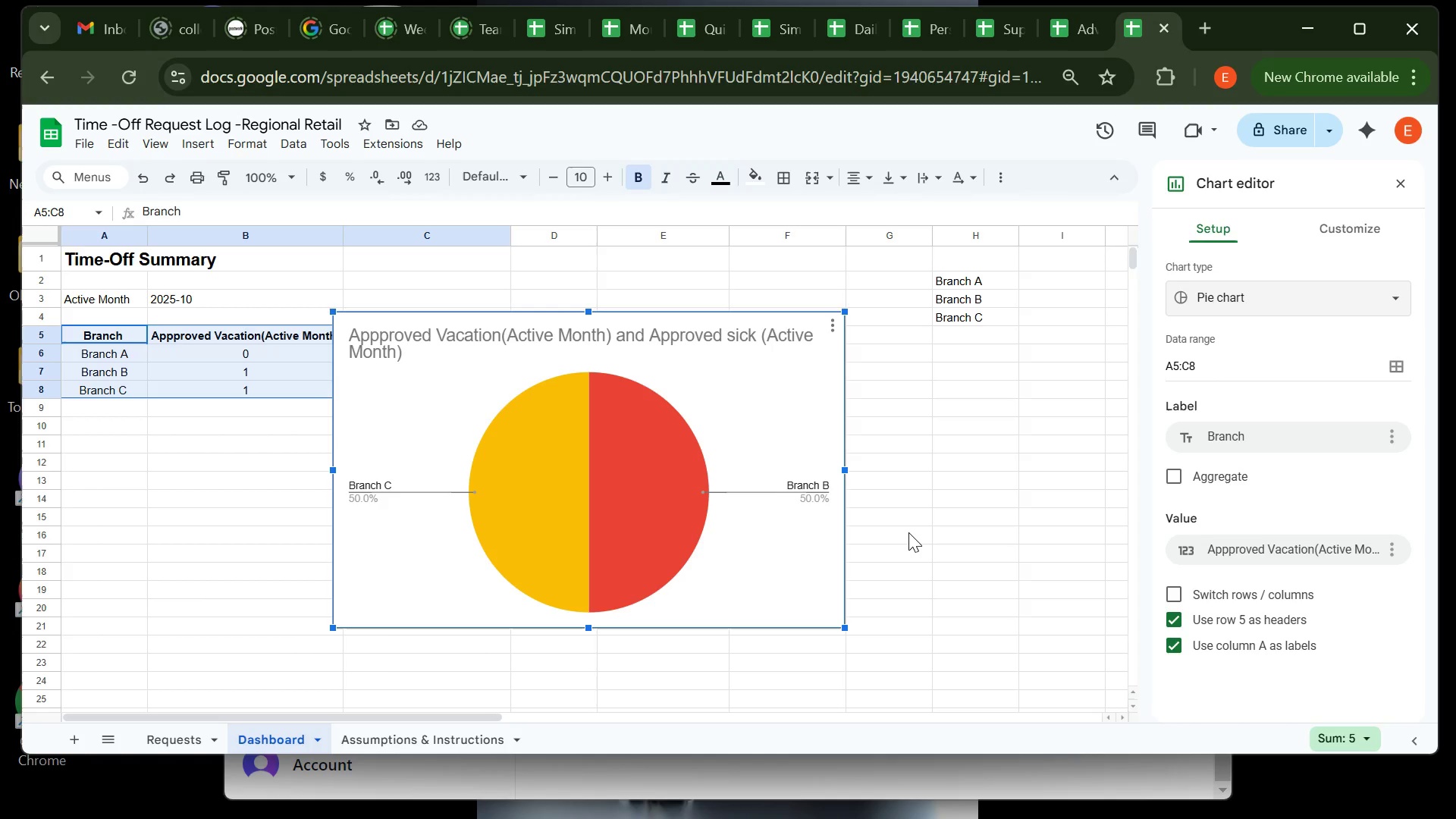 
left_click([1236, 294])
 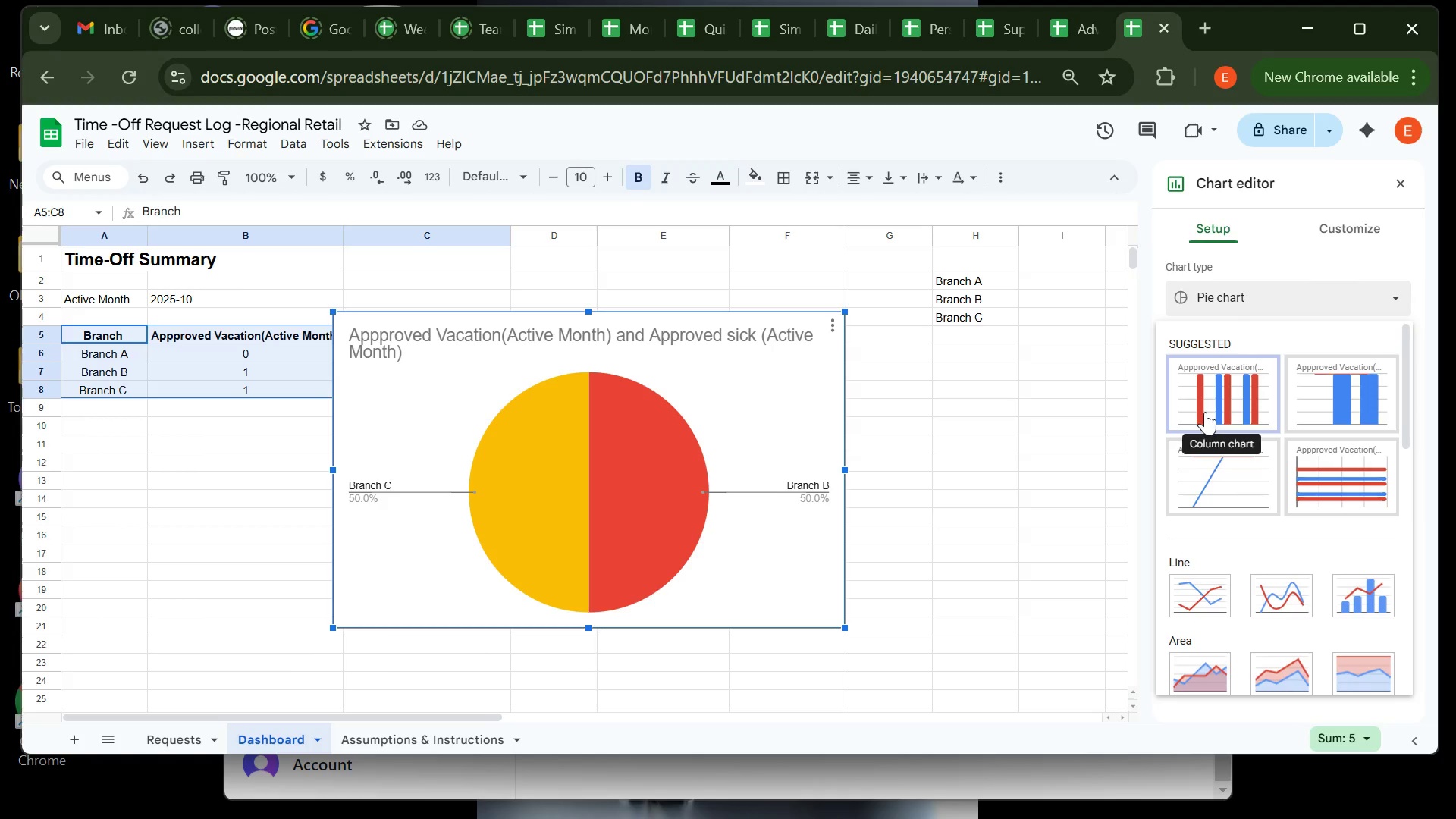 
left_click([1205, 412])
 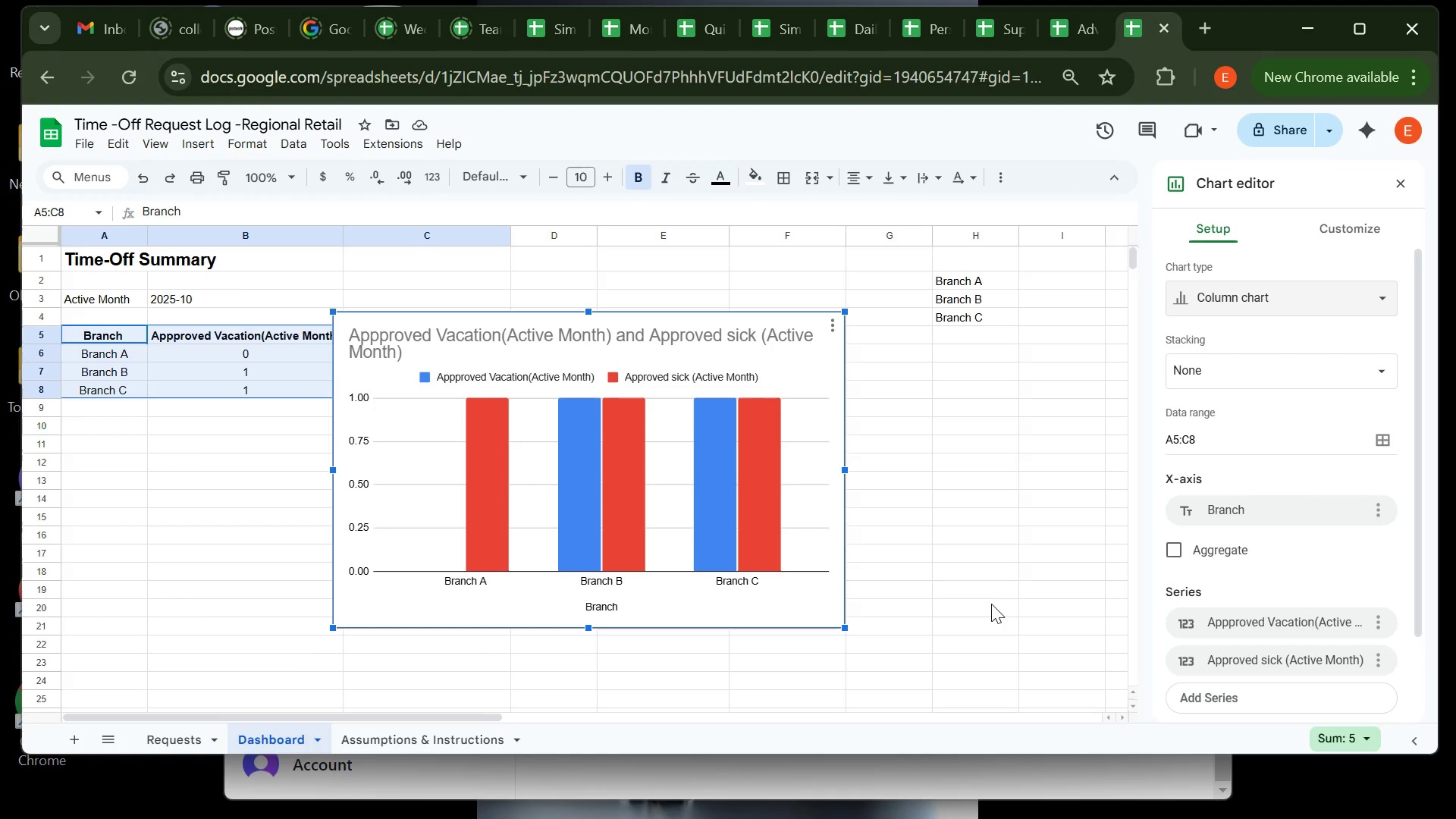 
wait(21.59)
 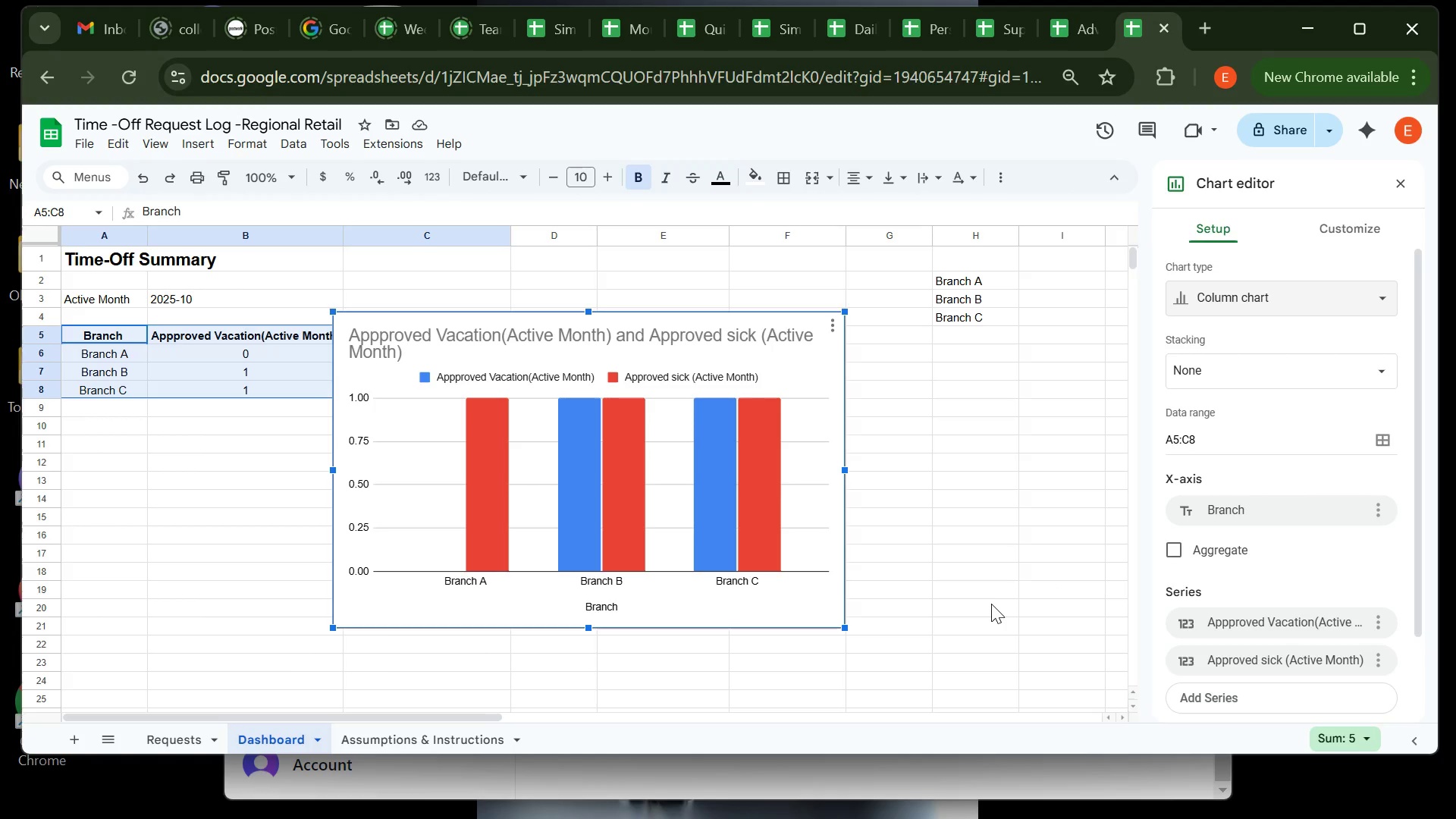 
left_click([1348, 226])
 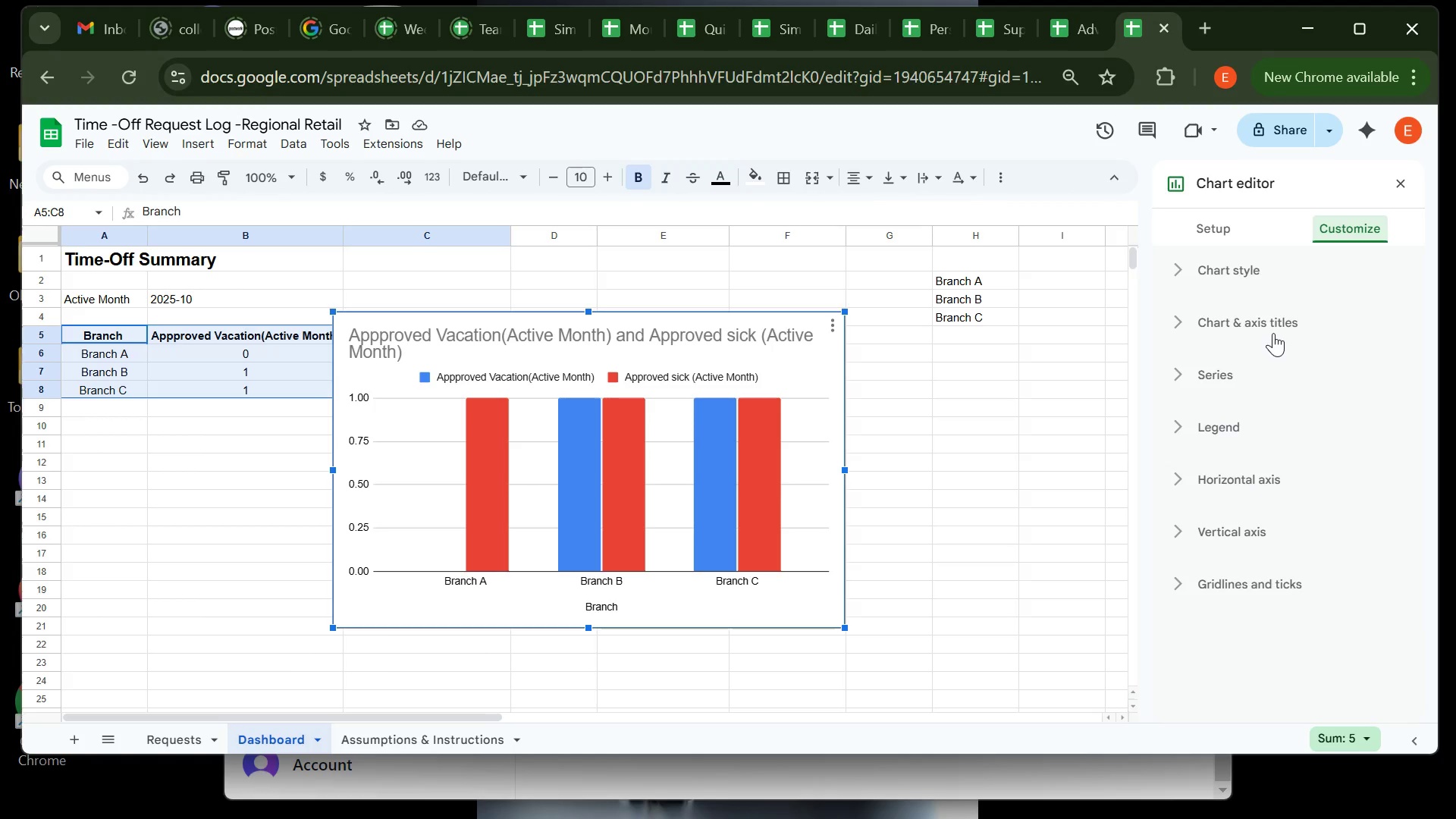 
left_click([1275, 328])
 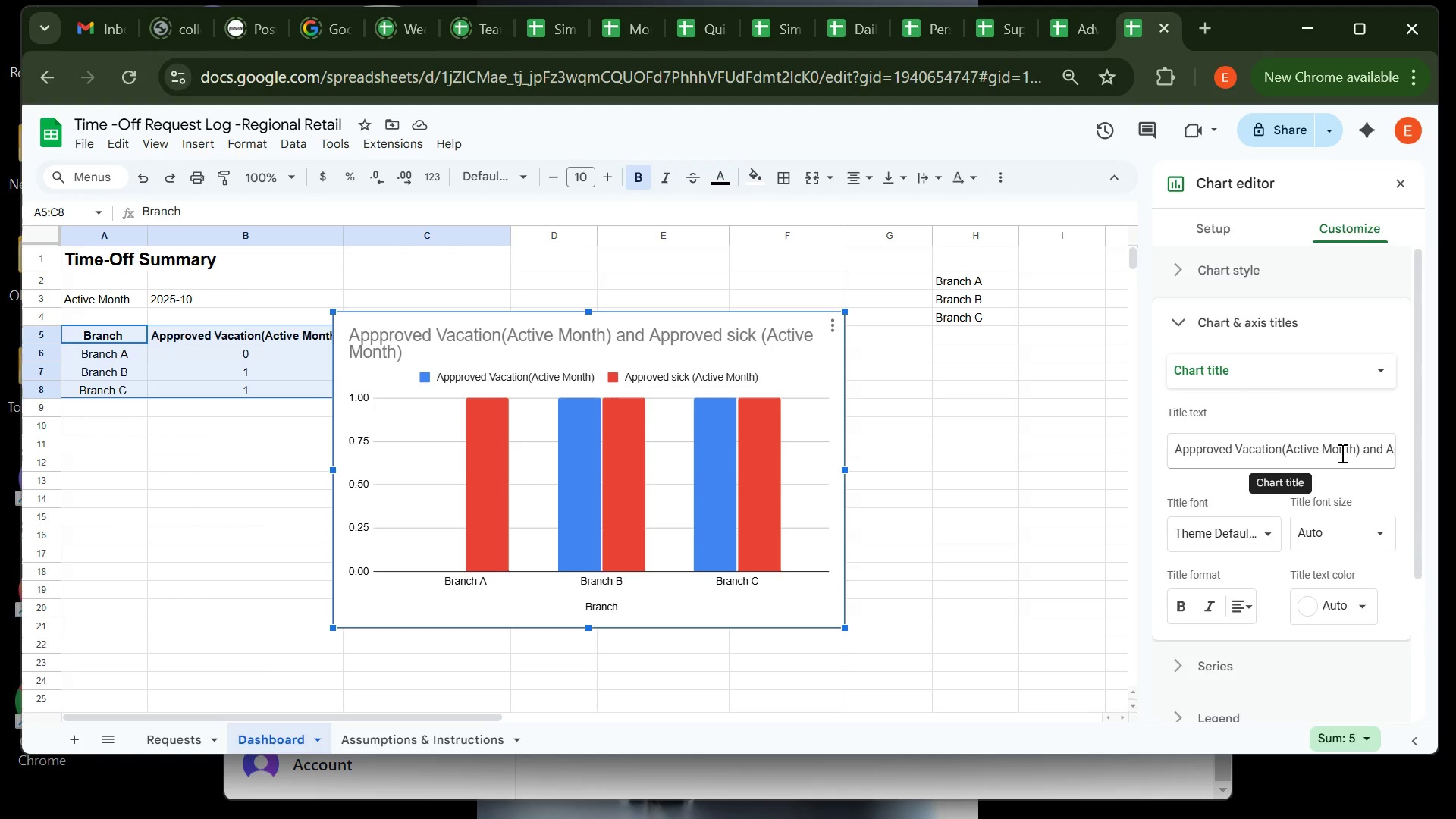 
left_click([1341, 453])
 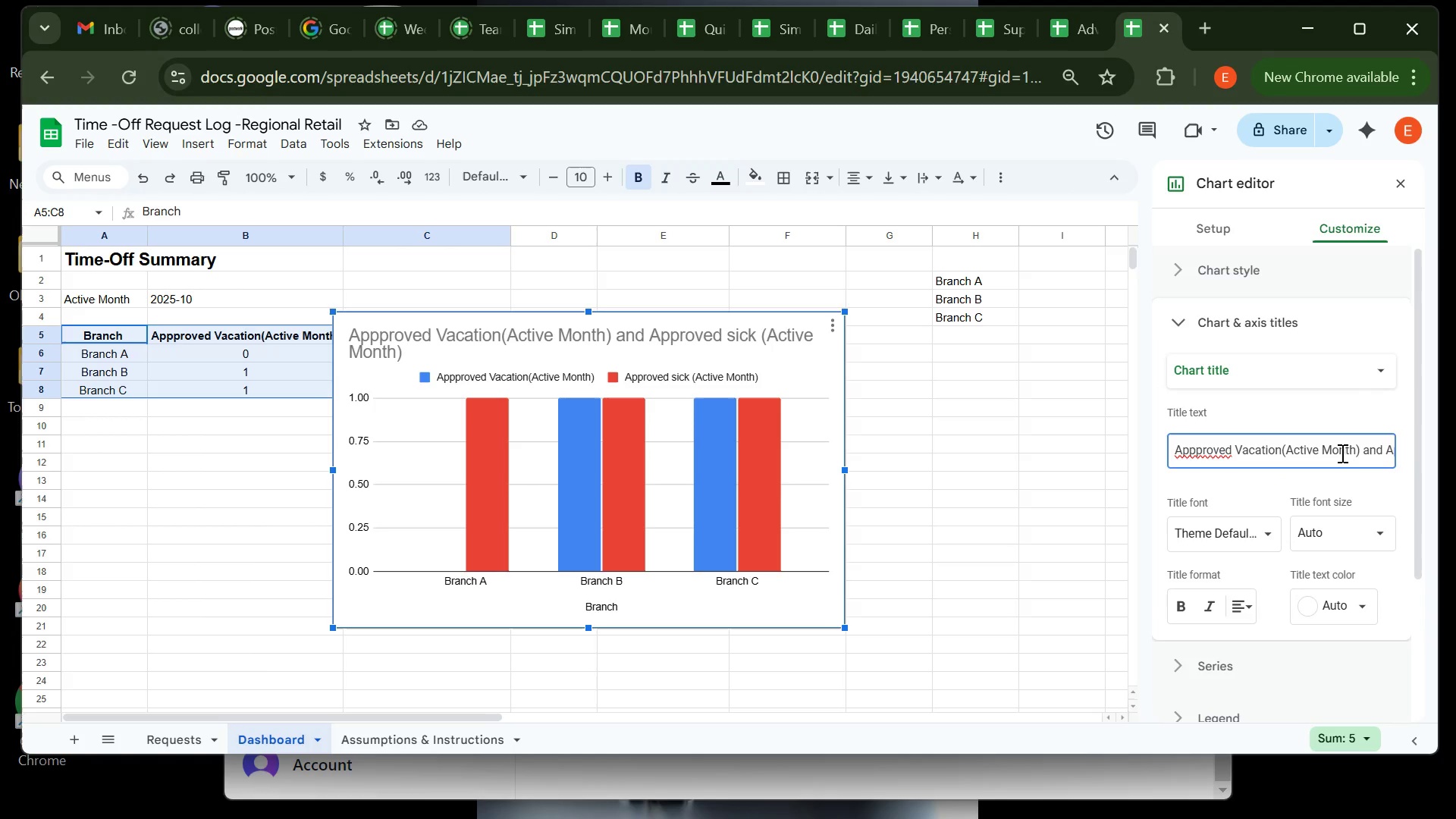 
key(Backspace)
 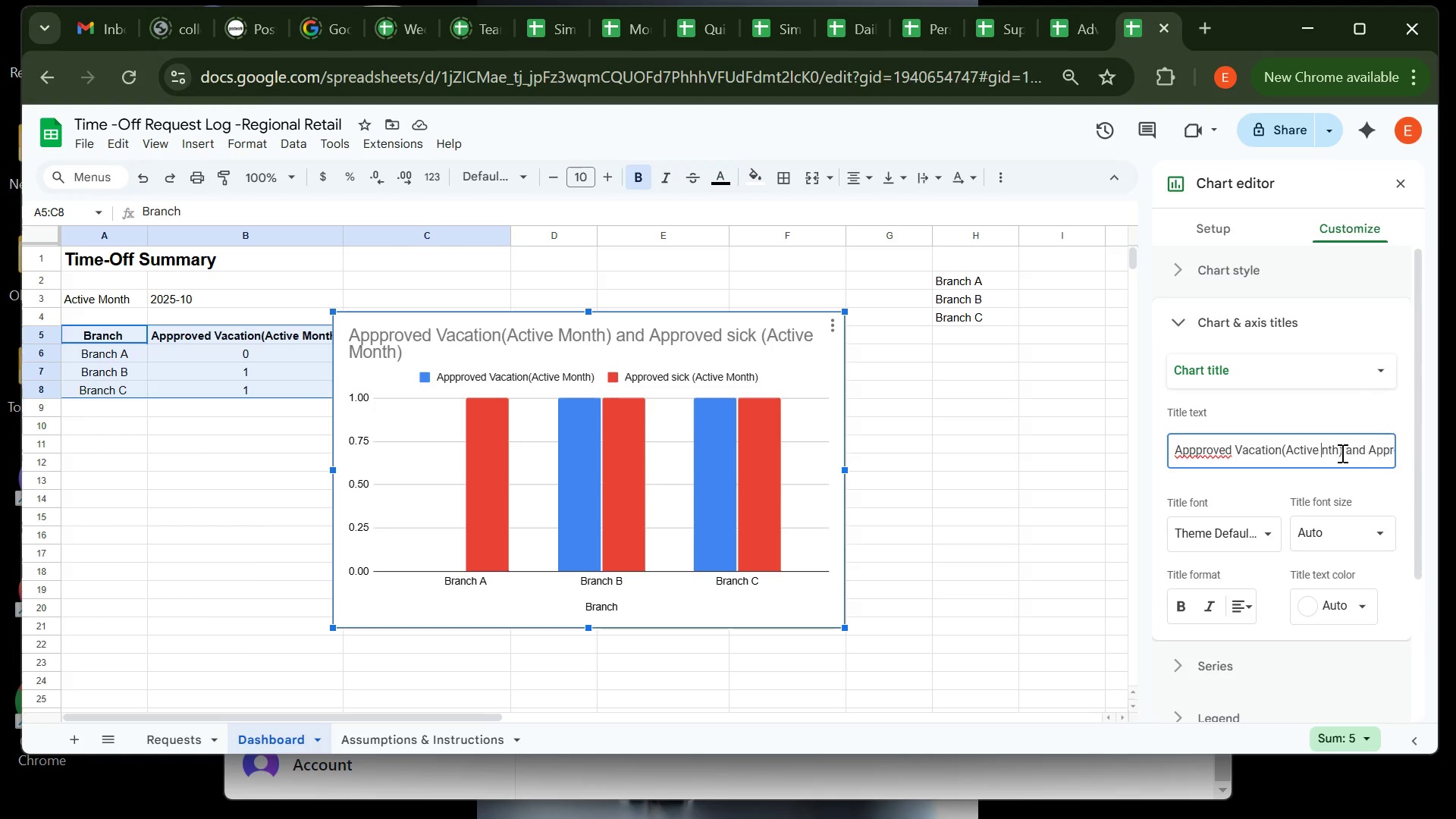 
key(Backspace)
 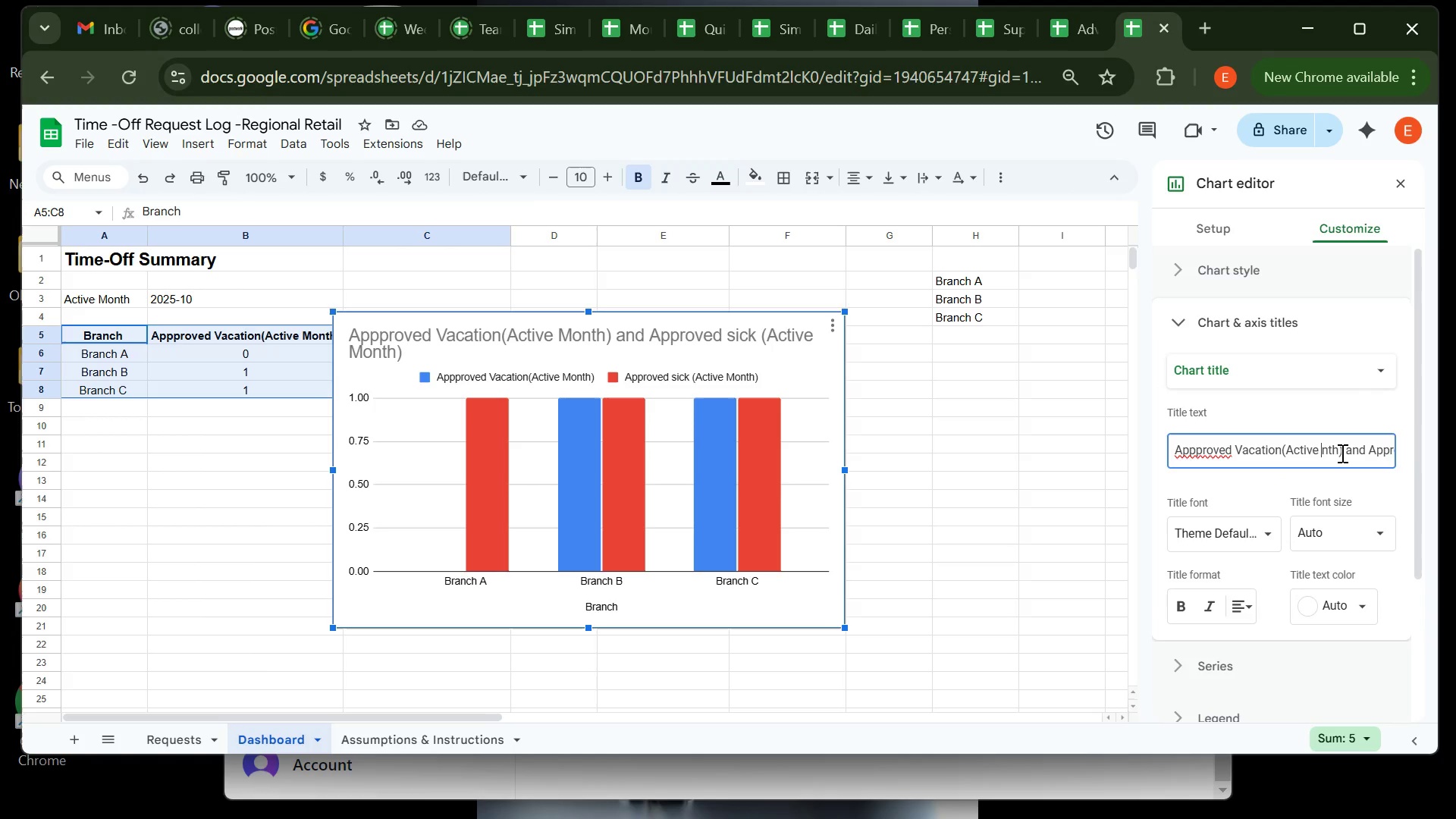 
hold_key(key=Backspace, duration=1.26)
 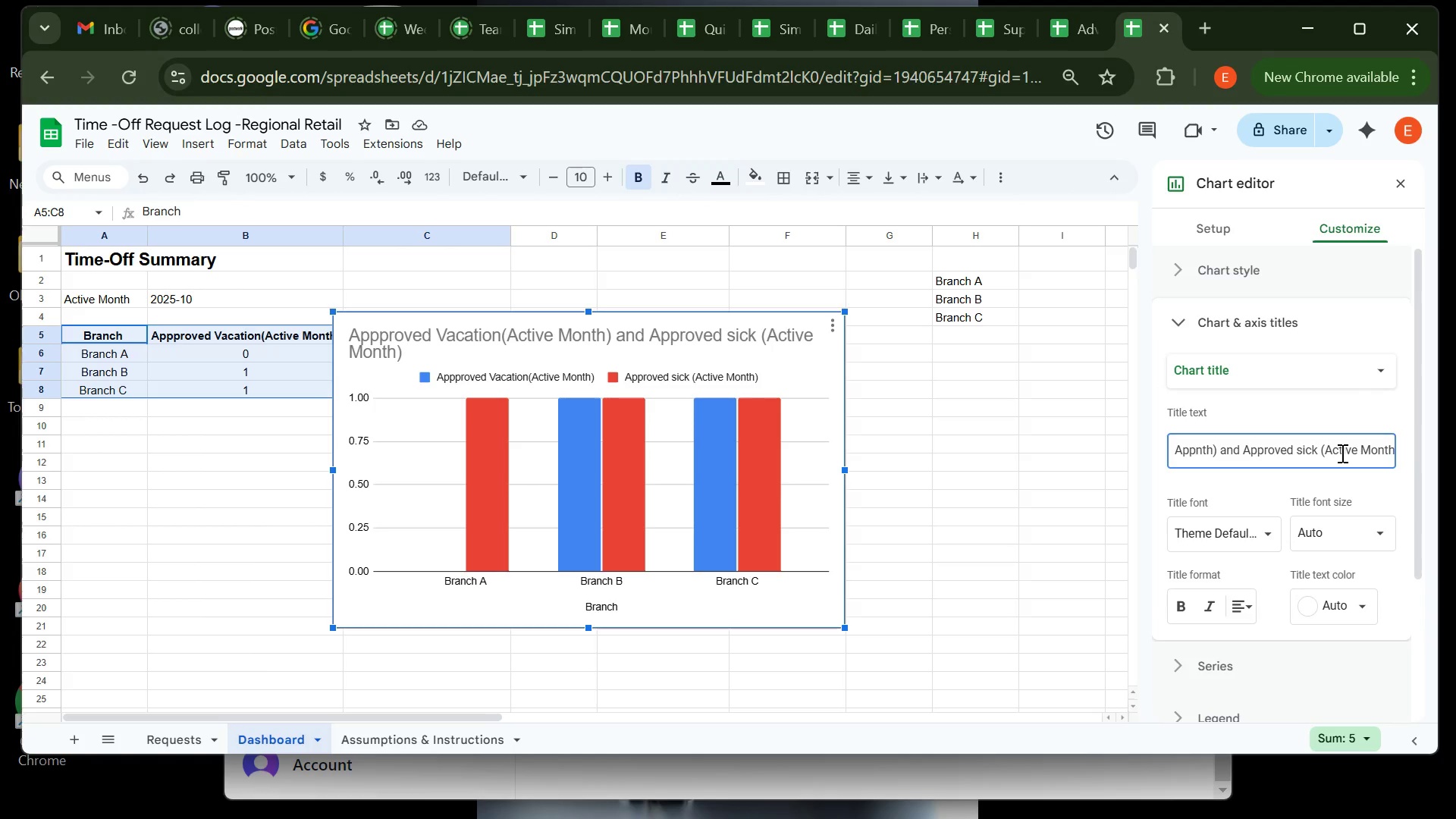 
hold_key(key=ArrowRight, duration=1.51)
 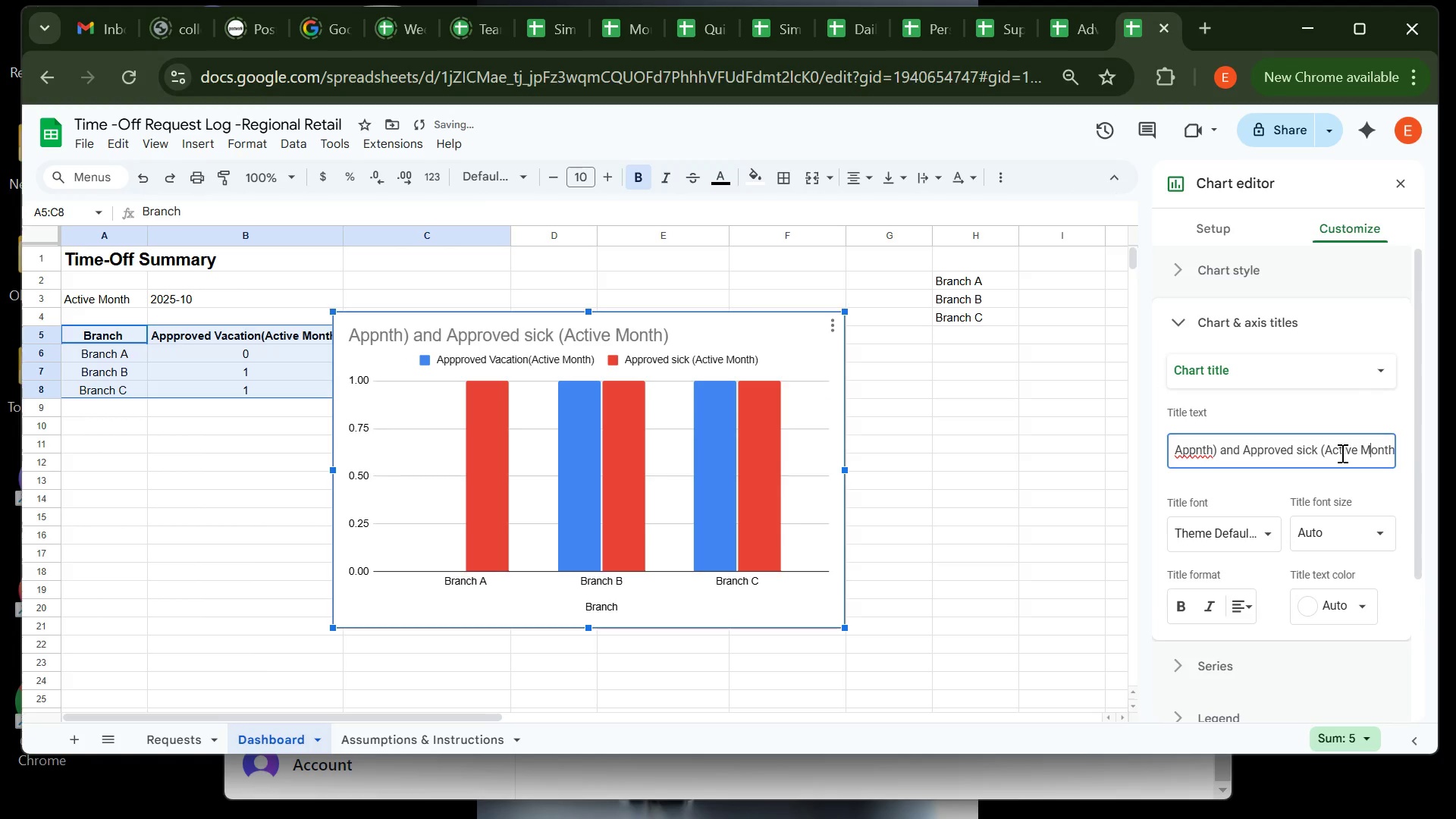 
key(ArrowRight)
 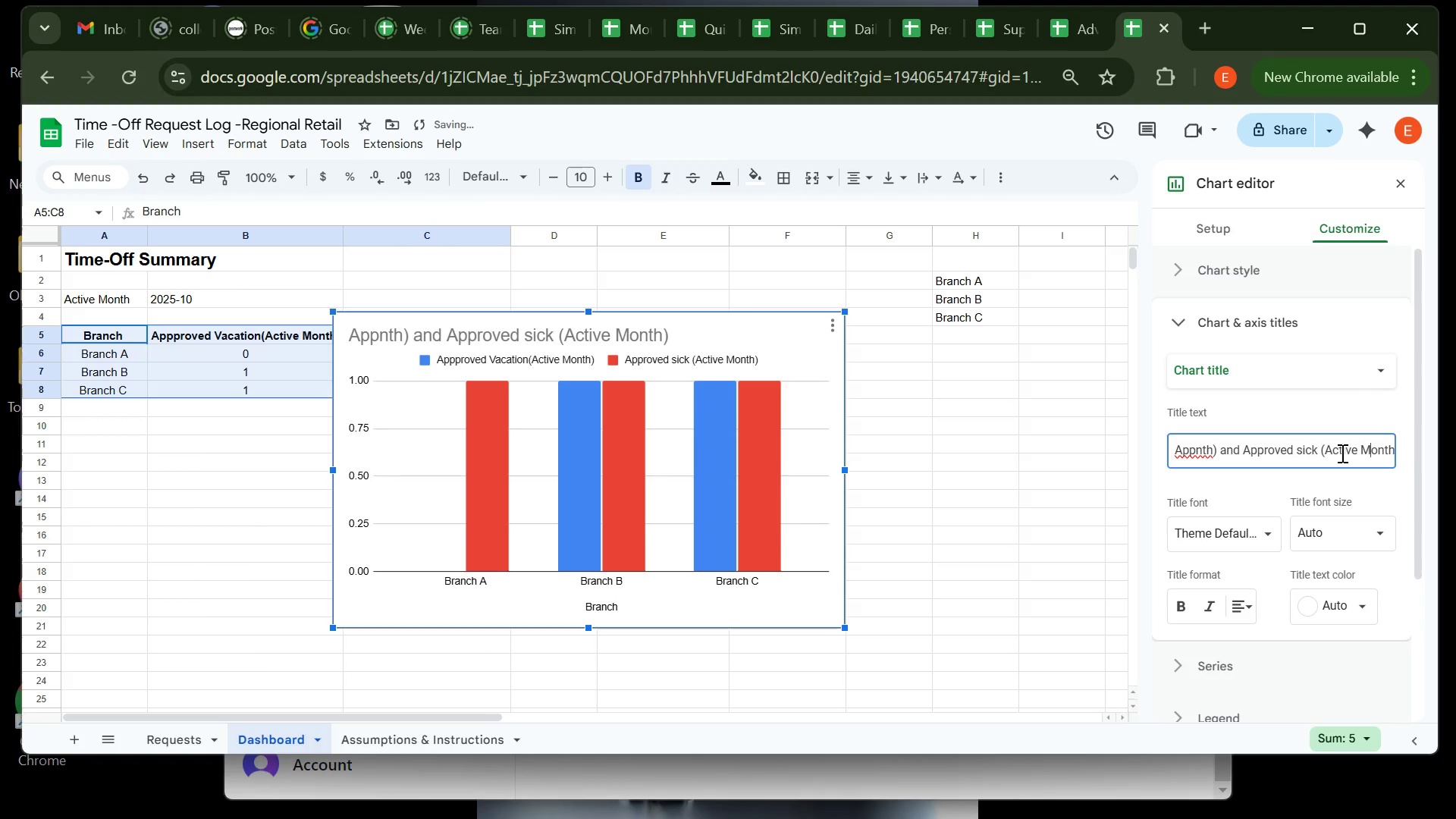 
key(ArrowRight)
 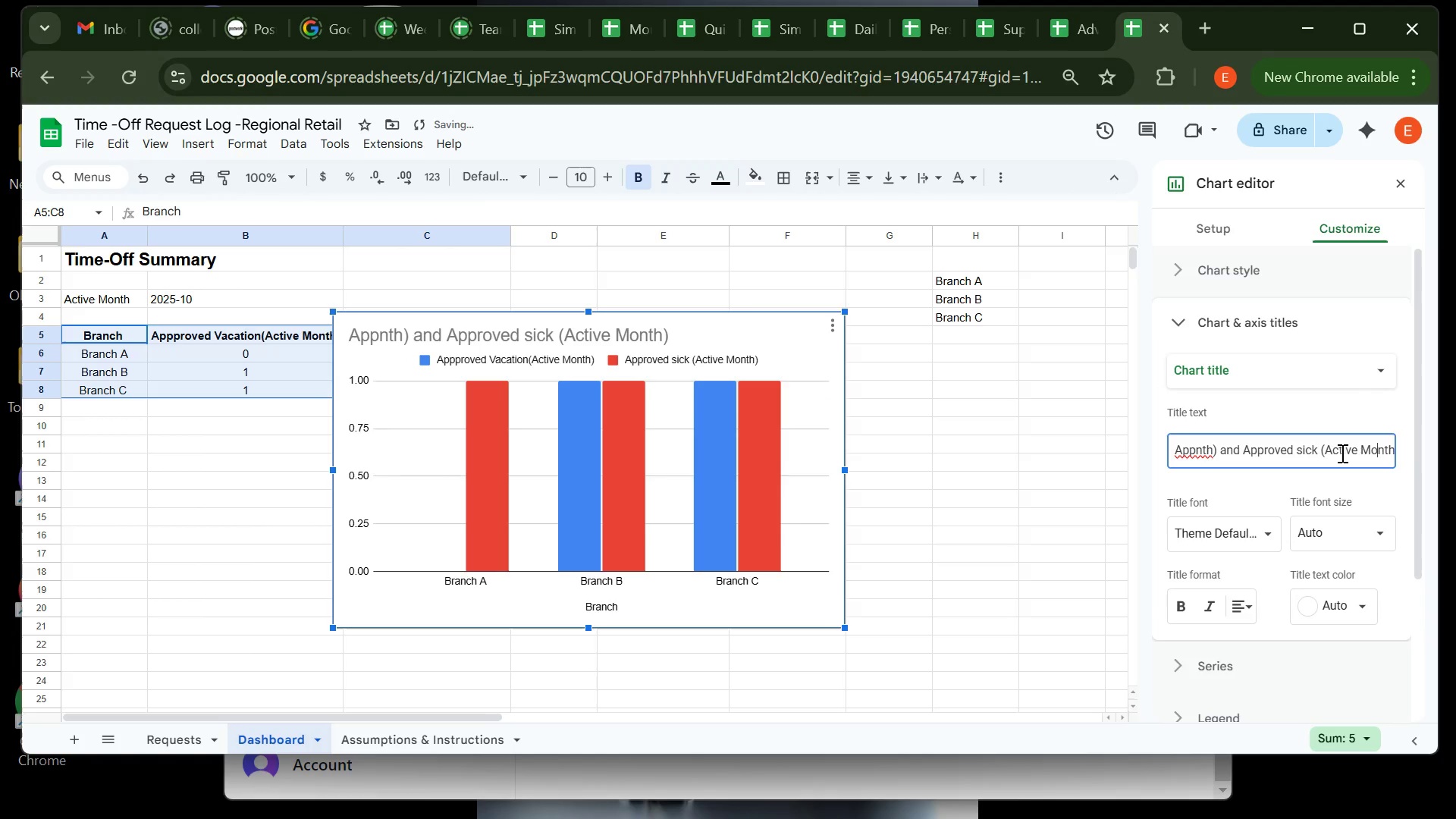 
key(ArrowRight)
 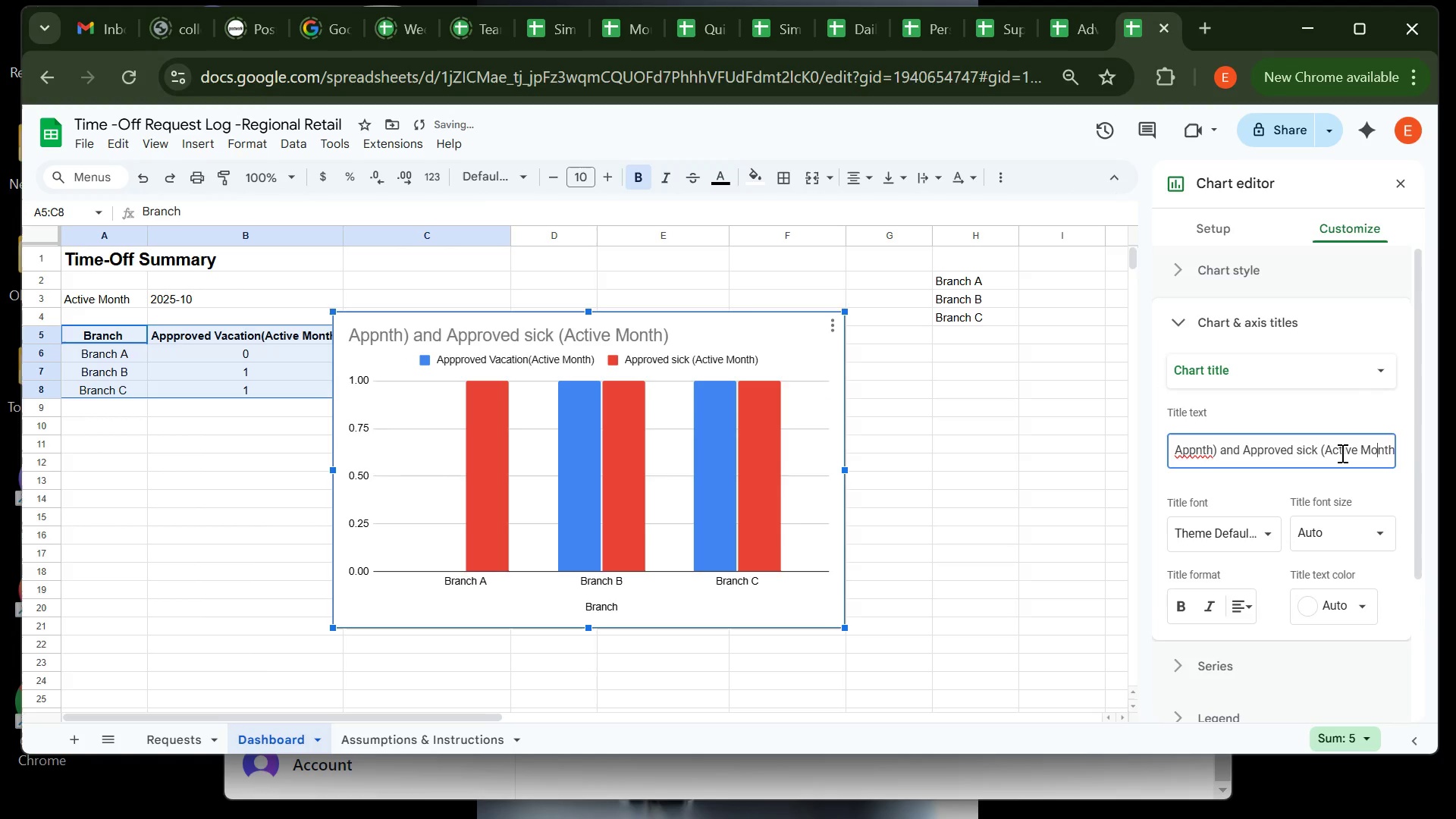 
key(ArrowRight)
 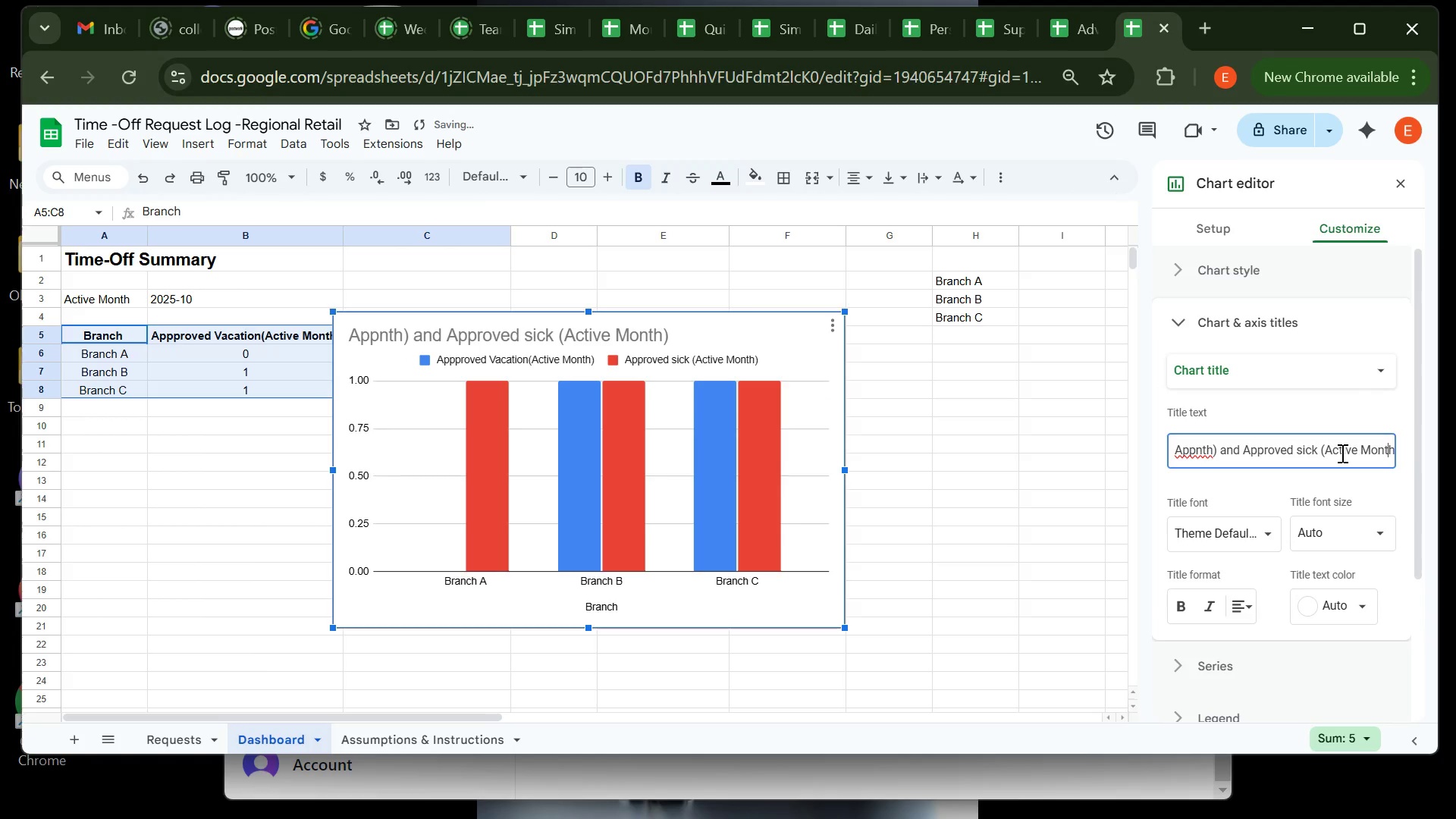 
hold_key(key=Backspace, duration=0.91)
 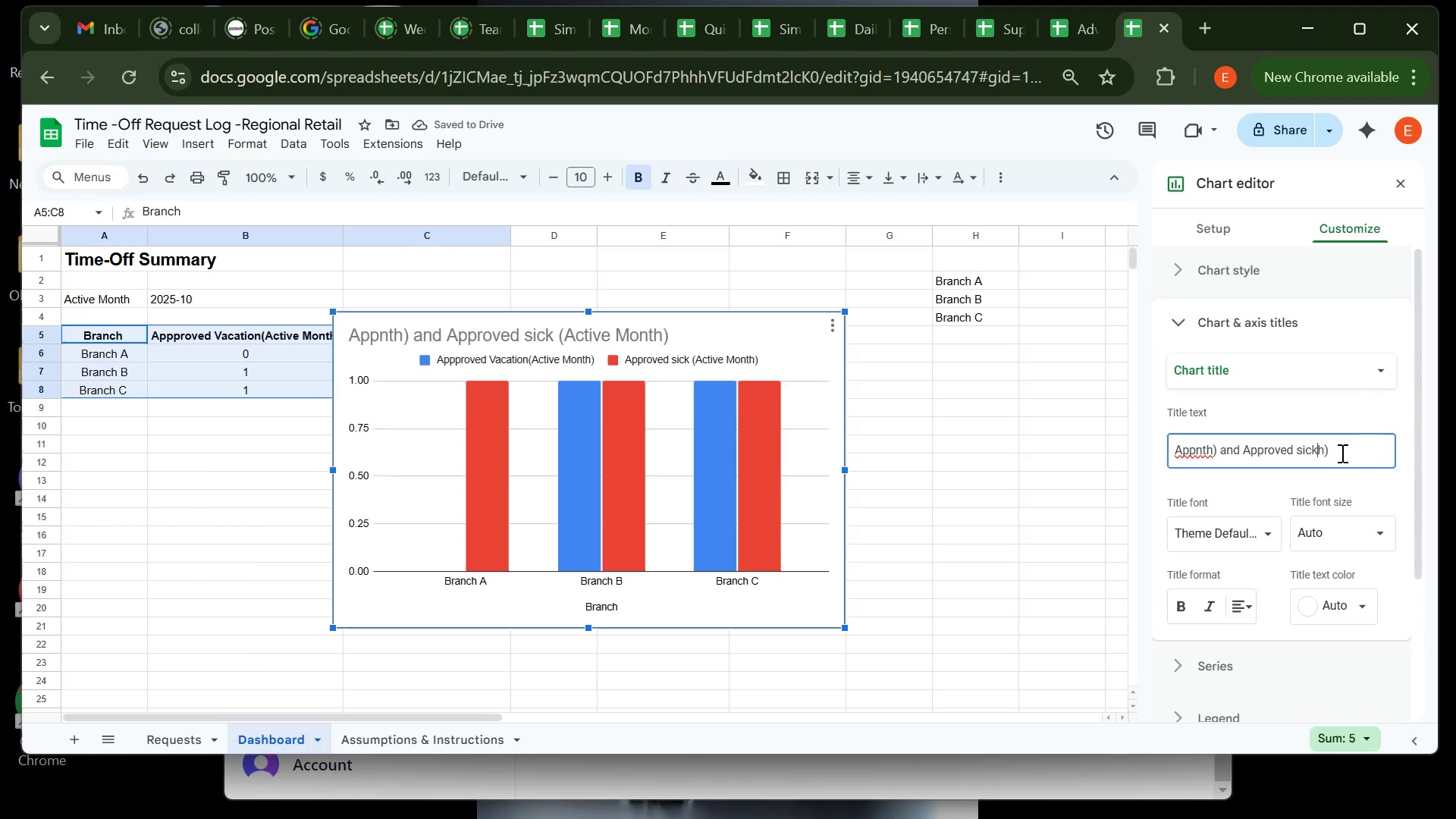 
hold_key(key=ArrowRight, duration=0.33)
 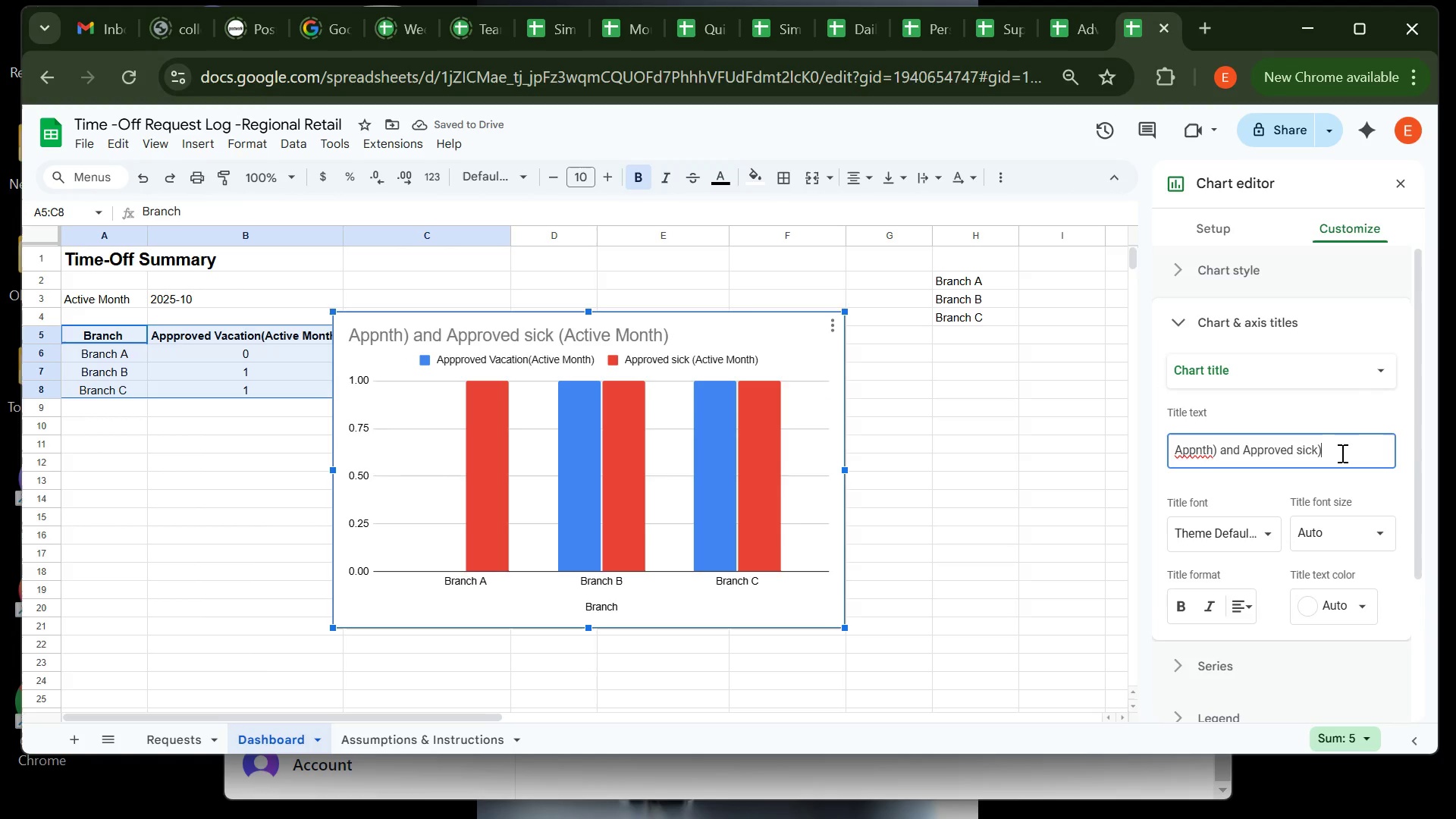 
hold_key(key=Backspace, duration=0.4)
 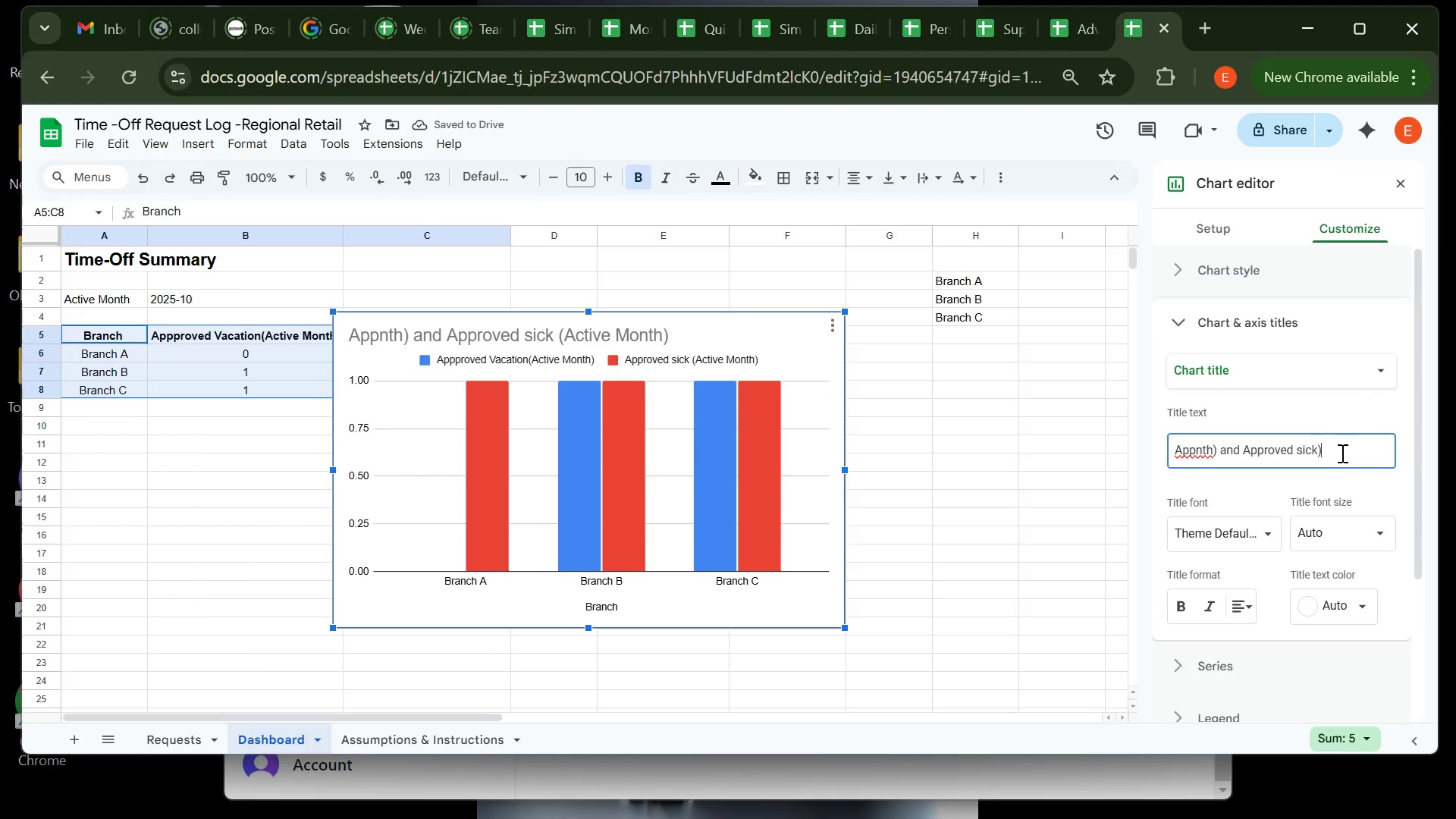 
hold_key(key=ArrowRight, duration=1.22)
 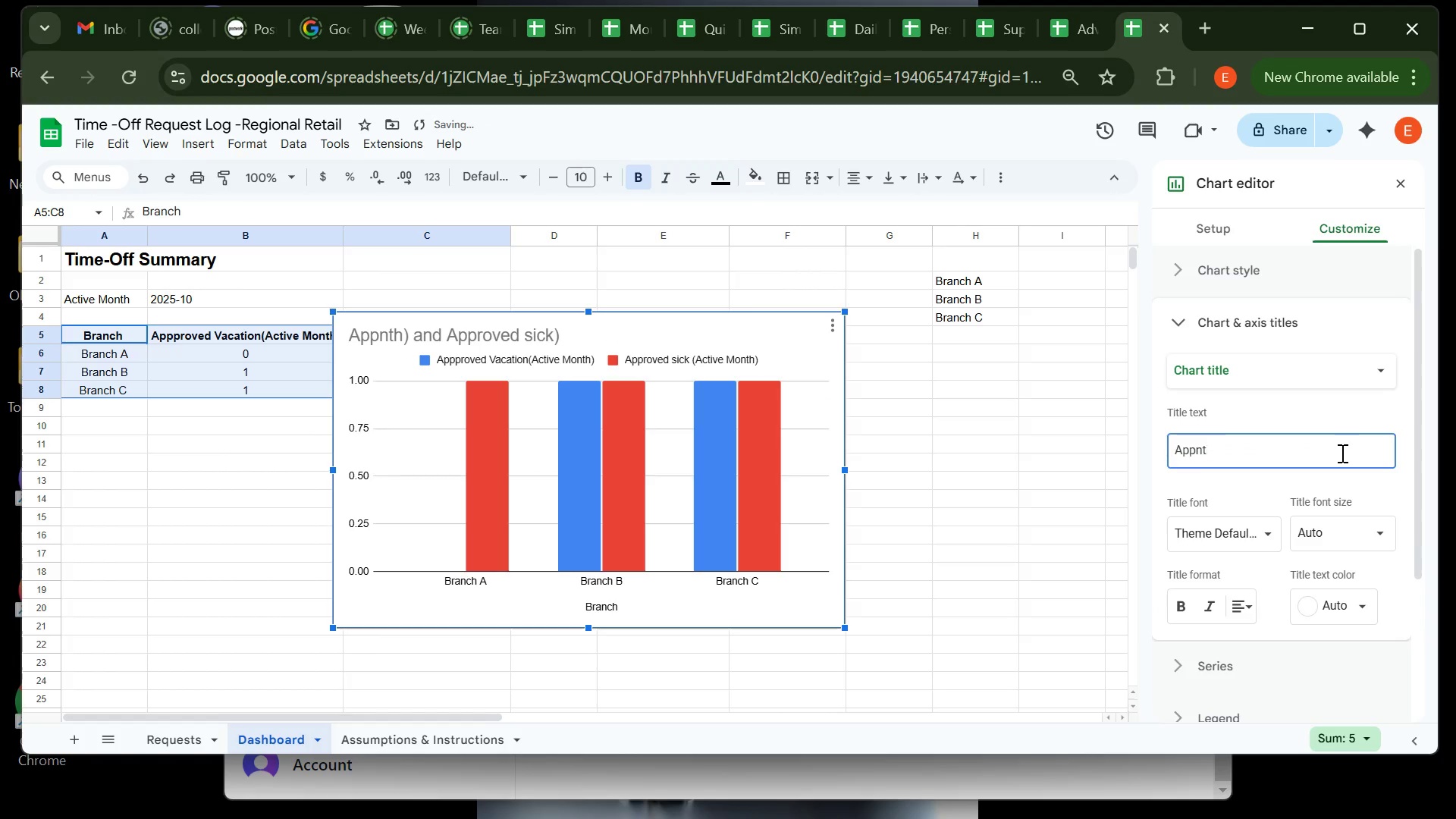 
hold_key(key=Backspace, duration=1.29)
 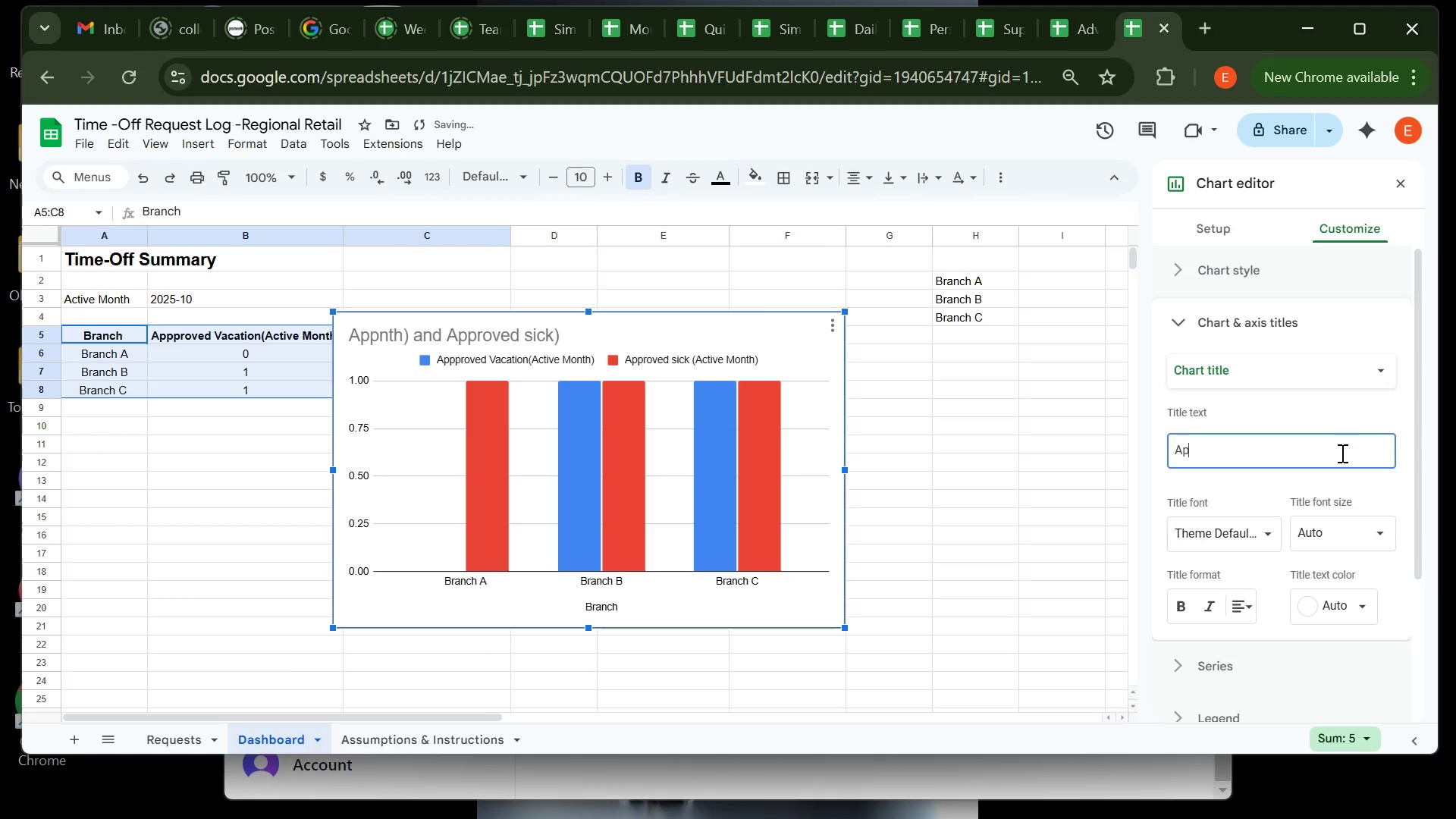 
key(Backspace)
type(PPROVED r)
key(Backspace)
key(Backspace)
key(Backspace)
key(Backspace)
key(Backspace)
key(Backspace)
type(oved )
key(Backspace)
key(Backspace)
key(Backspace)
key(Backspace)
key(Backspace)
type(OVED TIME-OFF )
 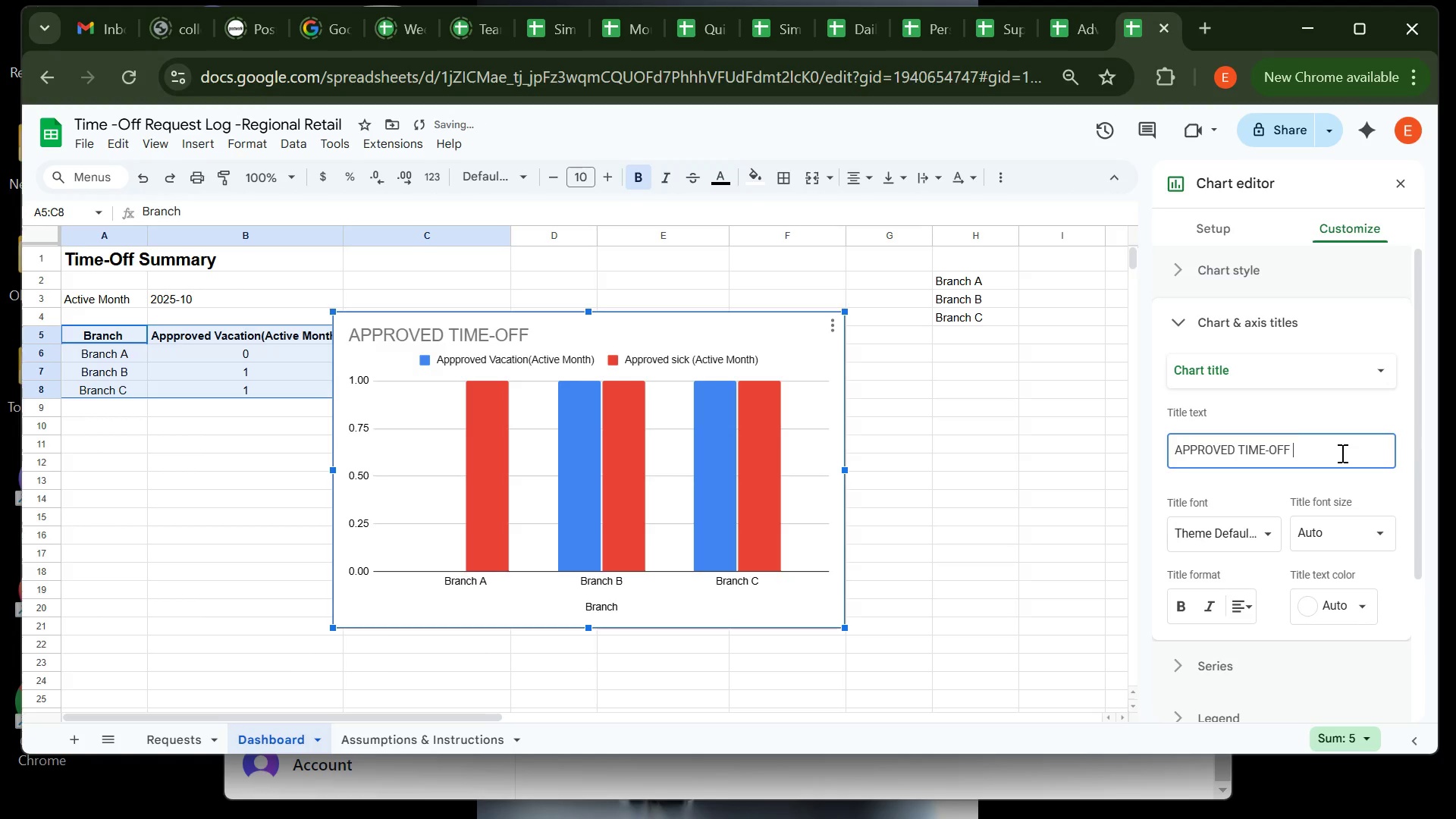 
type(BY TYPE)
 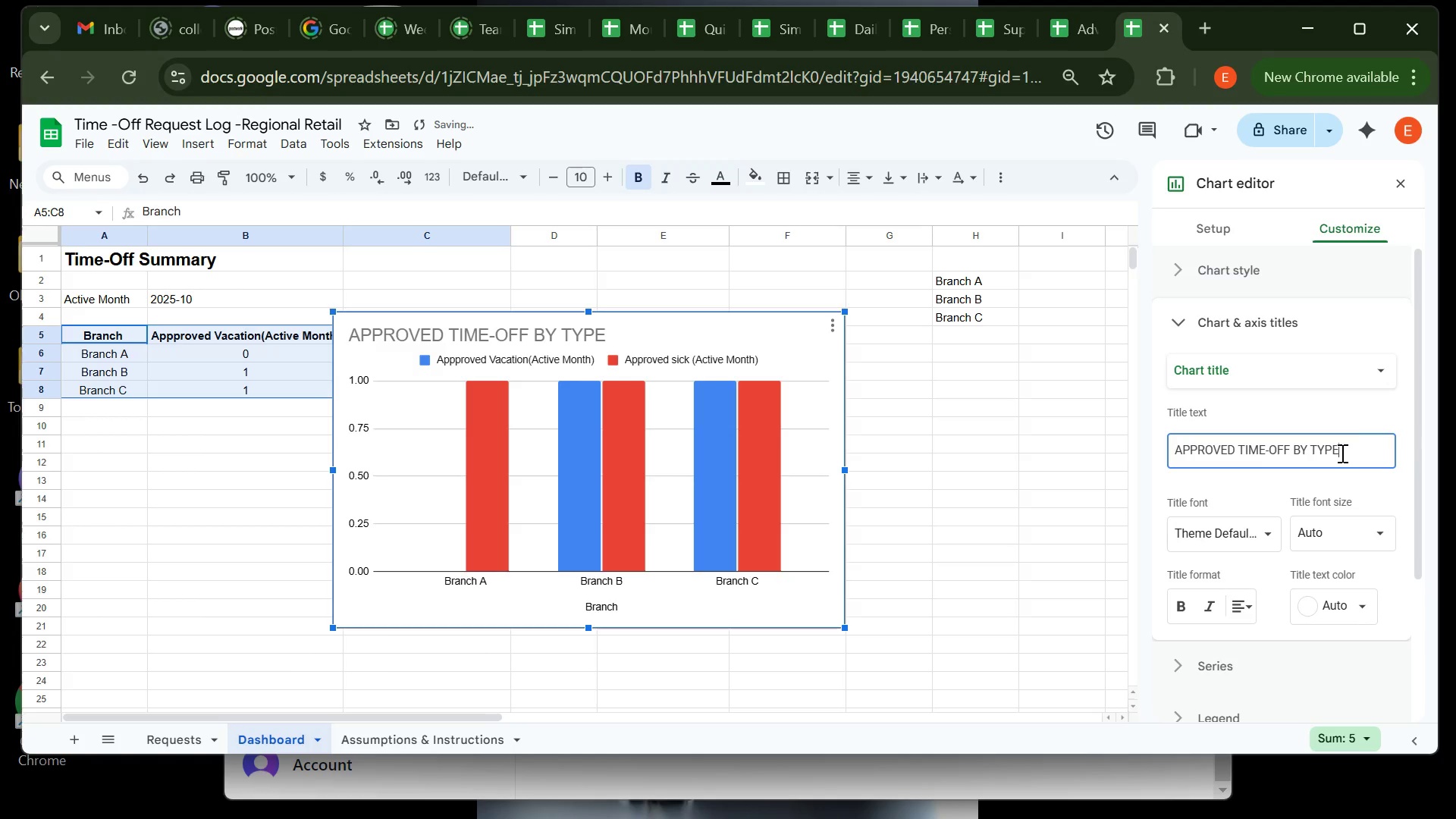 
type(-ACTIVE MONTH)
 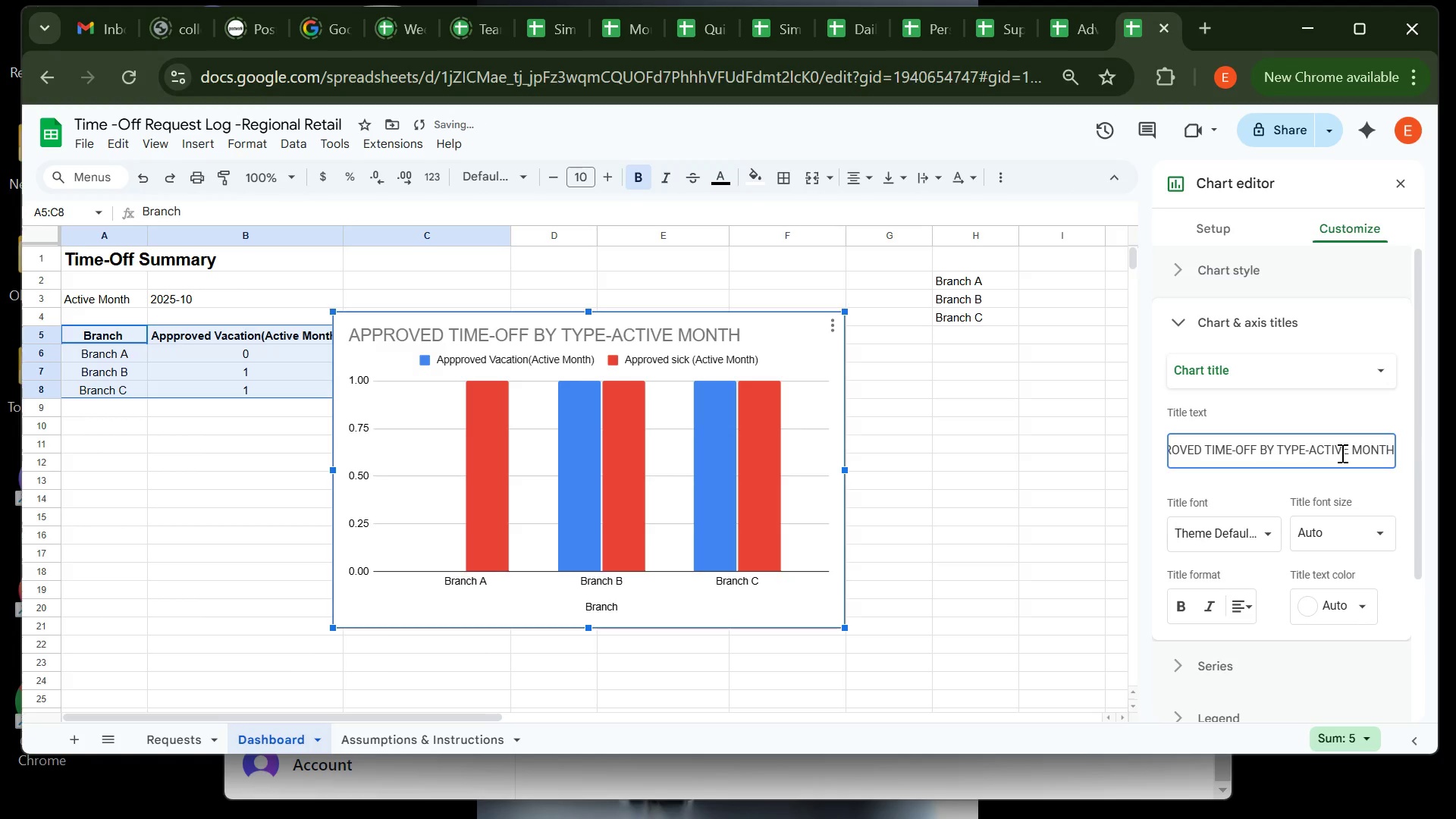 
key(Enter)
 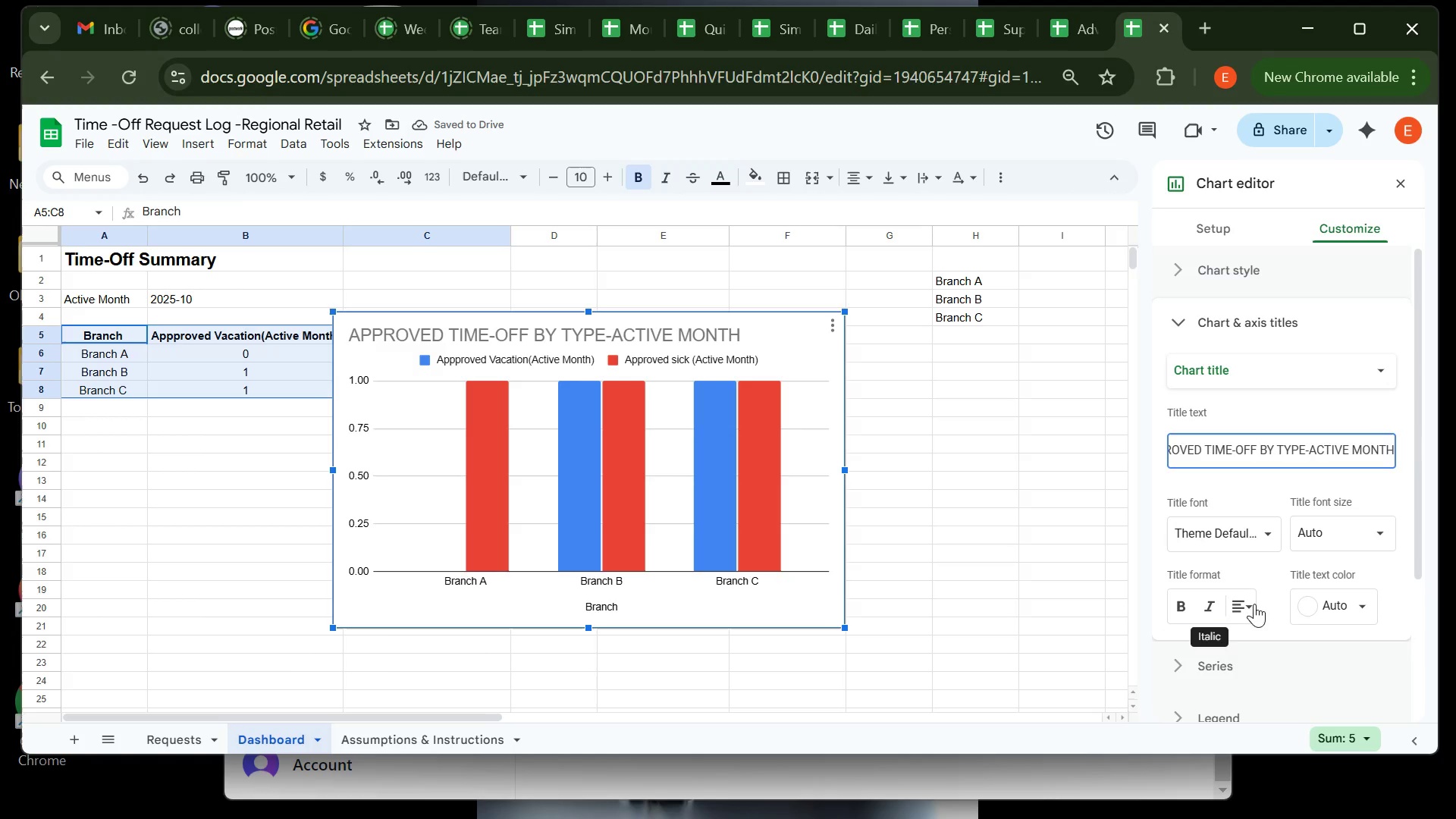 
left_click([1314, 607])
 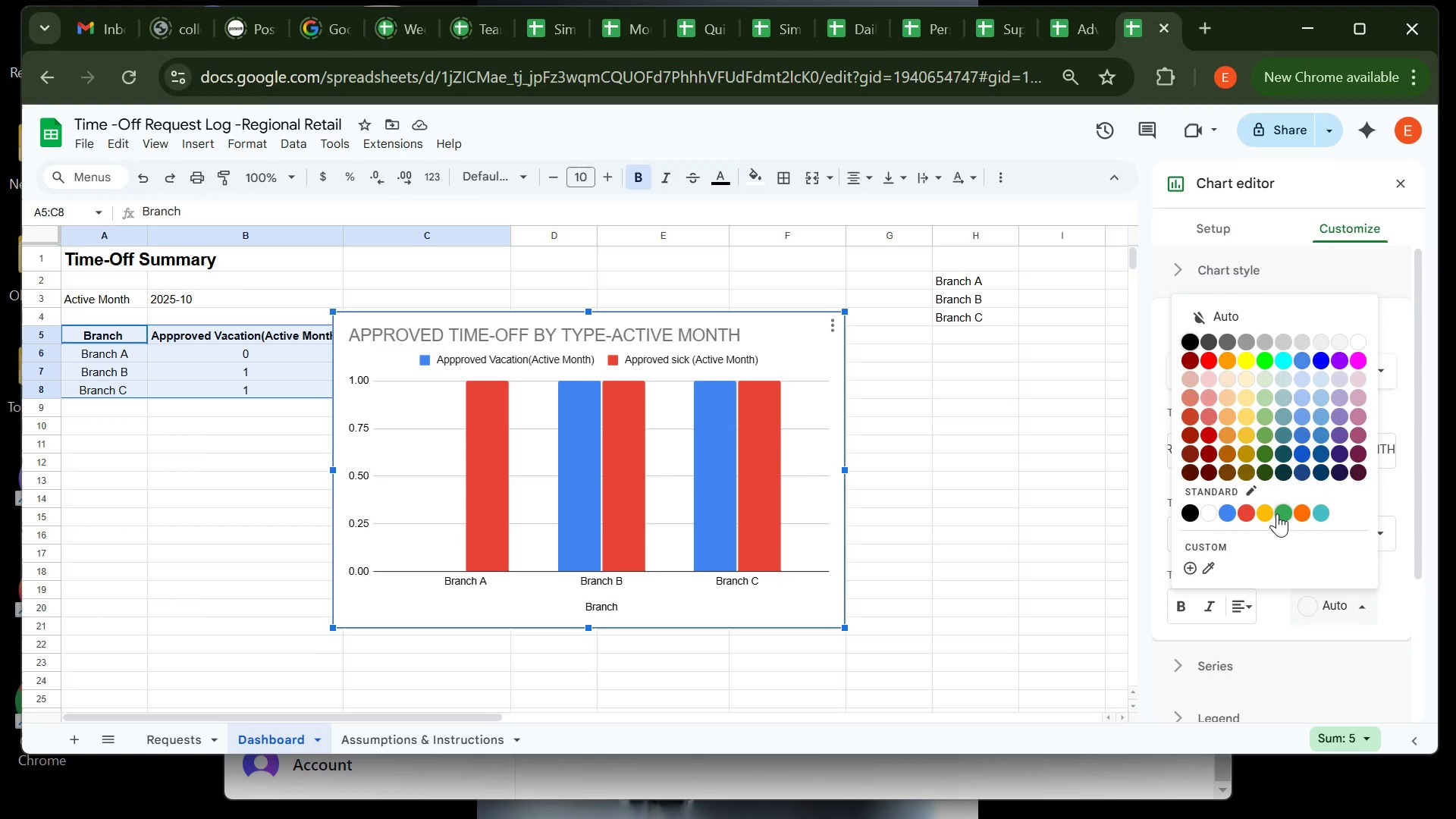 
left_click([1280, 514])
 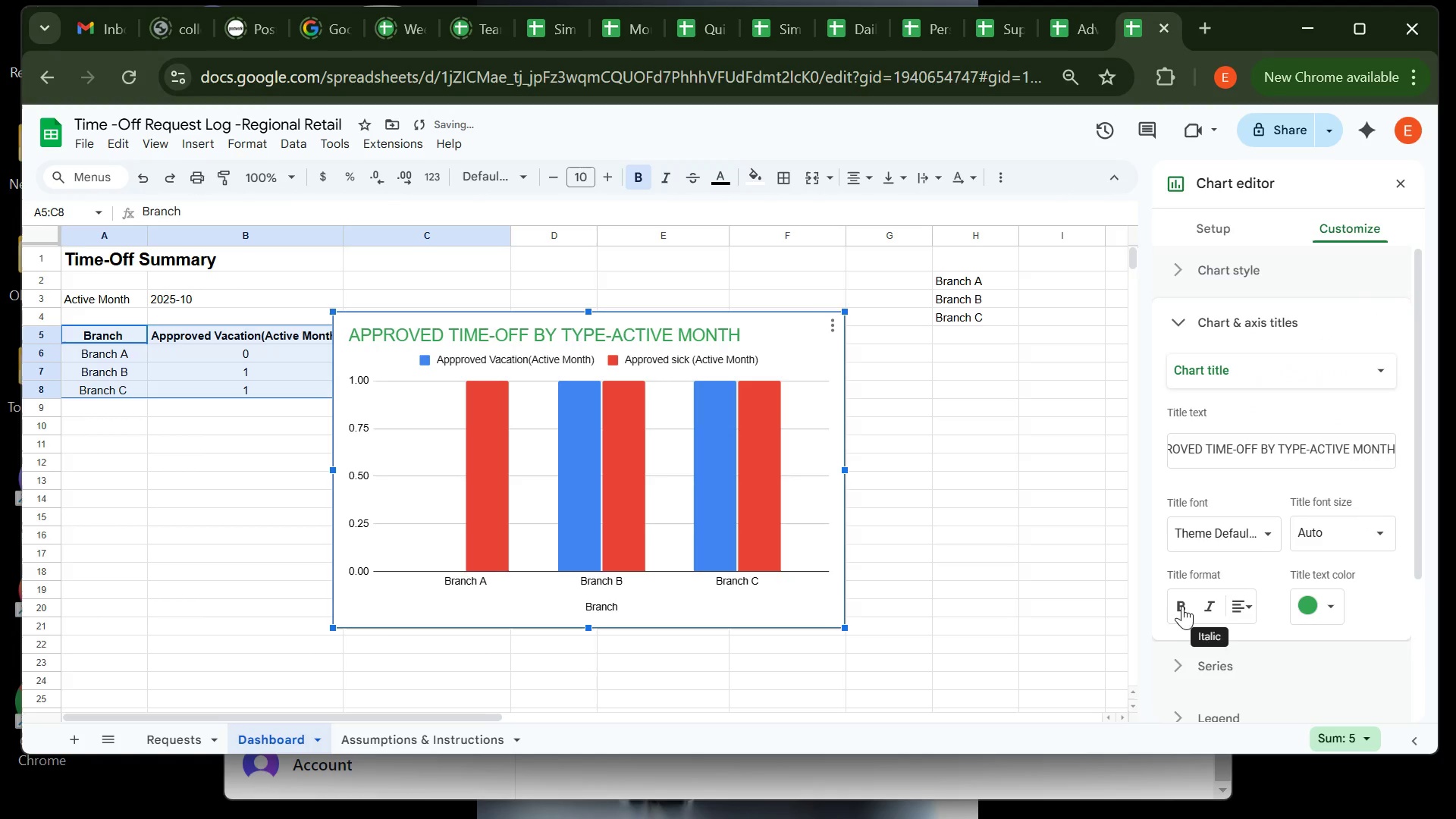 
left_click([1181, 608])
 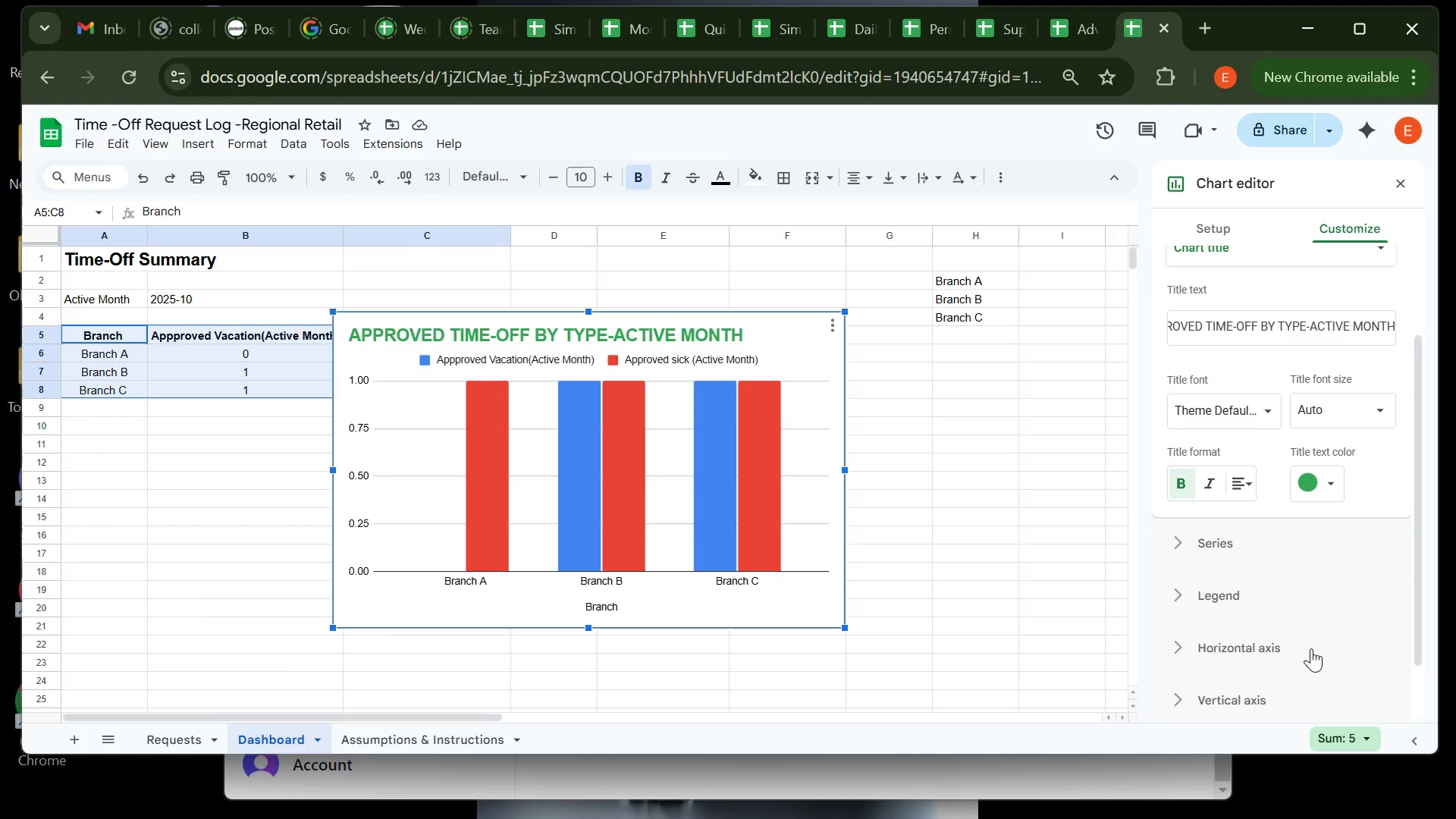 
wait(15.6)
 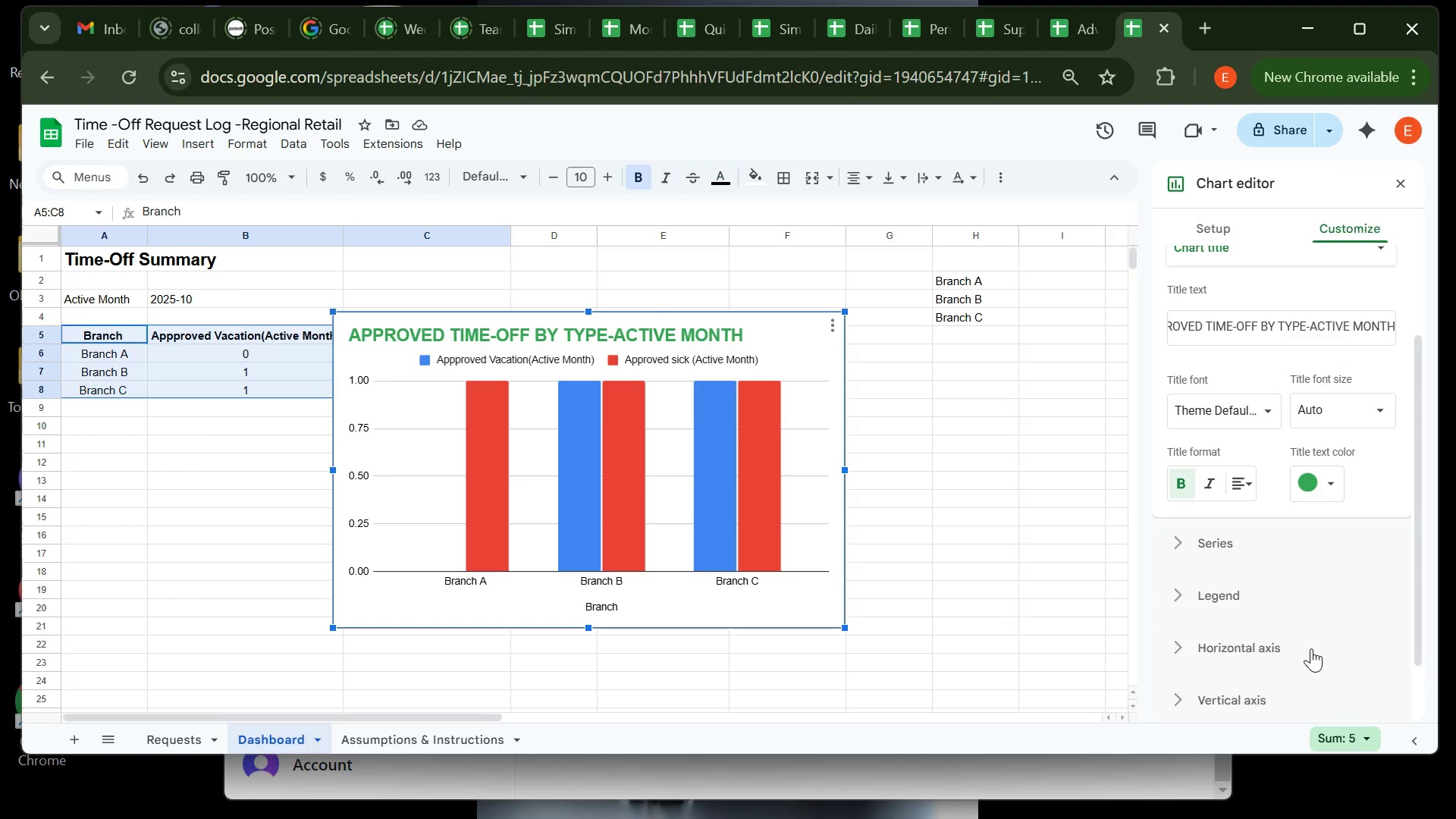 
left_click([1407, 184])
 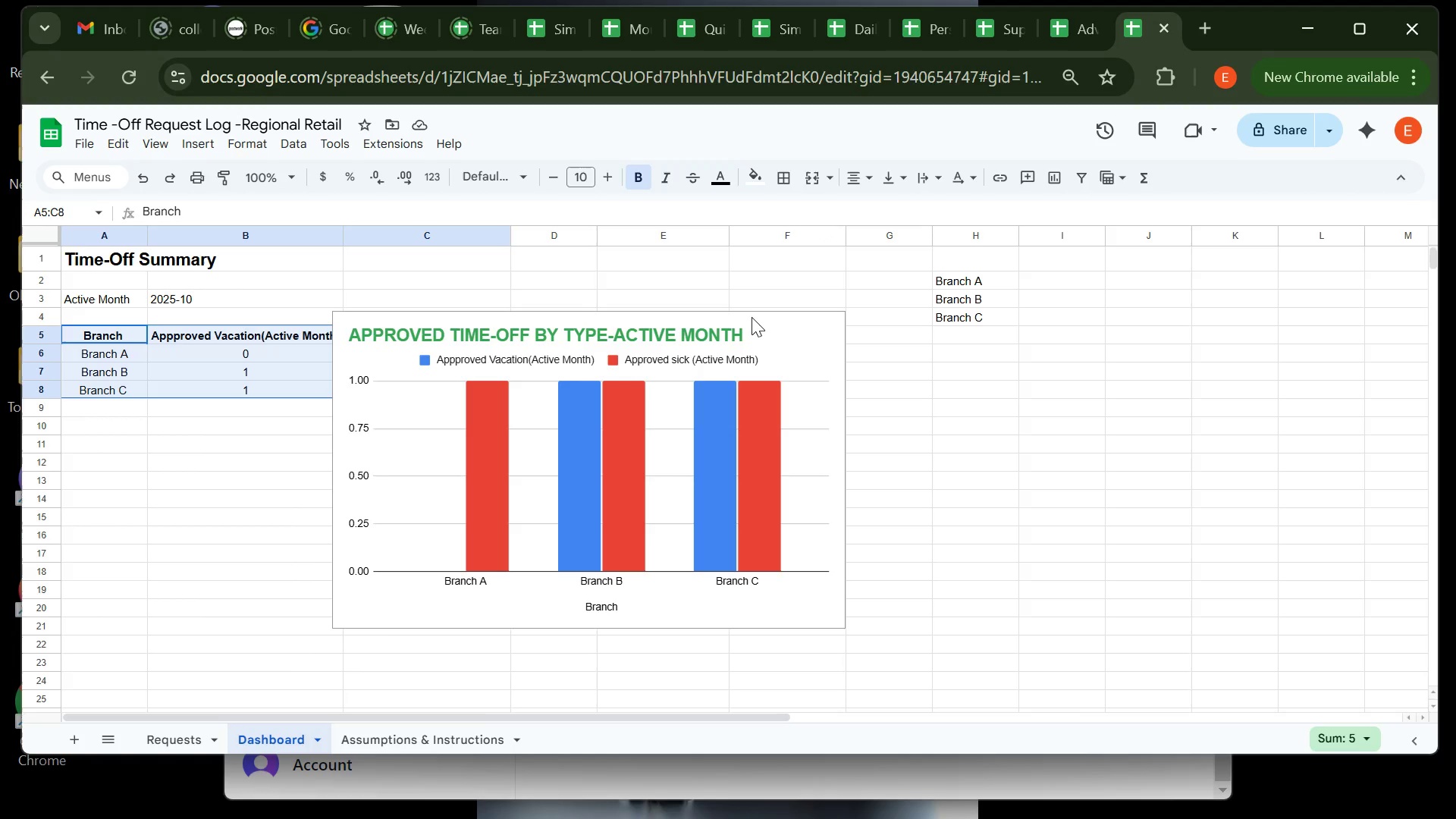 
left_click([757, 320])
 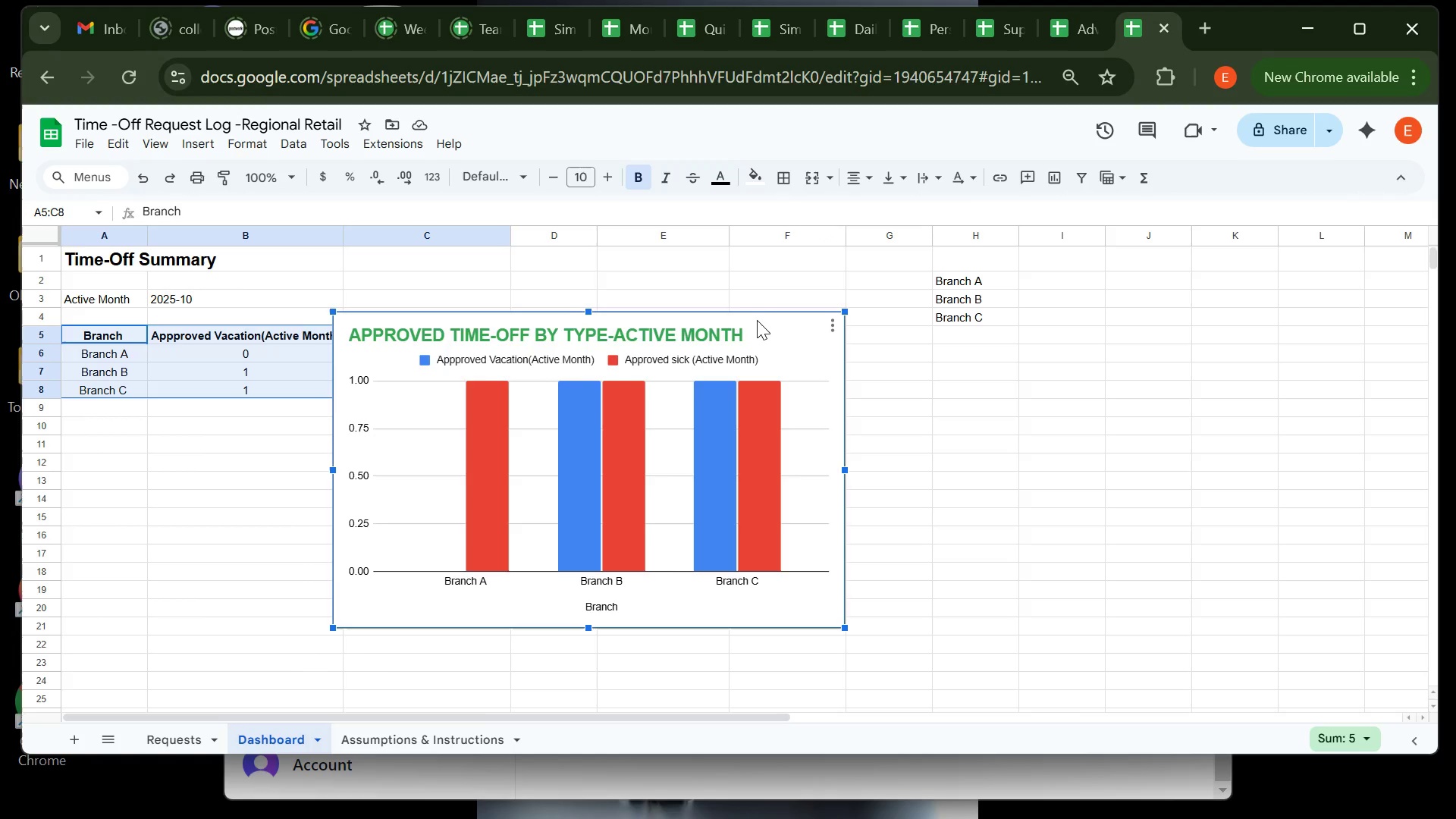 
left_click_drag(start_coordinate=[757, 320], to_coordinate=[457, 456])
 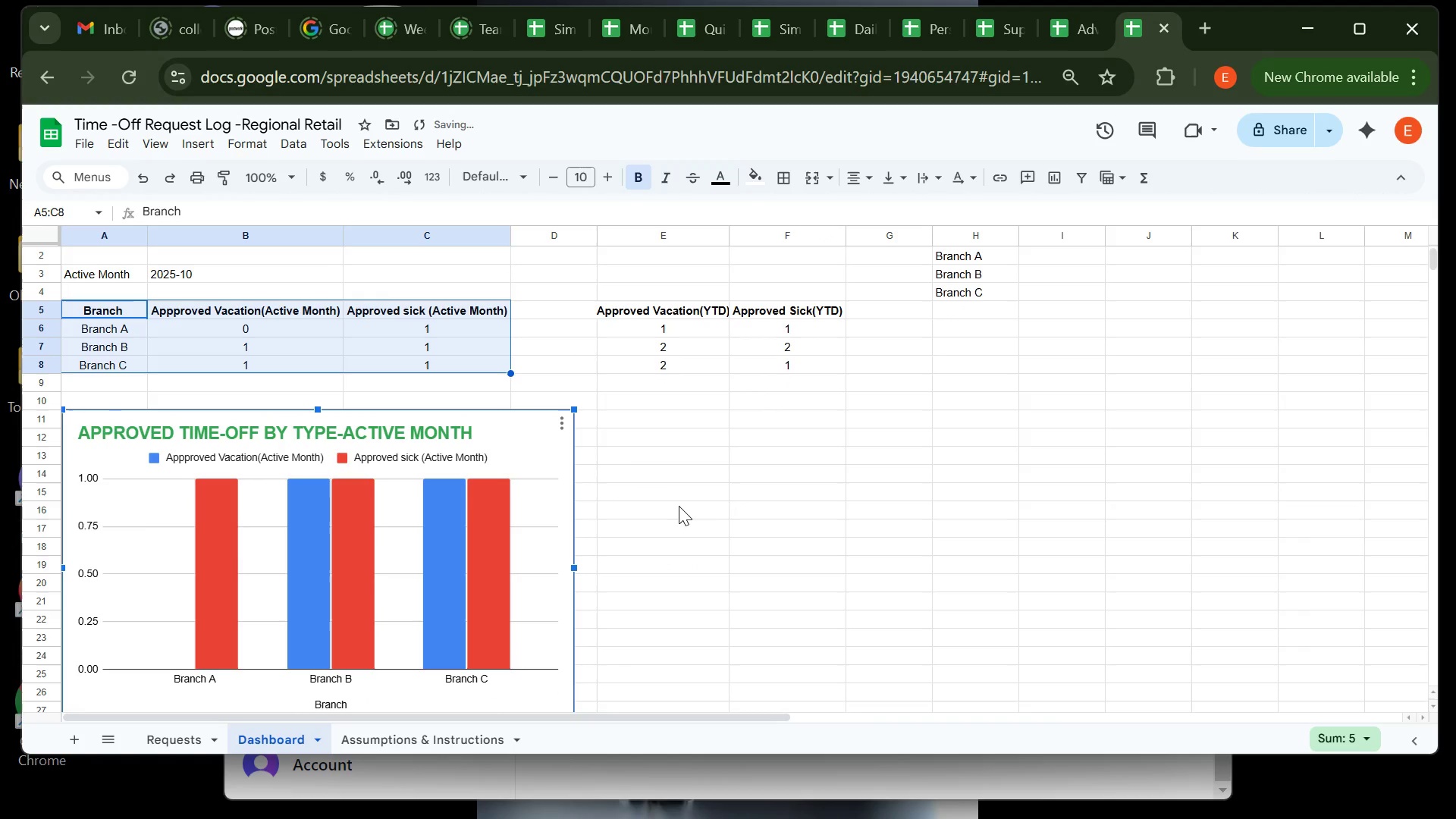 
left_click([679, 506])
 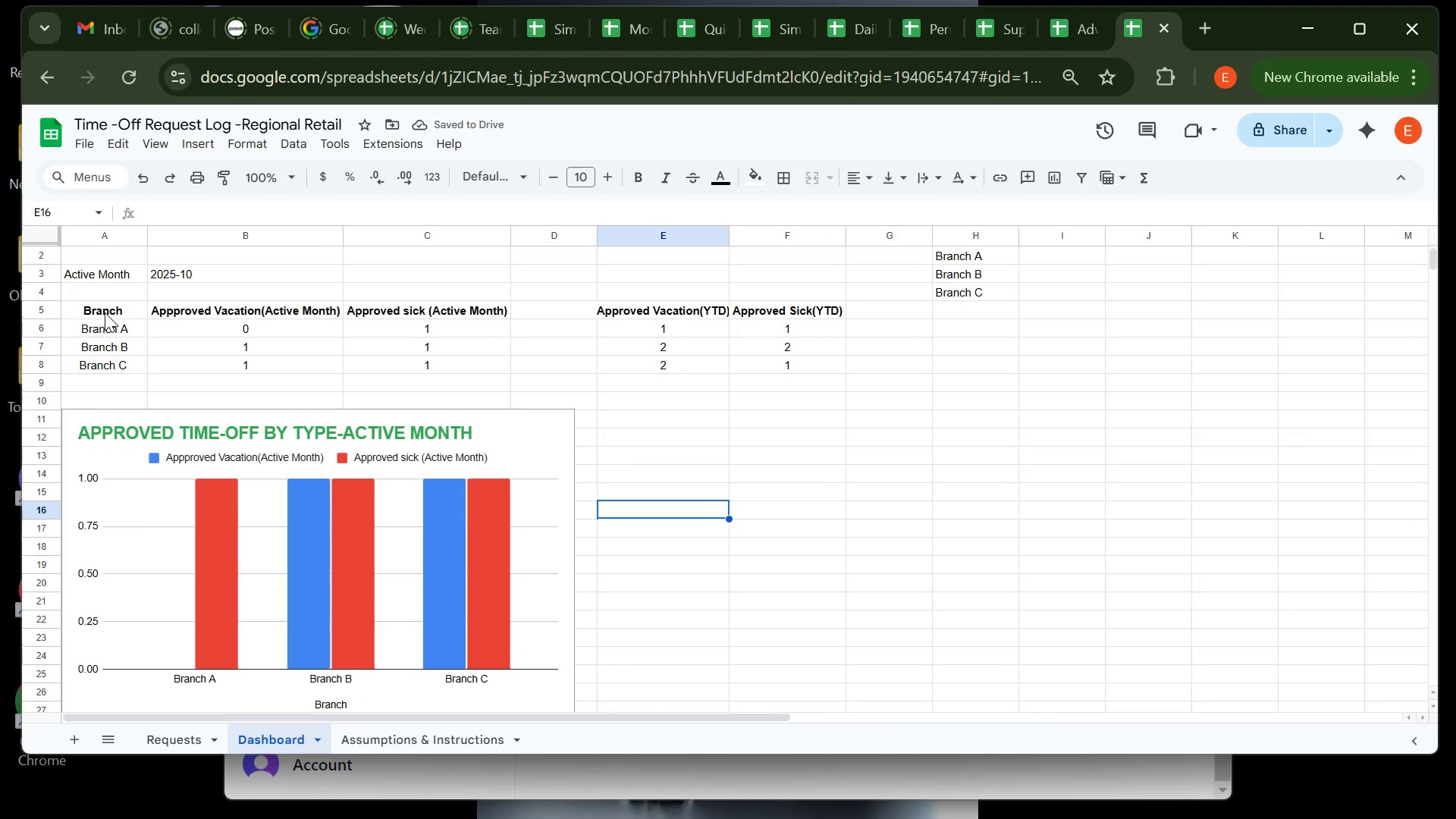 
left_click_drag(start_coordinate=[106, 310], to_coordinate=[422, 372])
 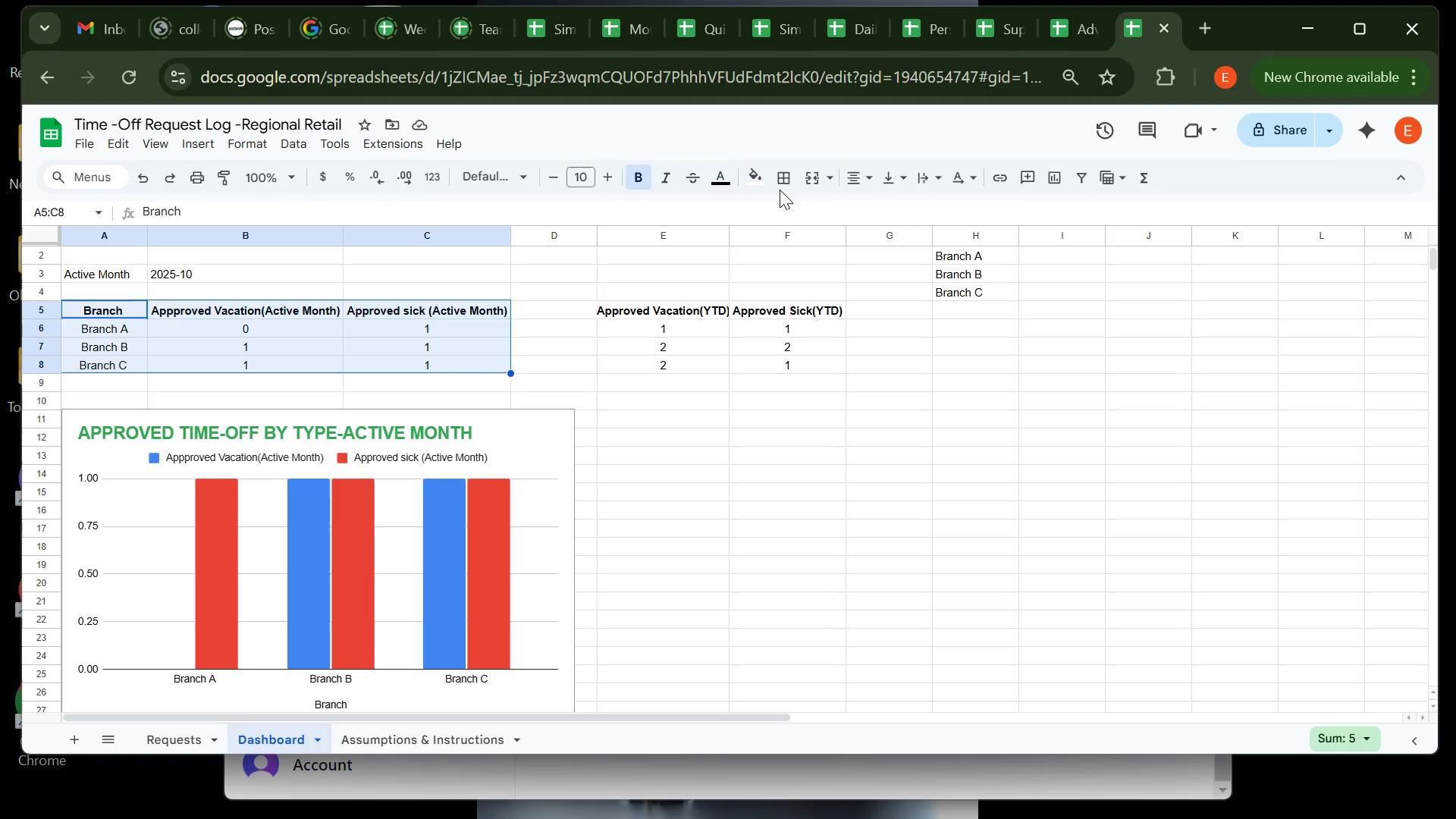 
left_click([781, 187])
 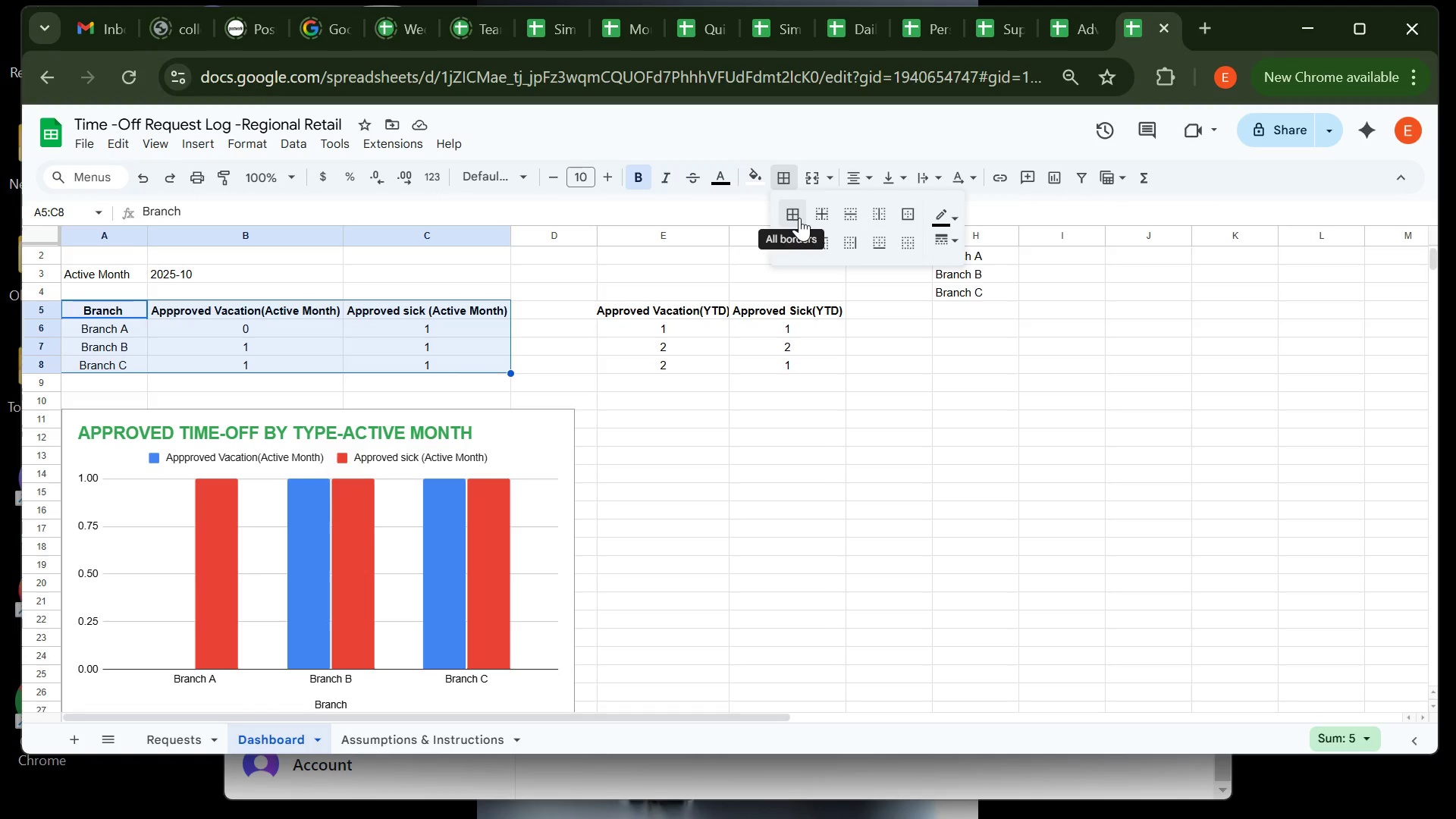 
left_click([799, 218])
 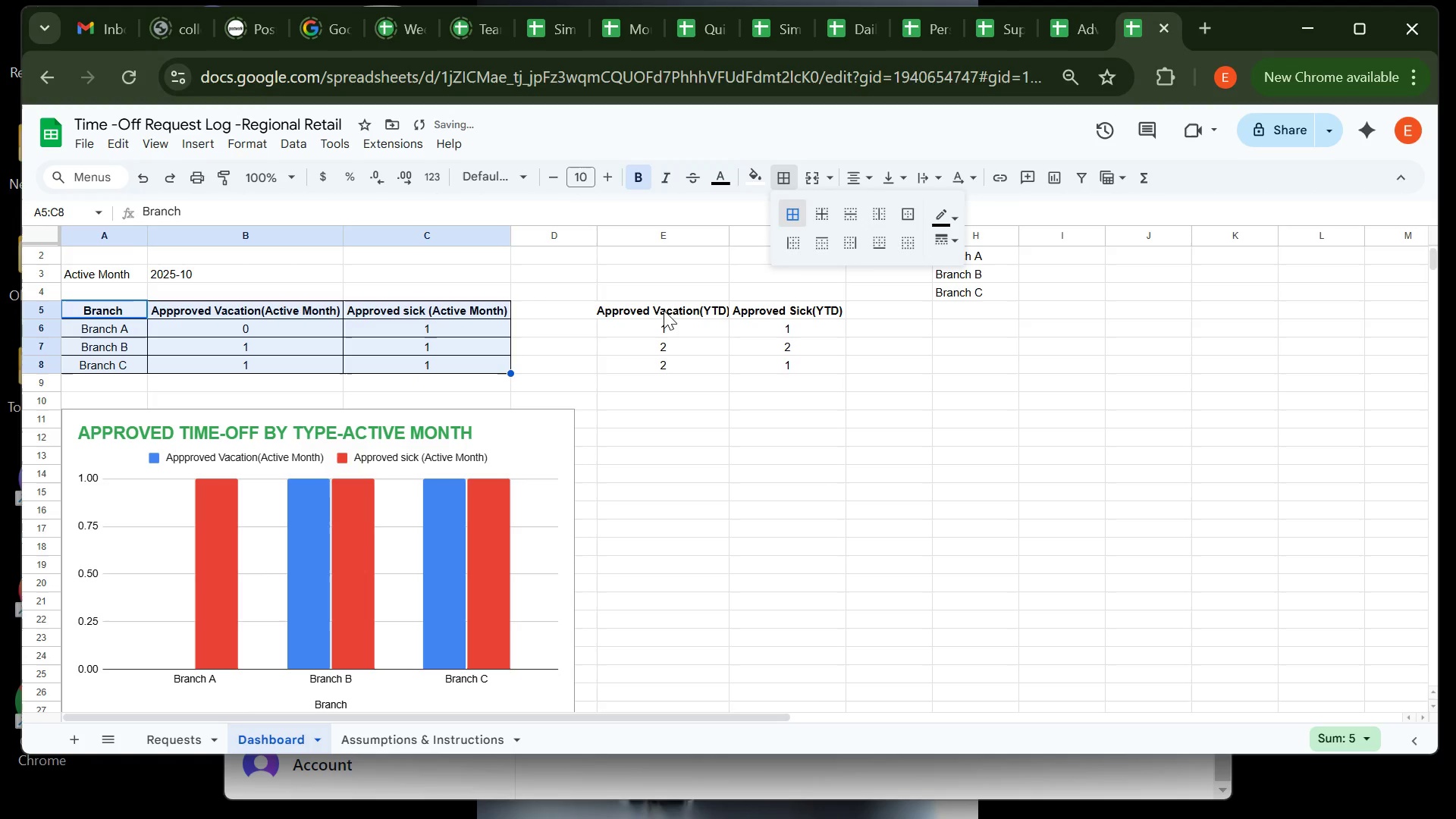 
left_click([664, 310])
 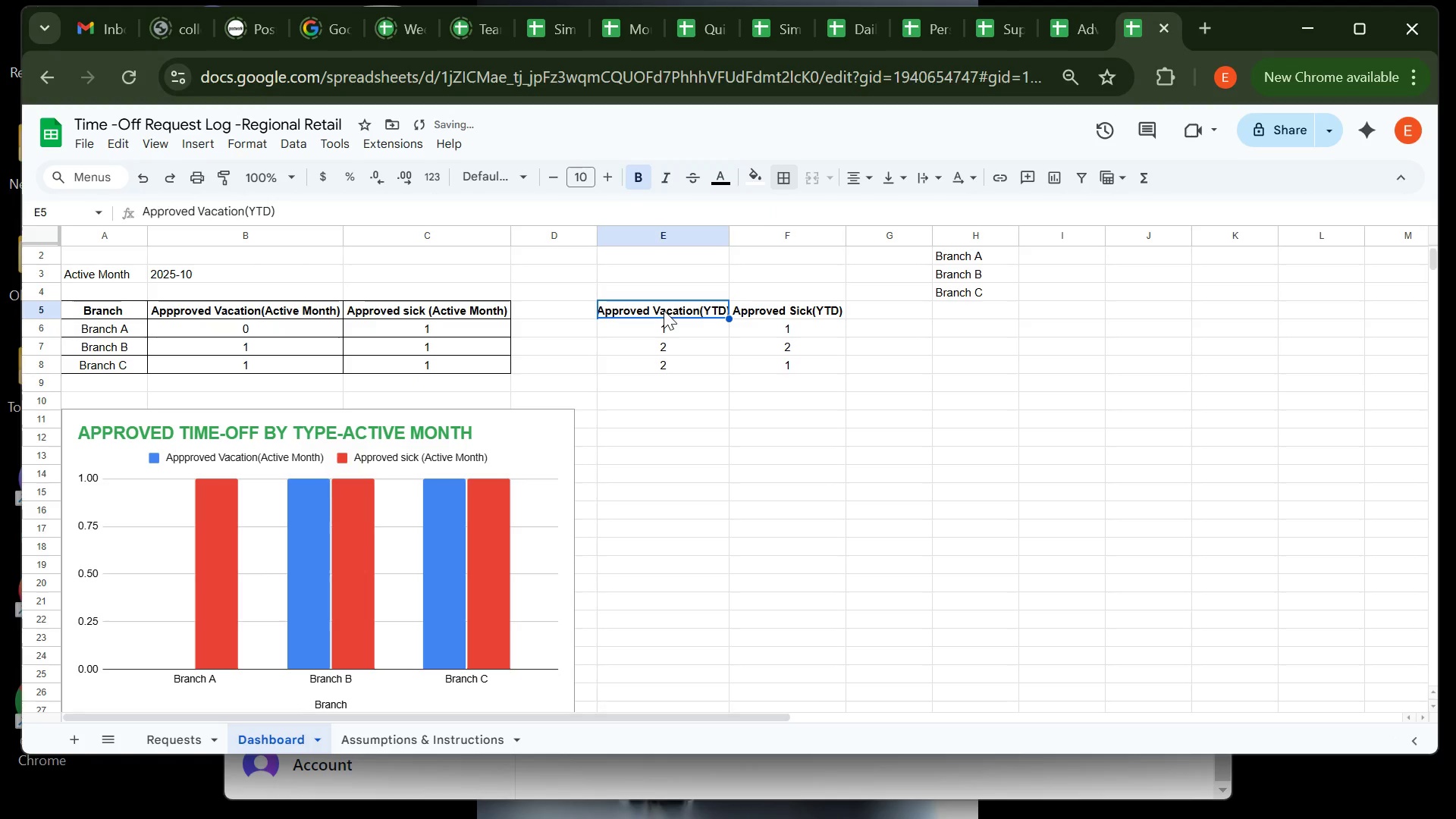 
left_click_drag(start_coordinate=[664, 310], to_coordinate=[748, 367])
 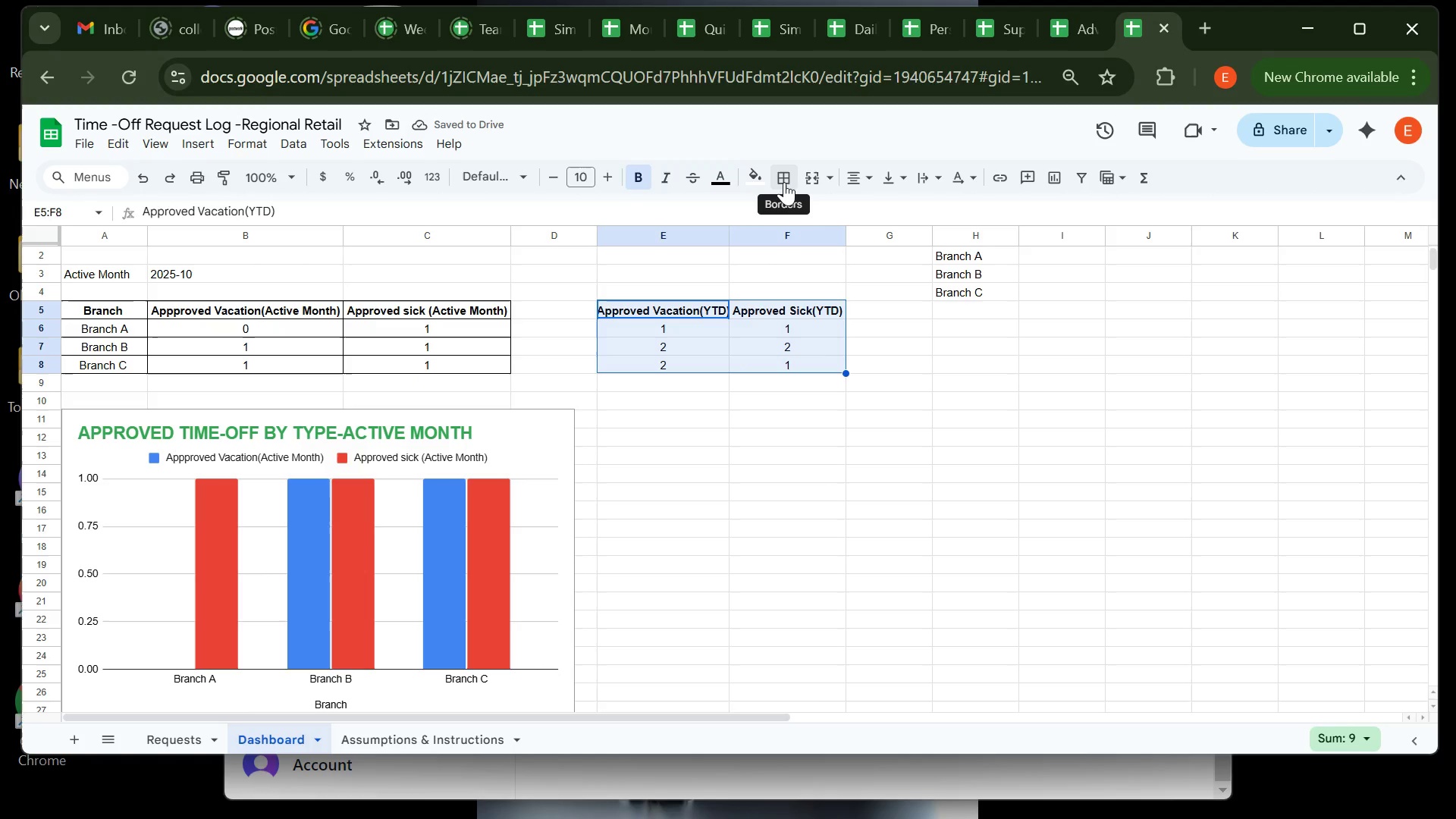 
left_click([784, 182])
 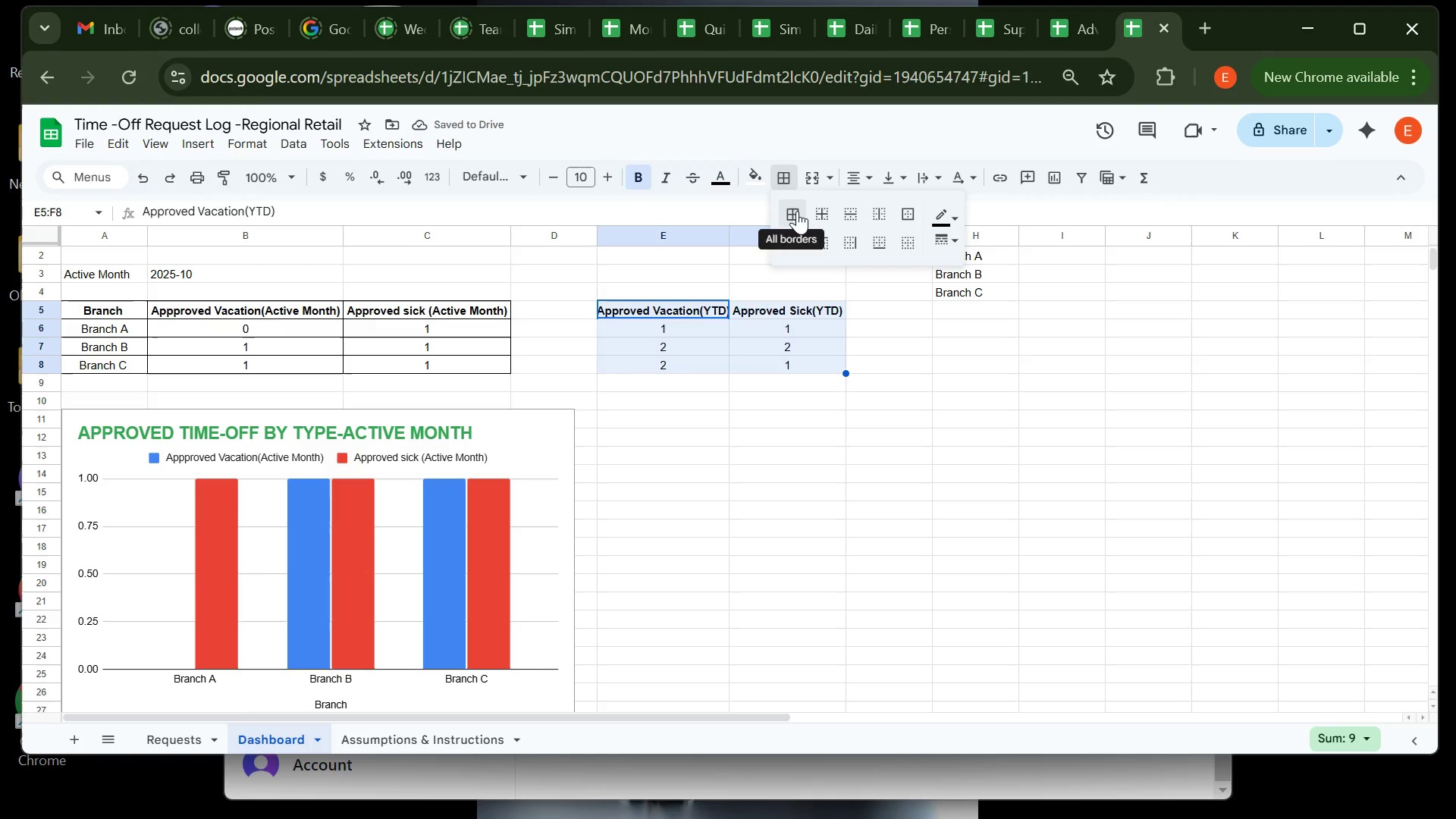 
left_click([797, 211])
 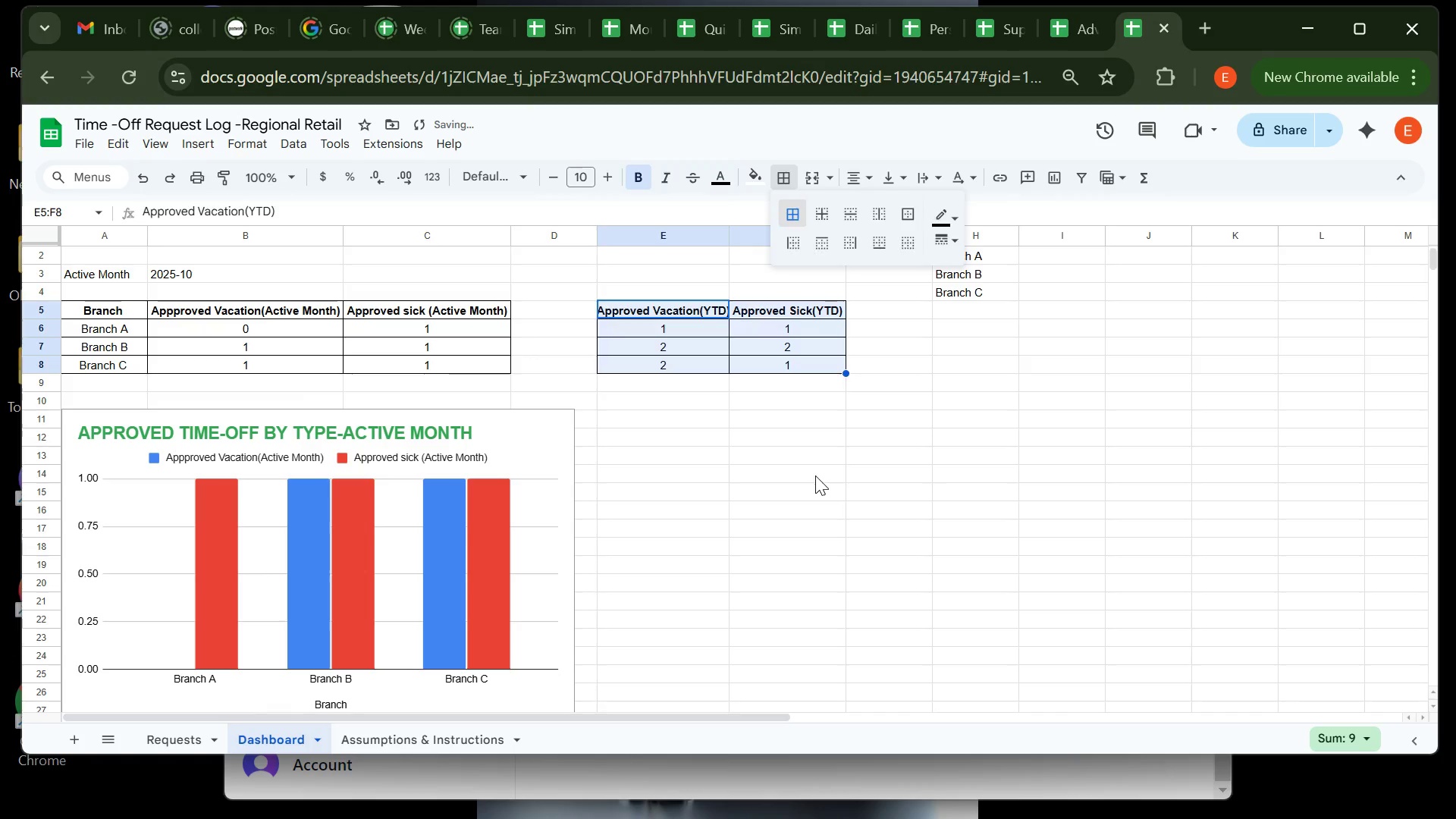 
left_click([815, 475])
 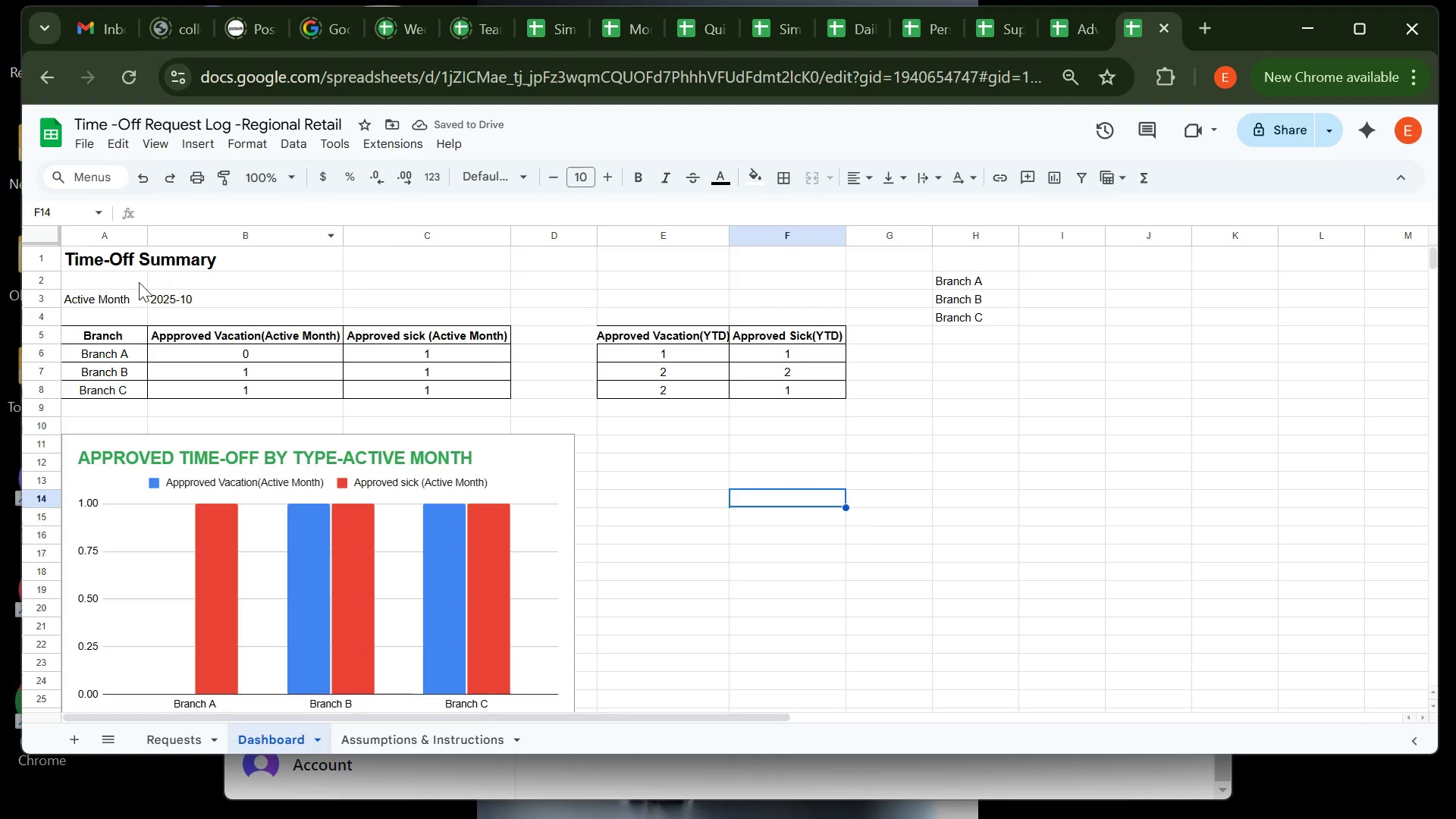 
left_click_drag(start_coordinate=[127, 296], to_coordinate=[180, 296])
 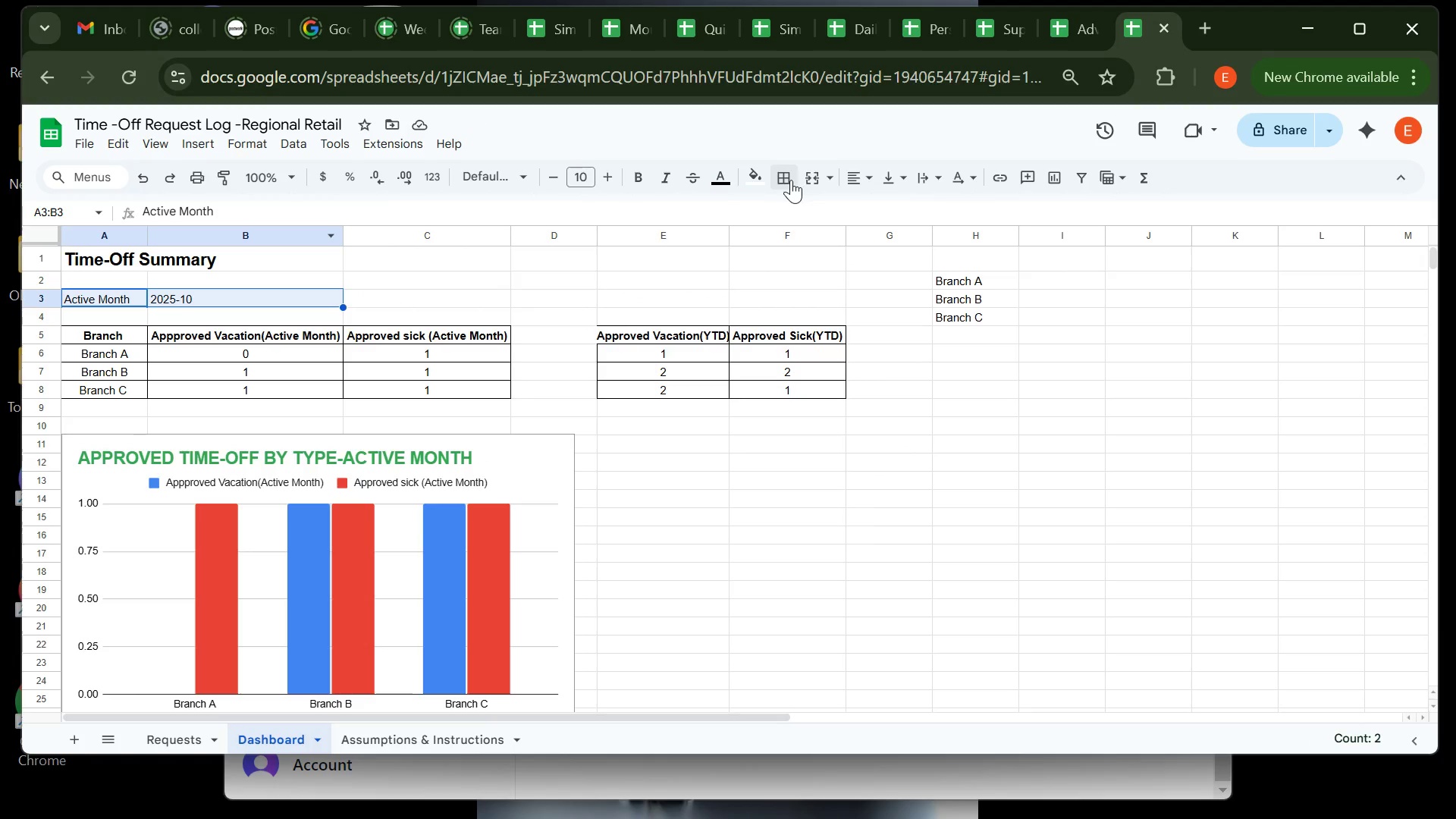 
left_click([786, 180])
 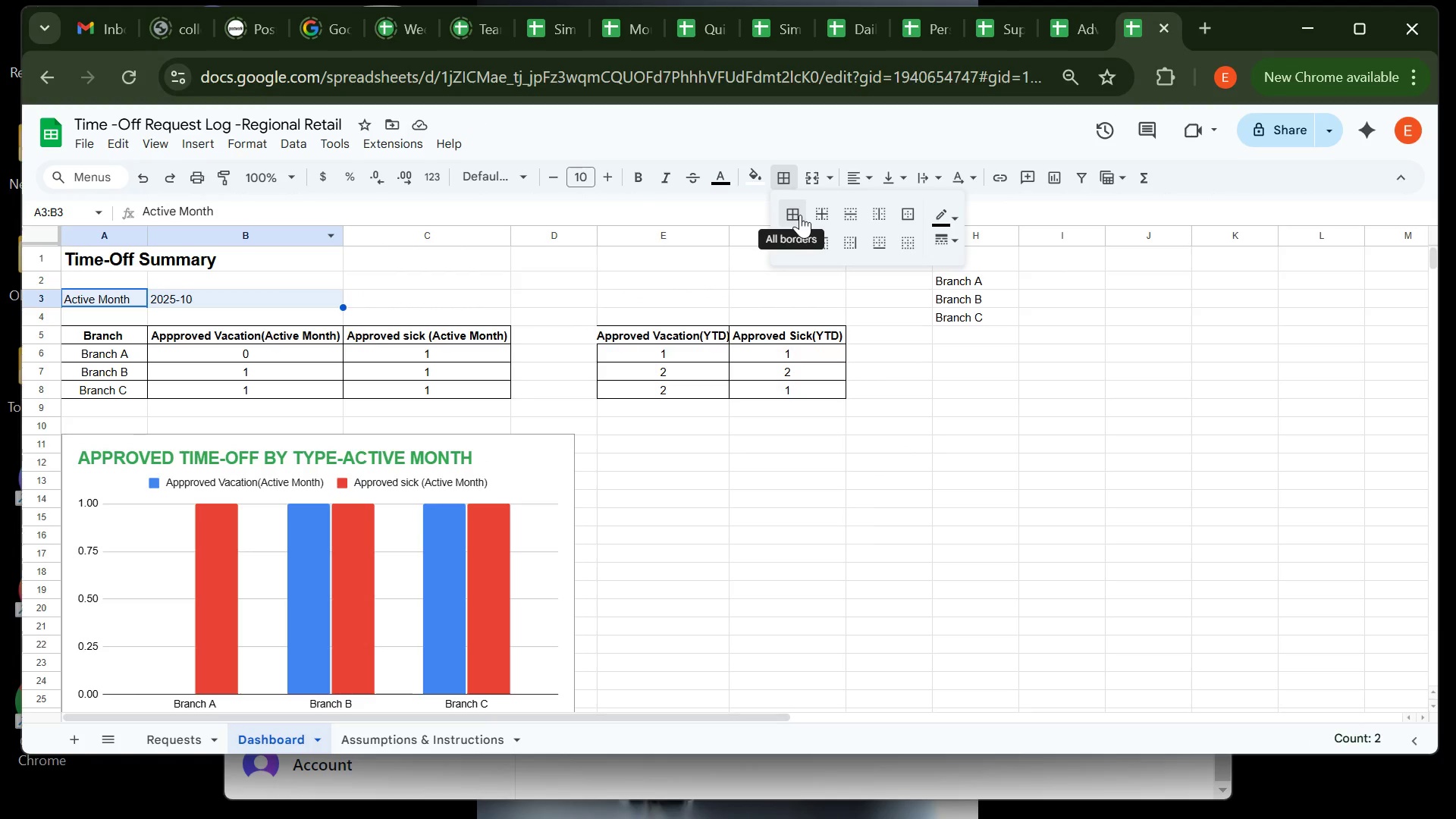 
left_click([800, 215])
 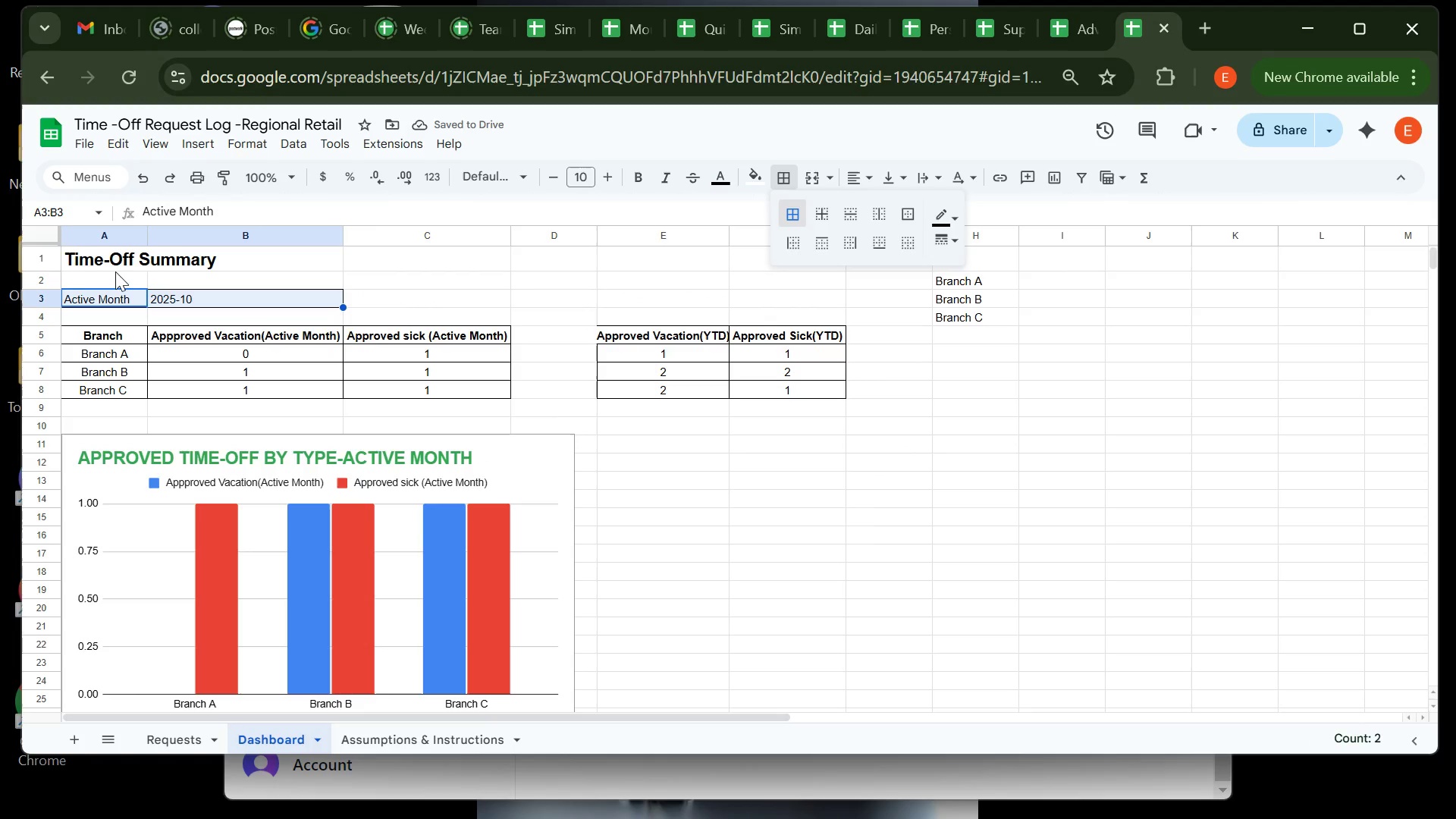 
left_click([44, 263])
 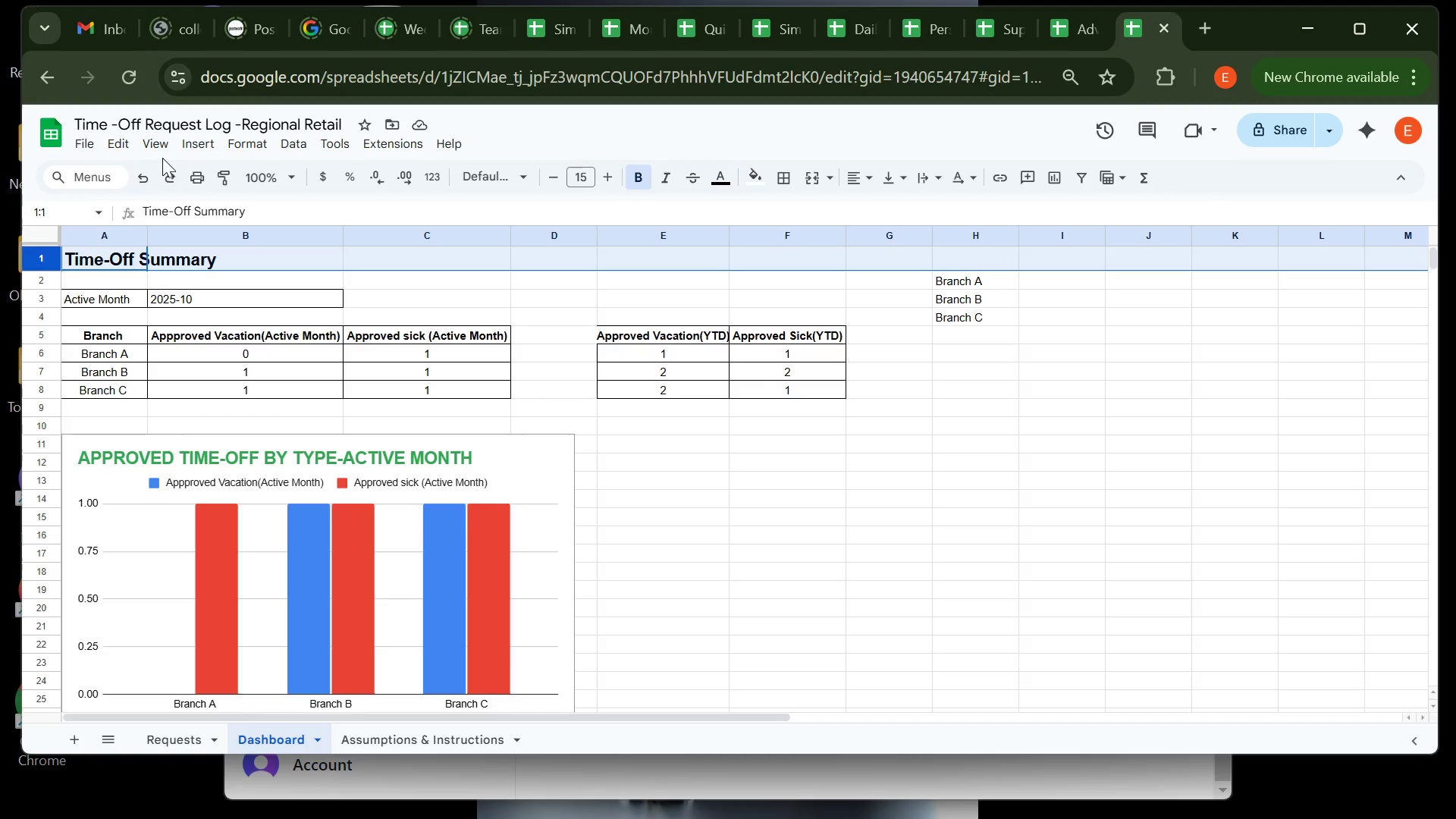 
left_click([160, 149])
 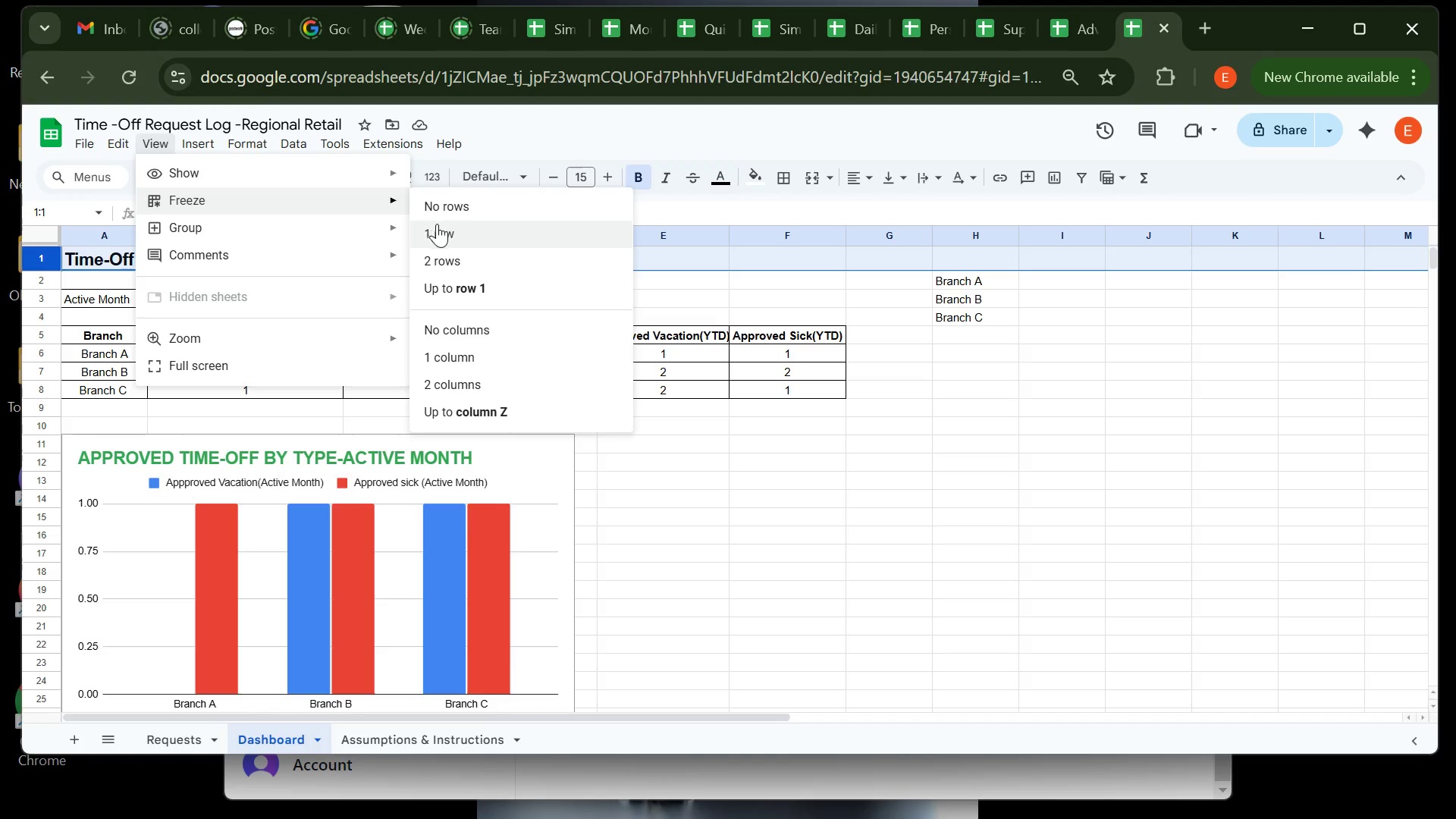 
left_click([446, 228])
 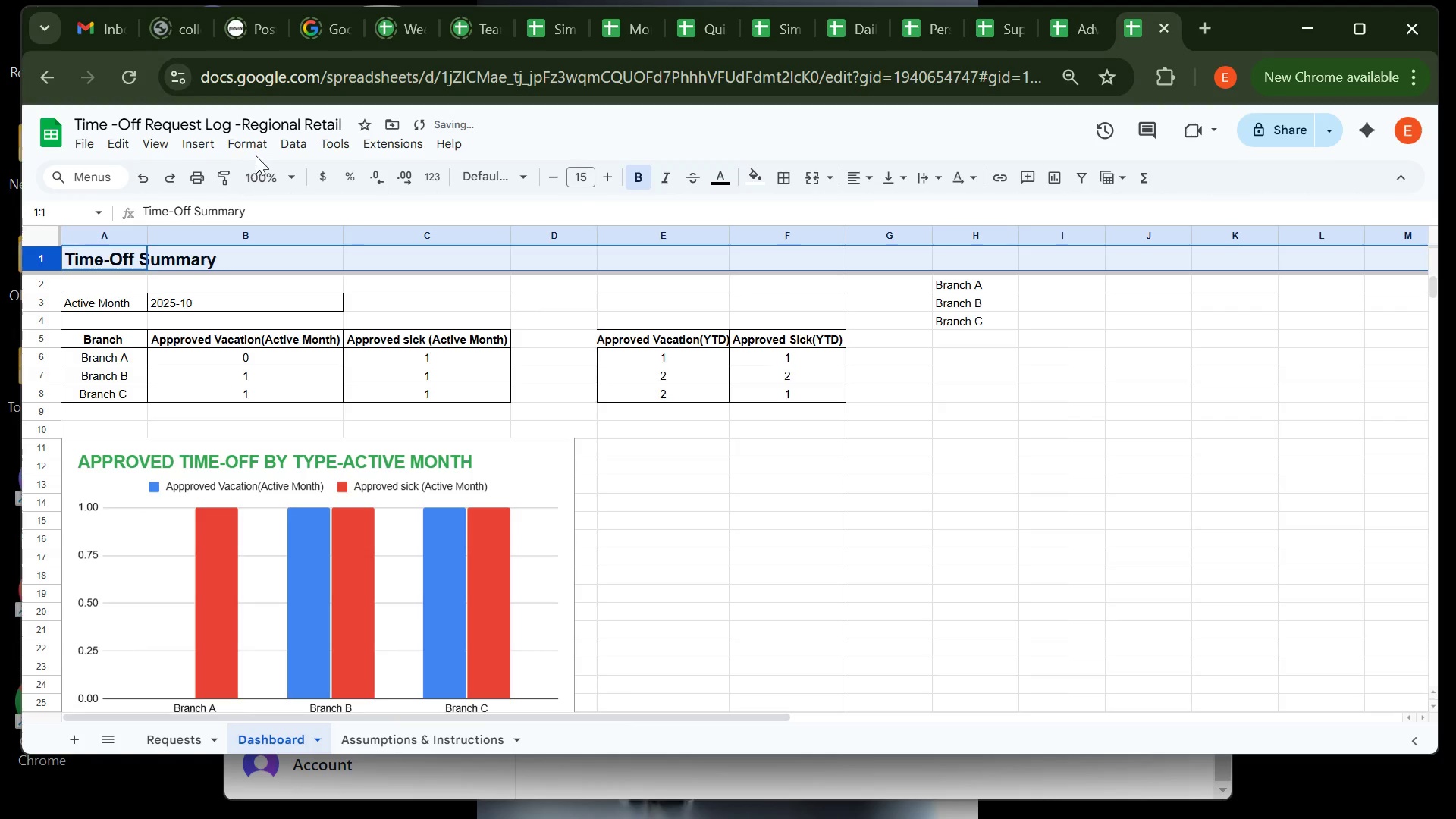 
left_click([253, 145])
 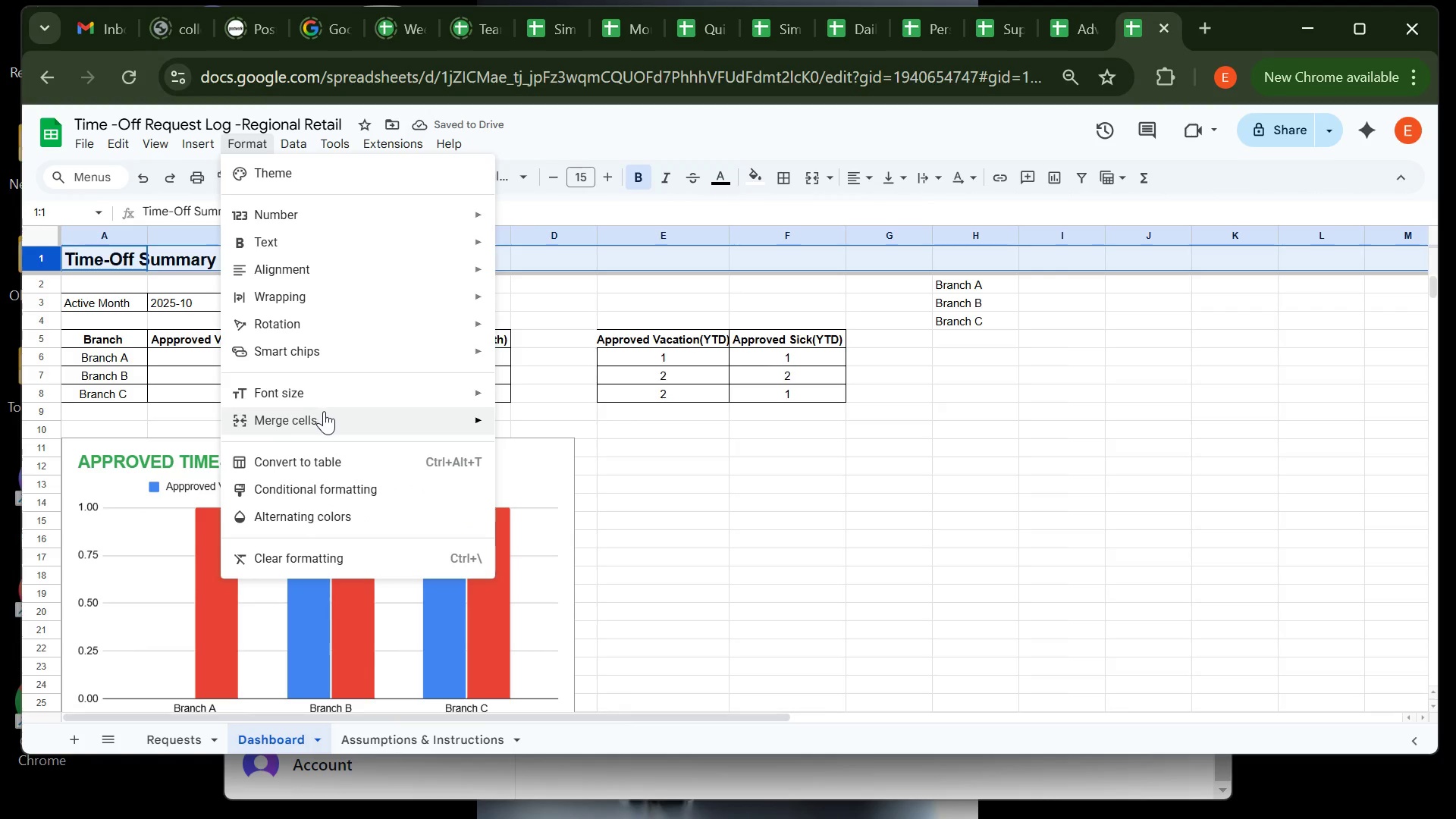 
left_click([324, 411])
 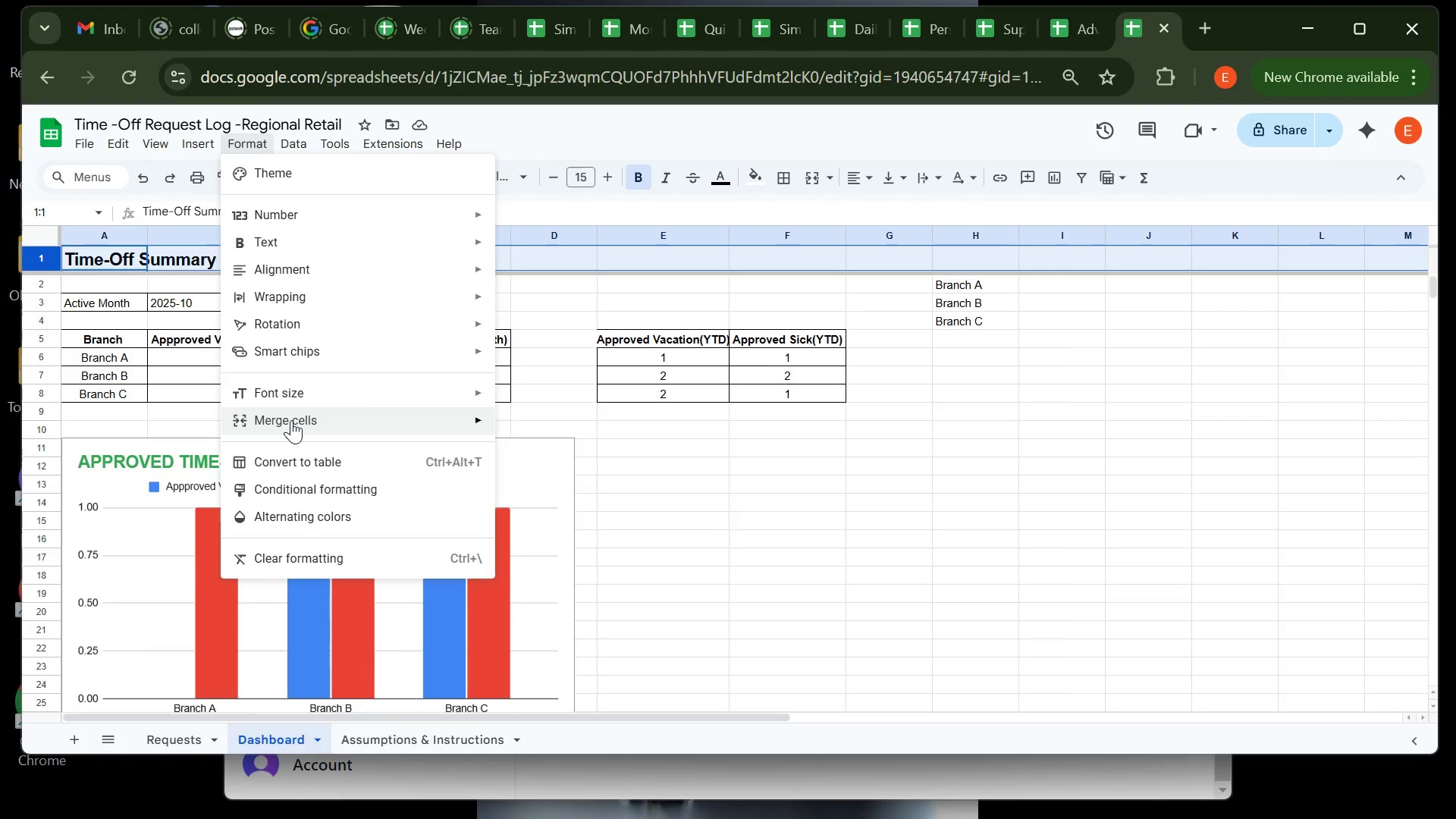 
left_click([291, 420])
 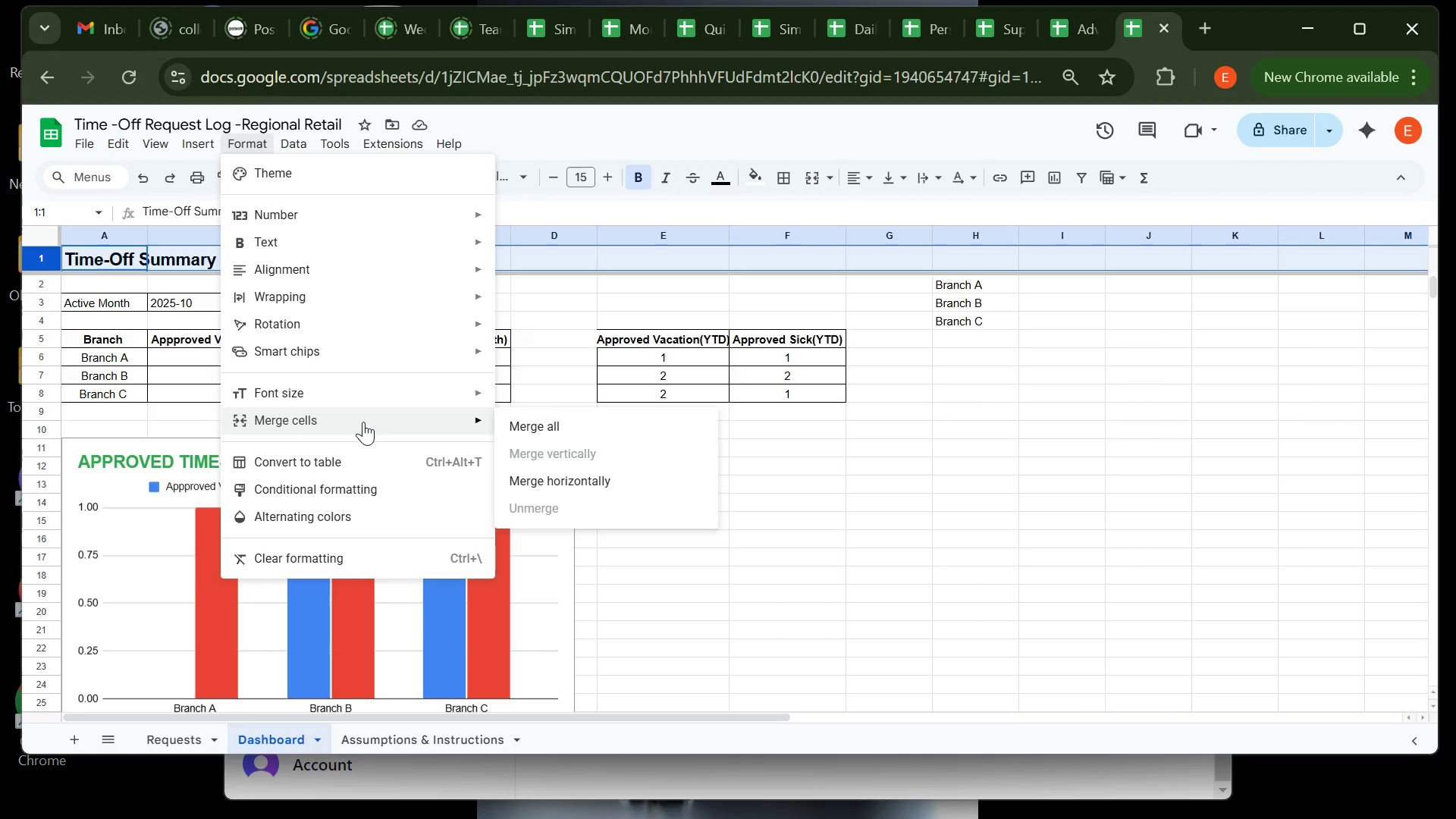 
left_click([363, 422])
 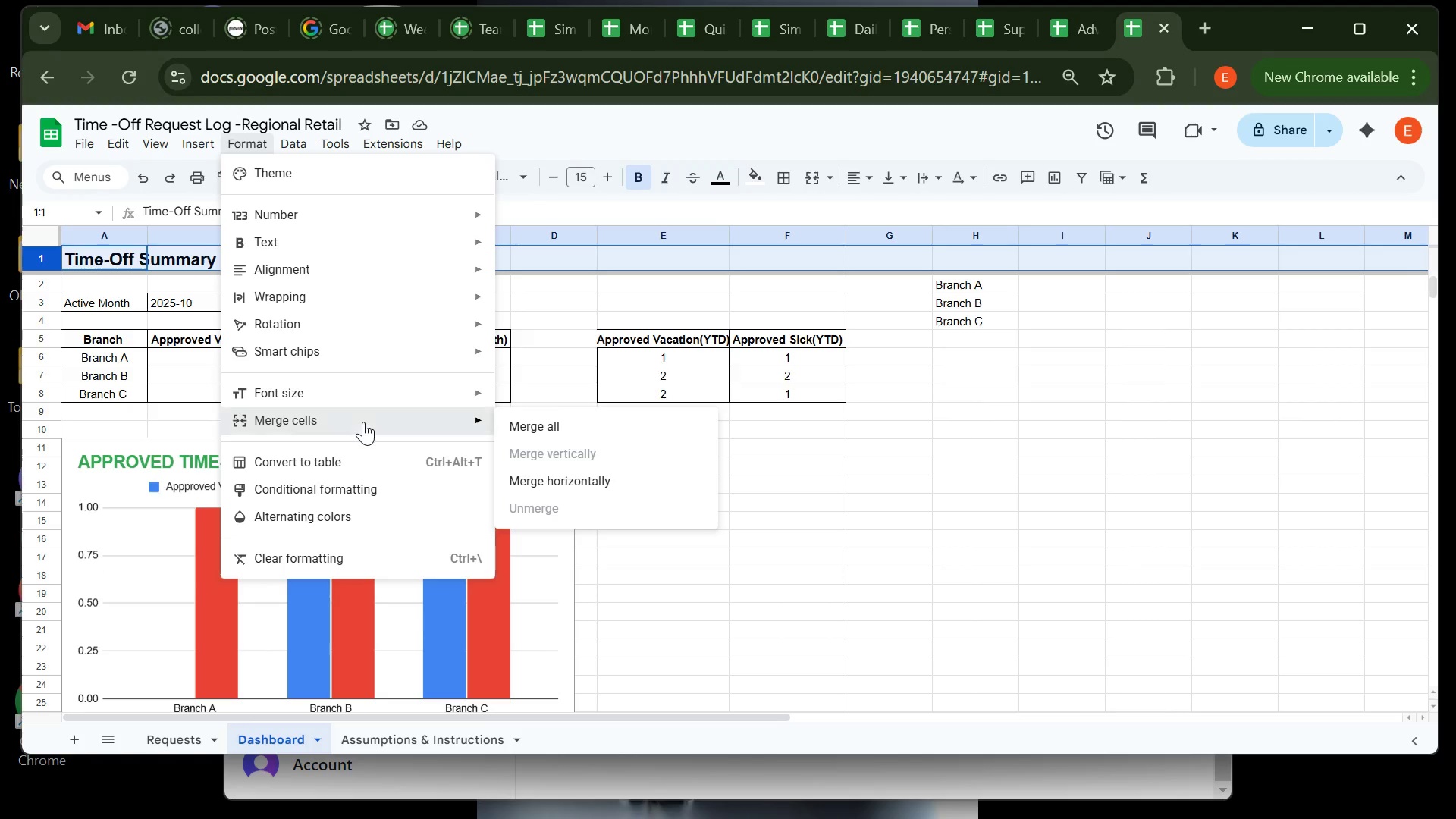 
left_click([363, 422])
 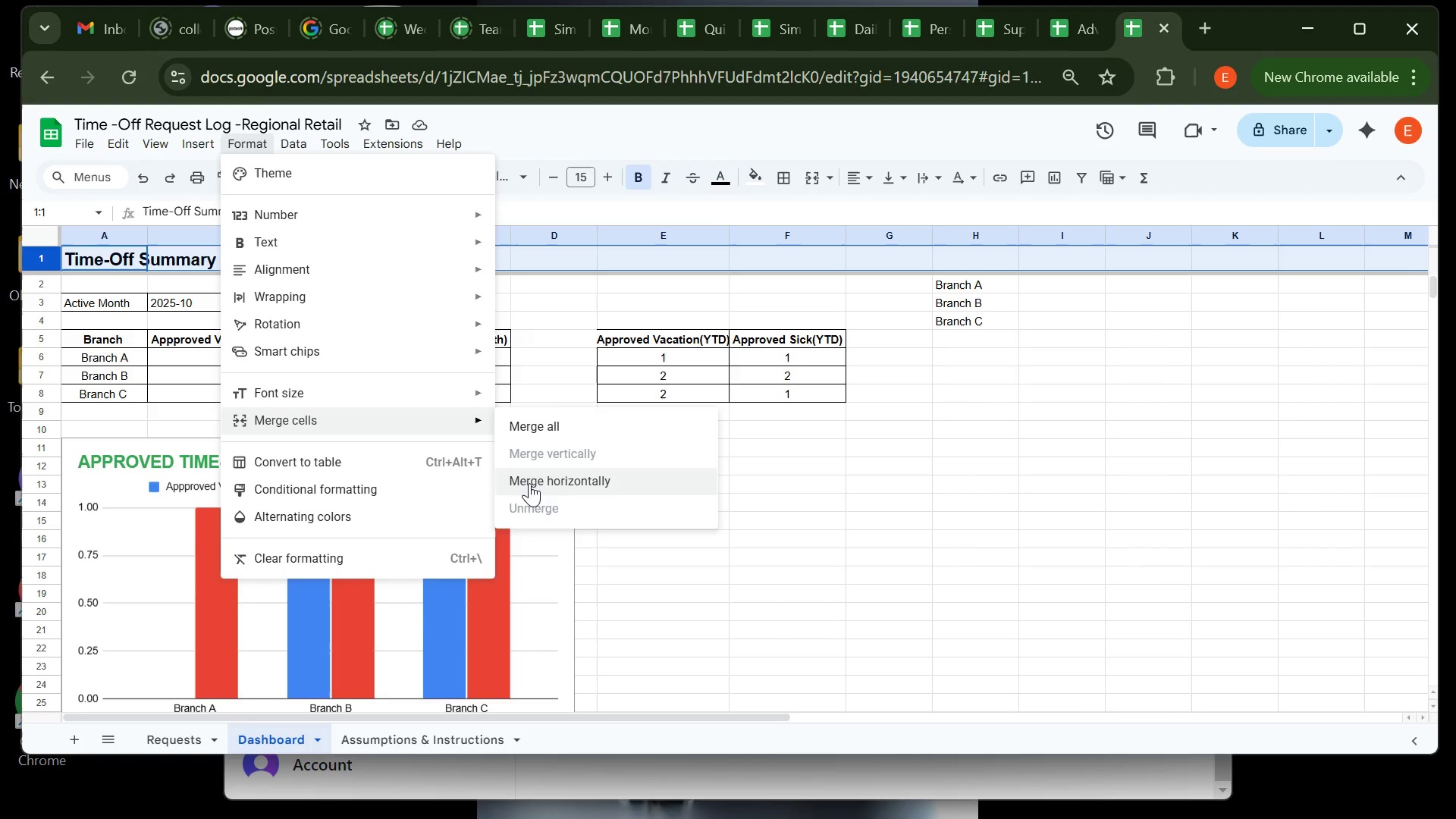 
left_click([529, 483])
 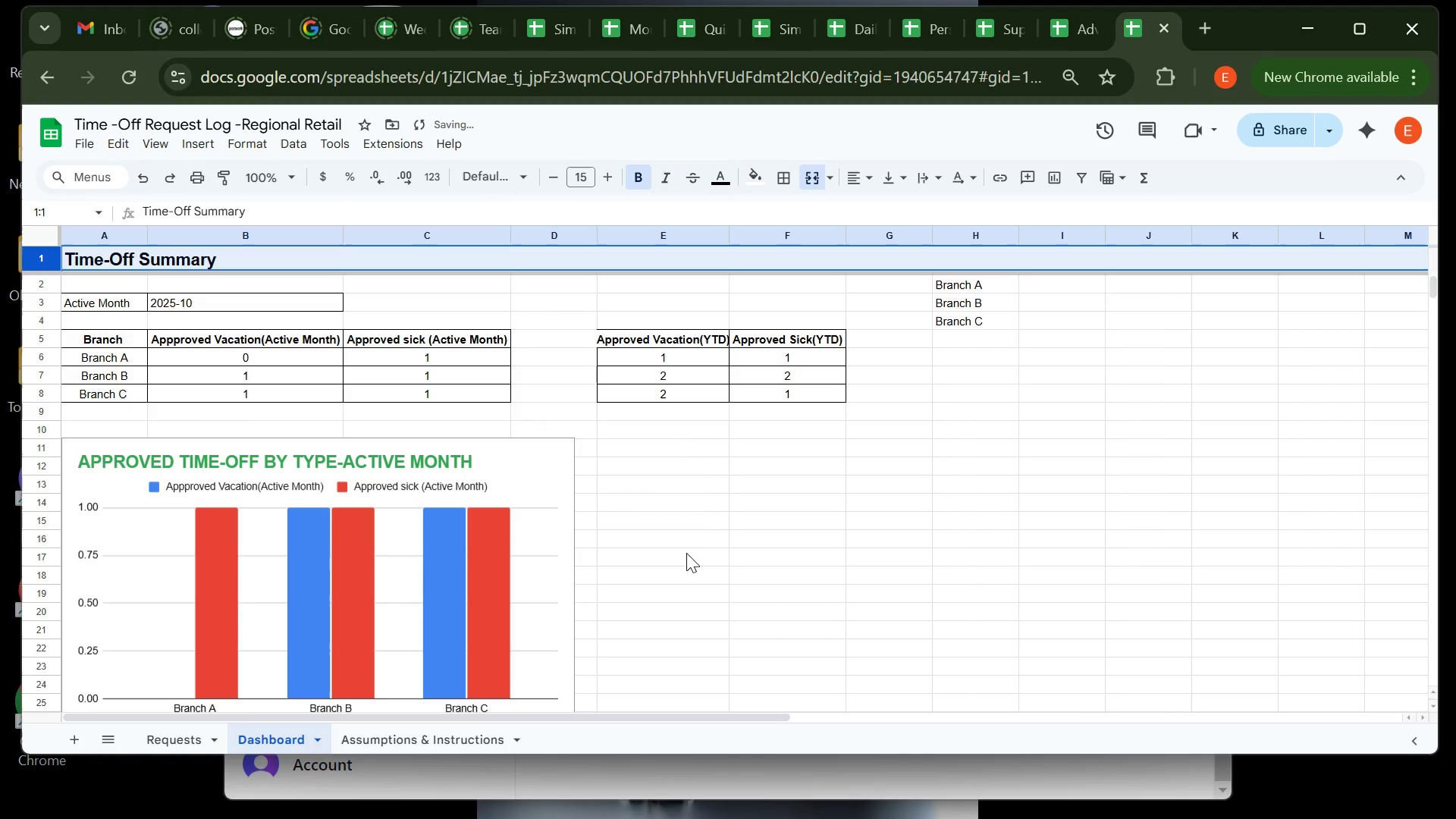 
left_click([686, 554])
 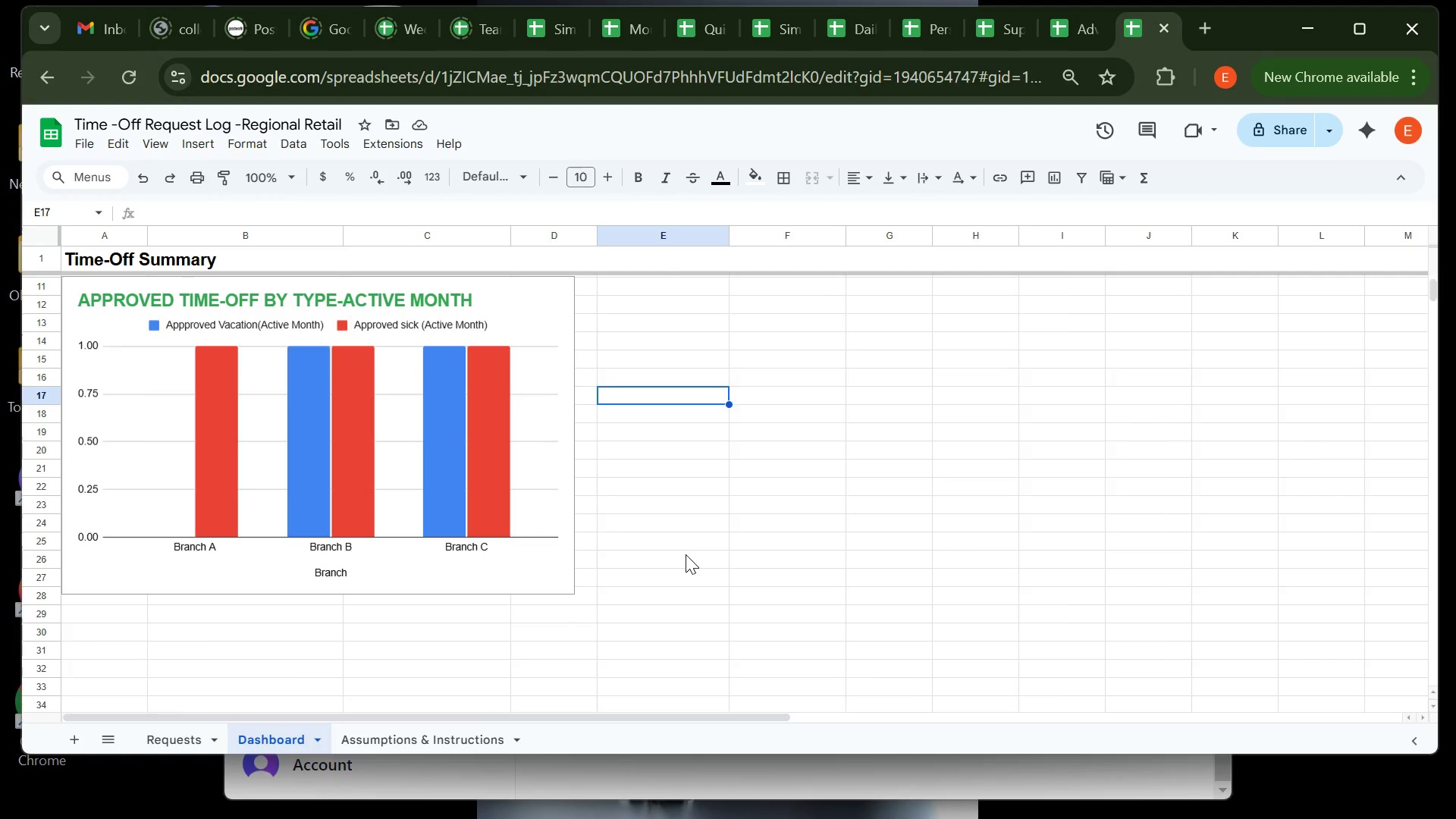 
wait(15.61)
 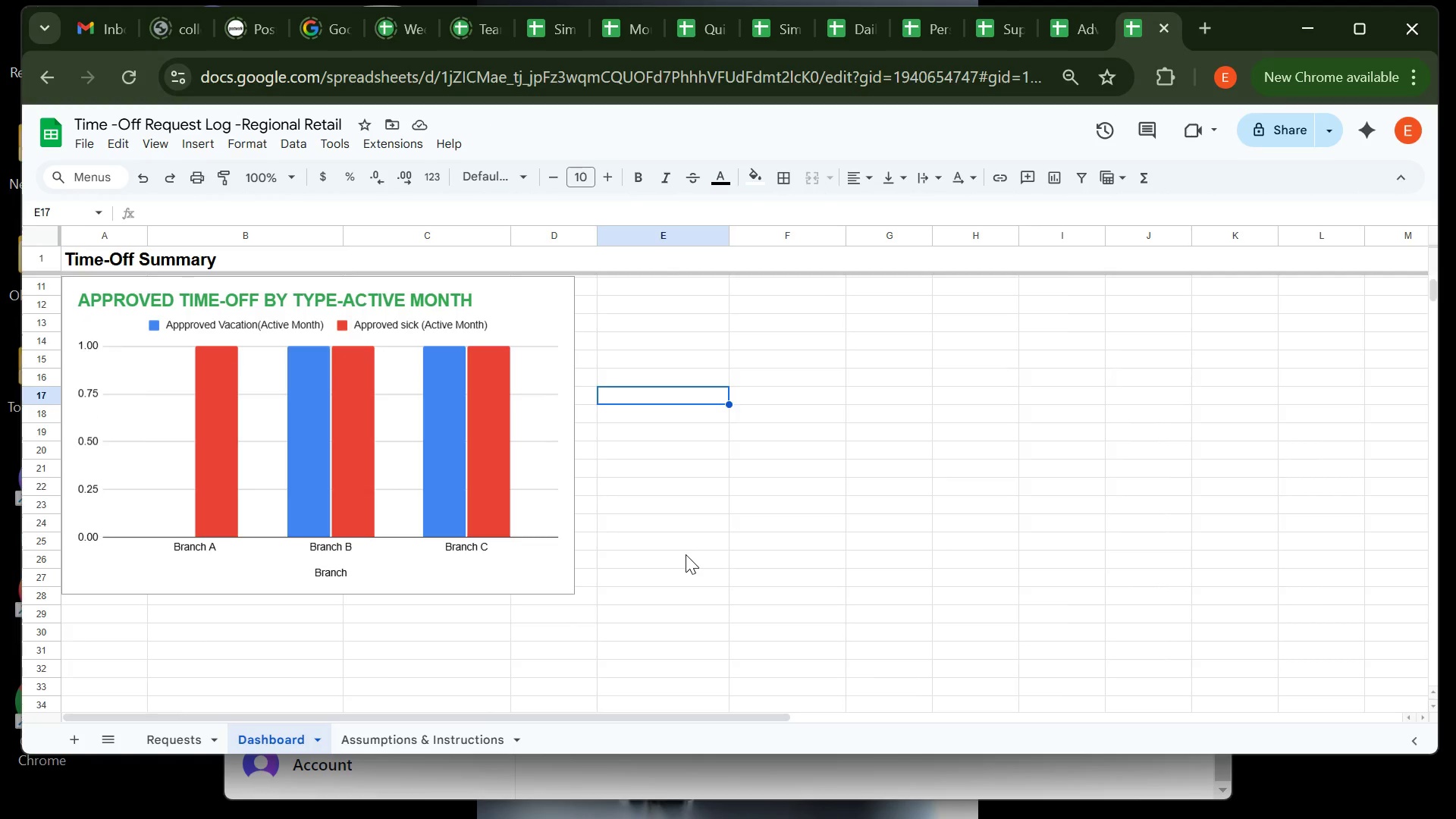 
left_click([383, 340])
 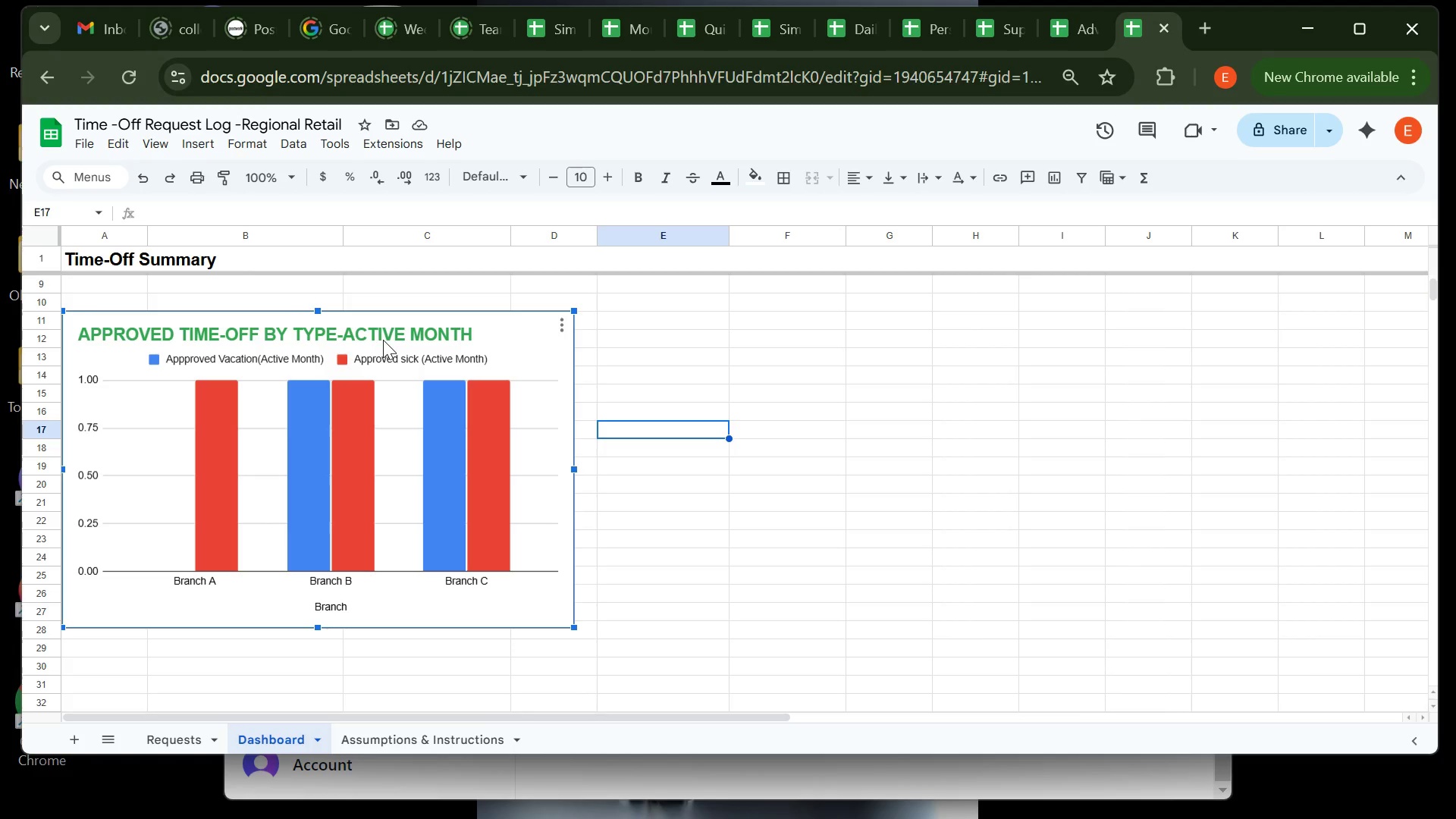 
left_click_drag(start_coordinate=[383, 340], to_coordinate=[930, 333])
 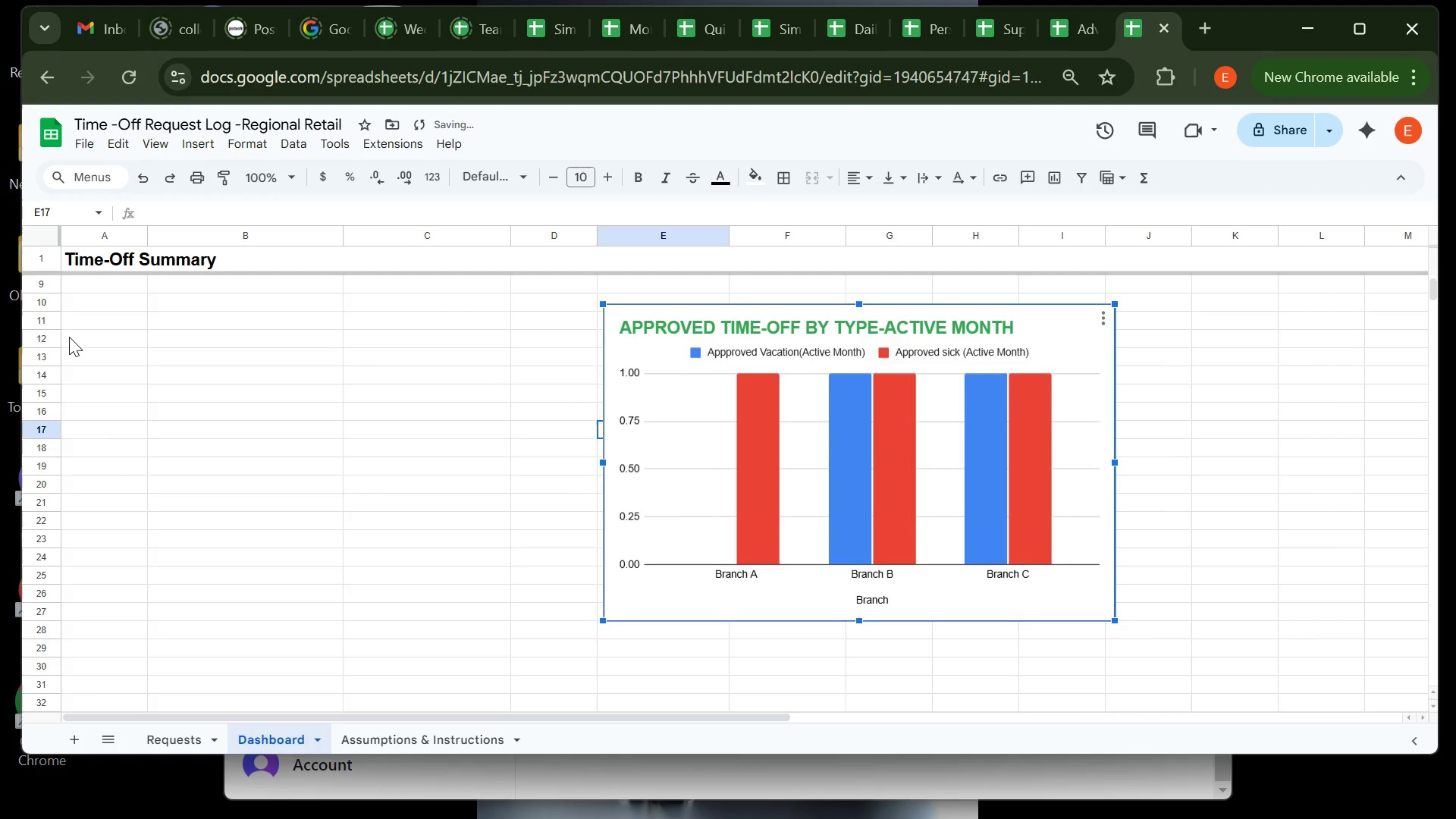 
left_click([71, 337])
 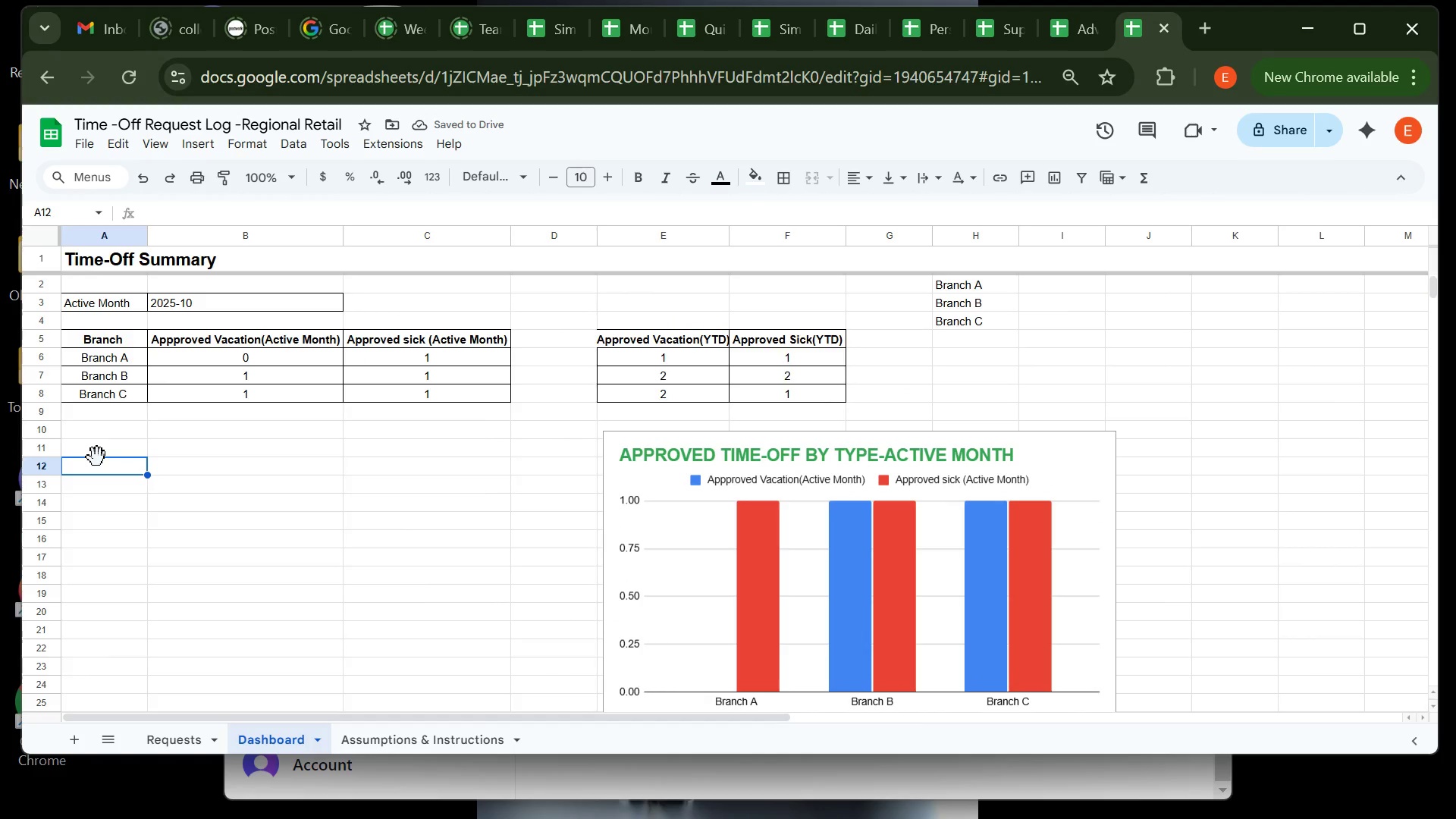 
type(pENDING Pending Requests)
key(Tab)
 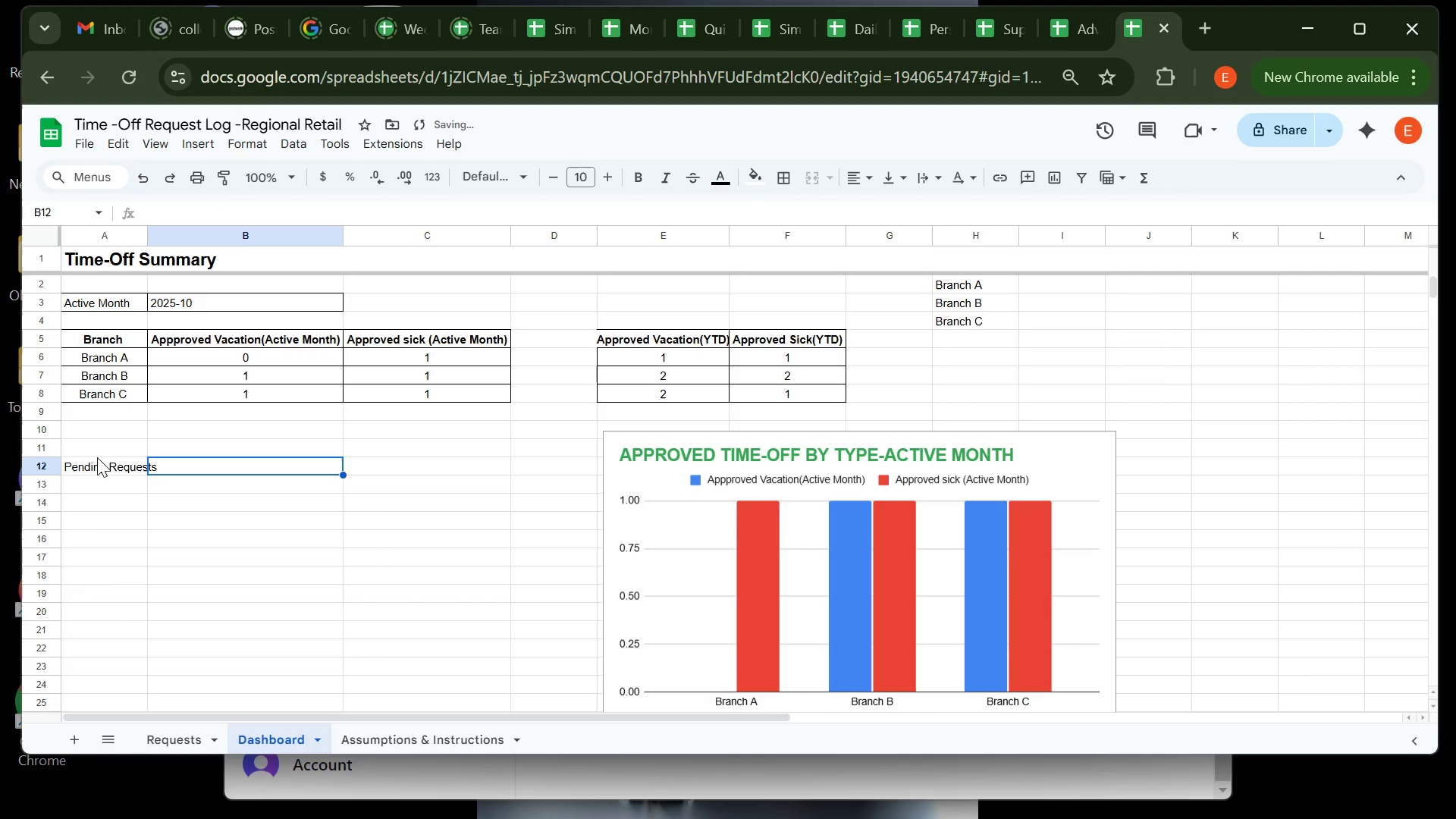 
hold_key(key=Backspace, duration=0.74)
 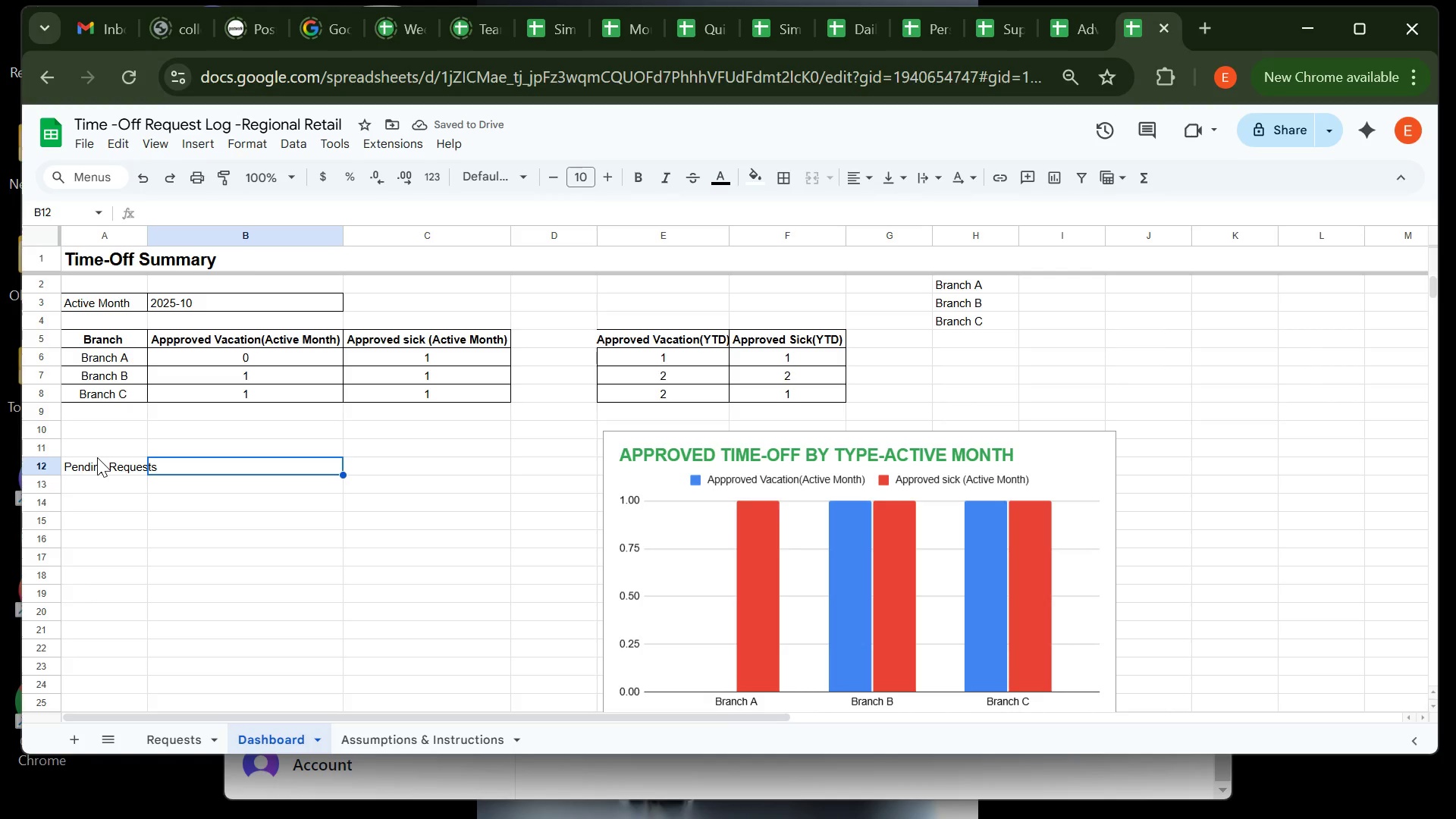 
wait(7.66)
 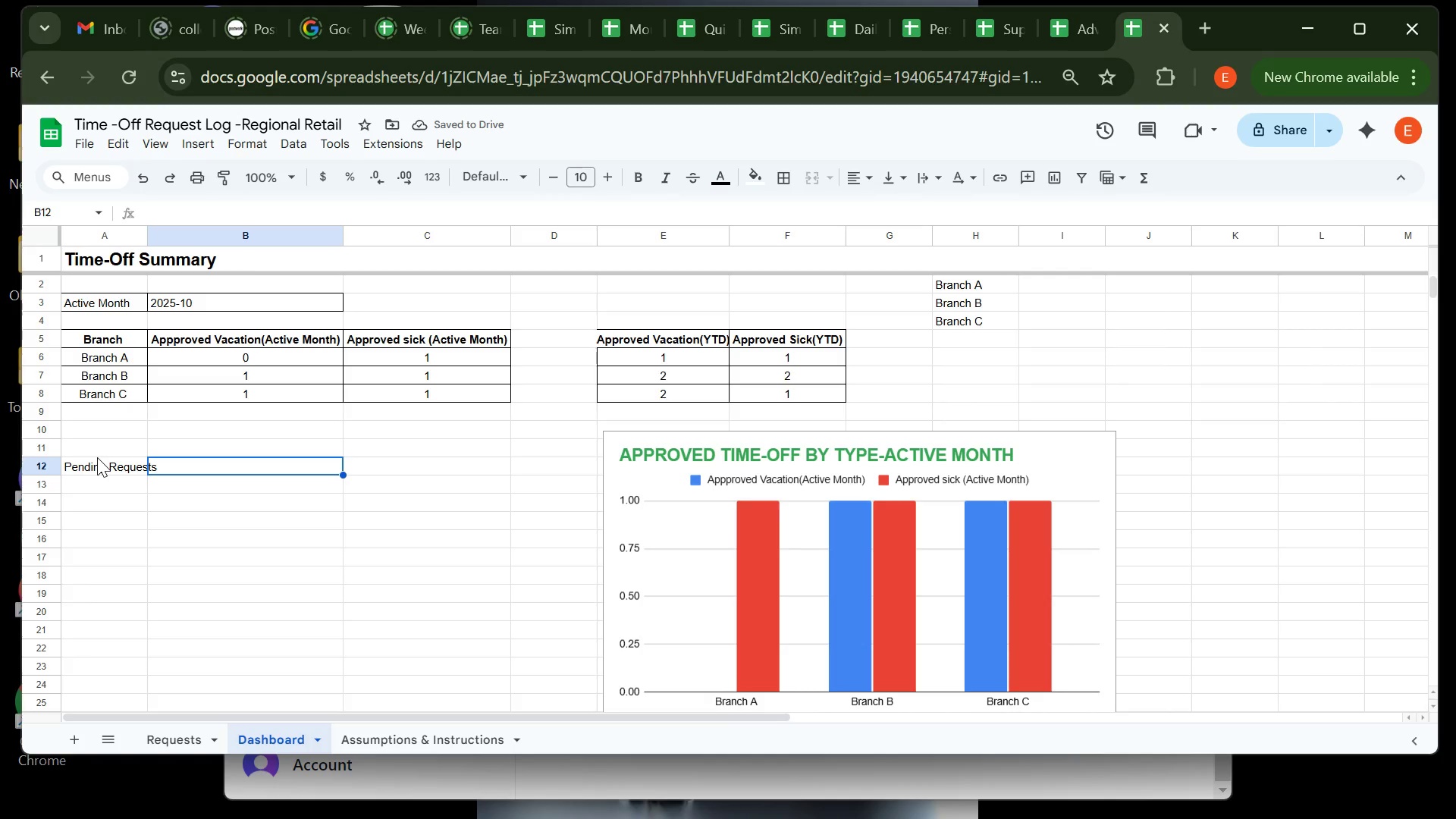 
key(ArrowLeft)
 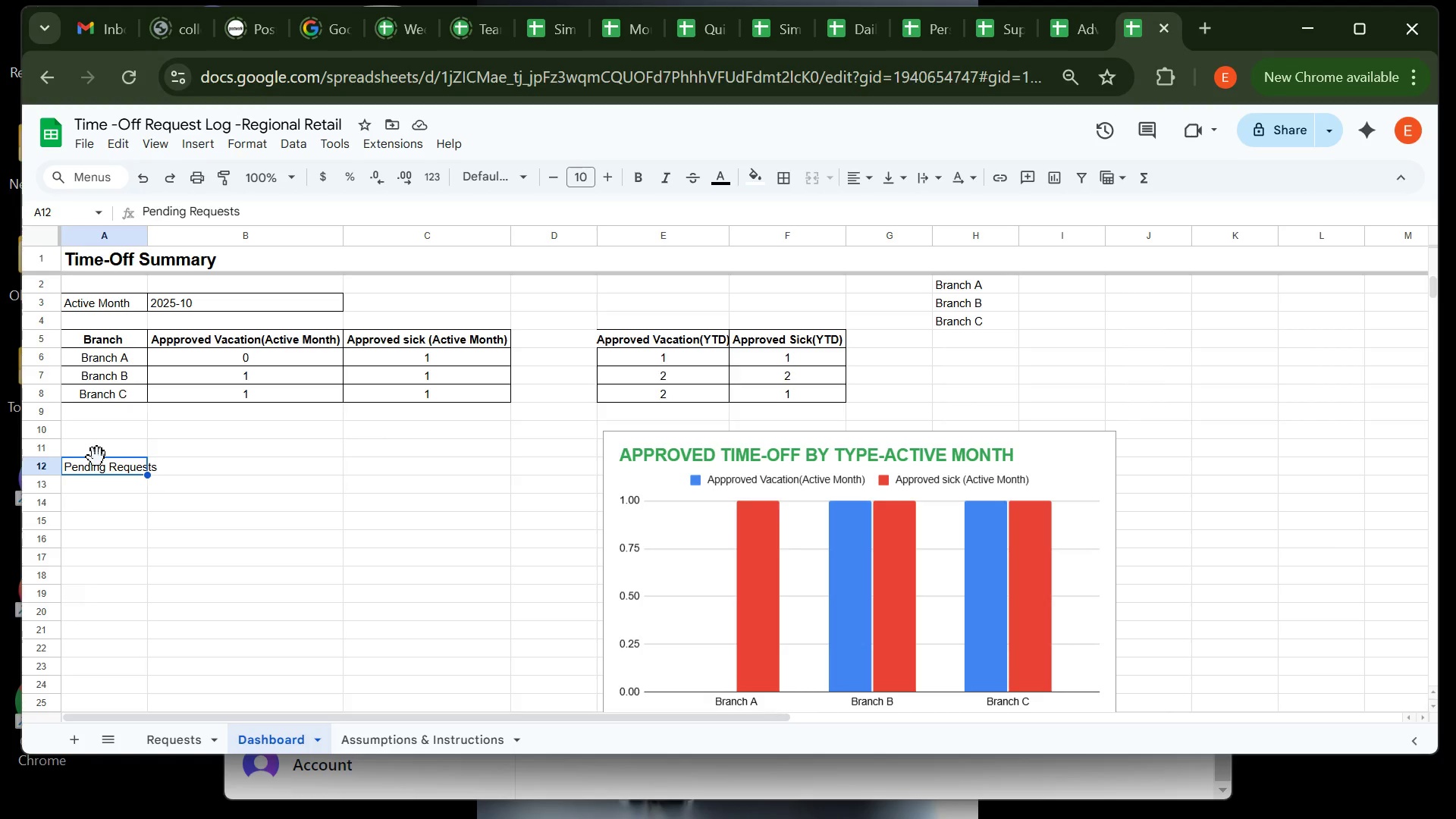 
key(Control+B)
 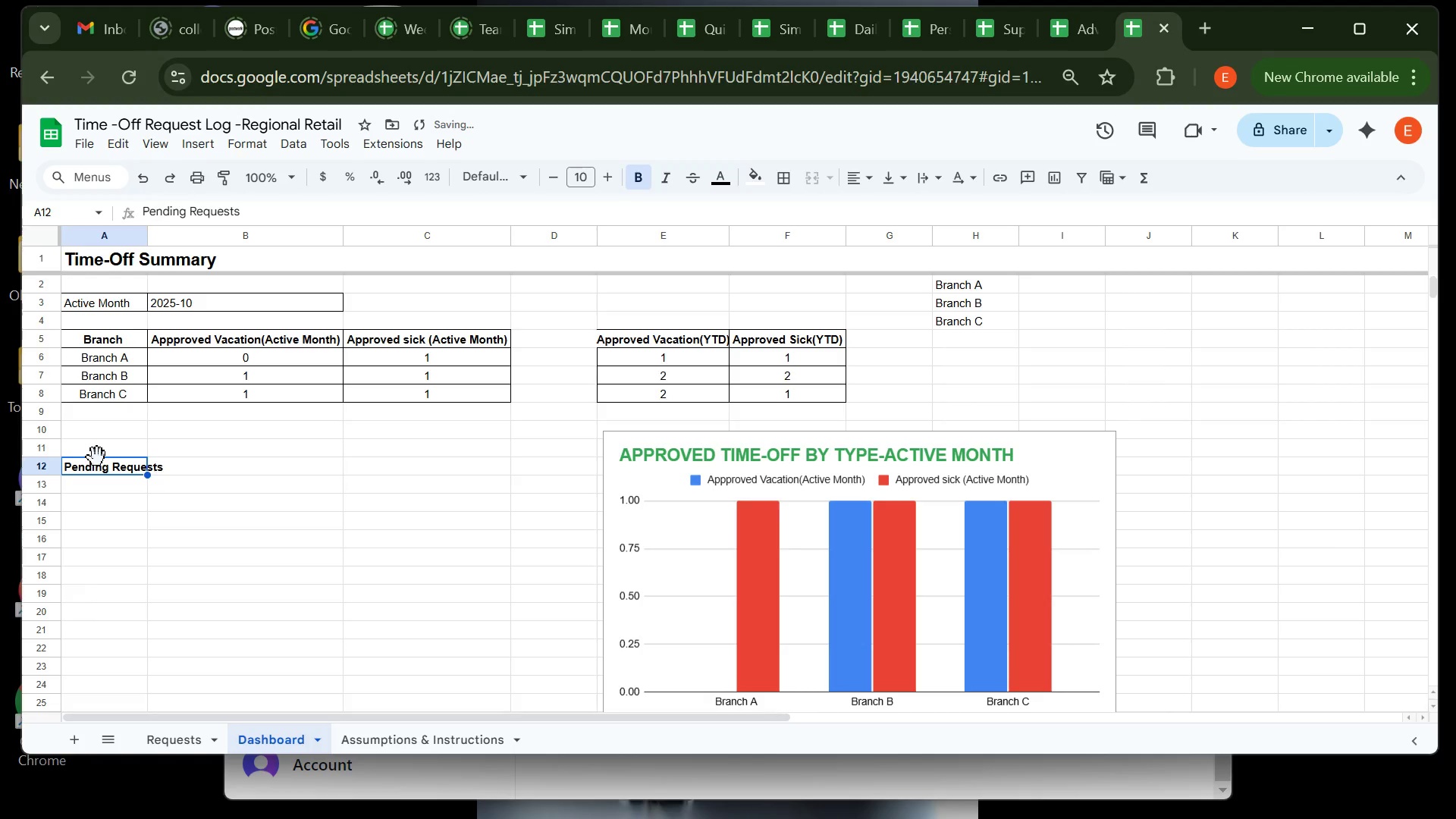 
key(ArrowRight)
 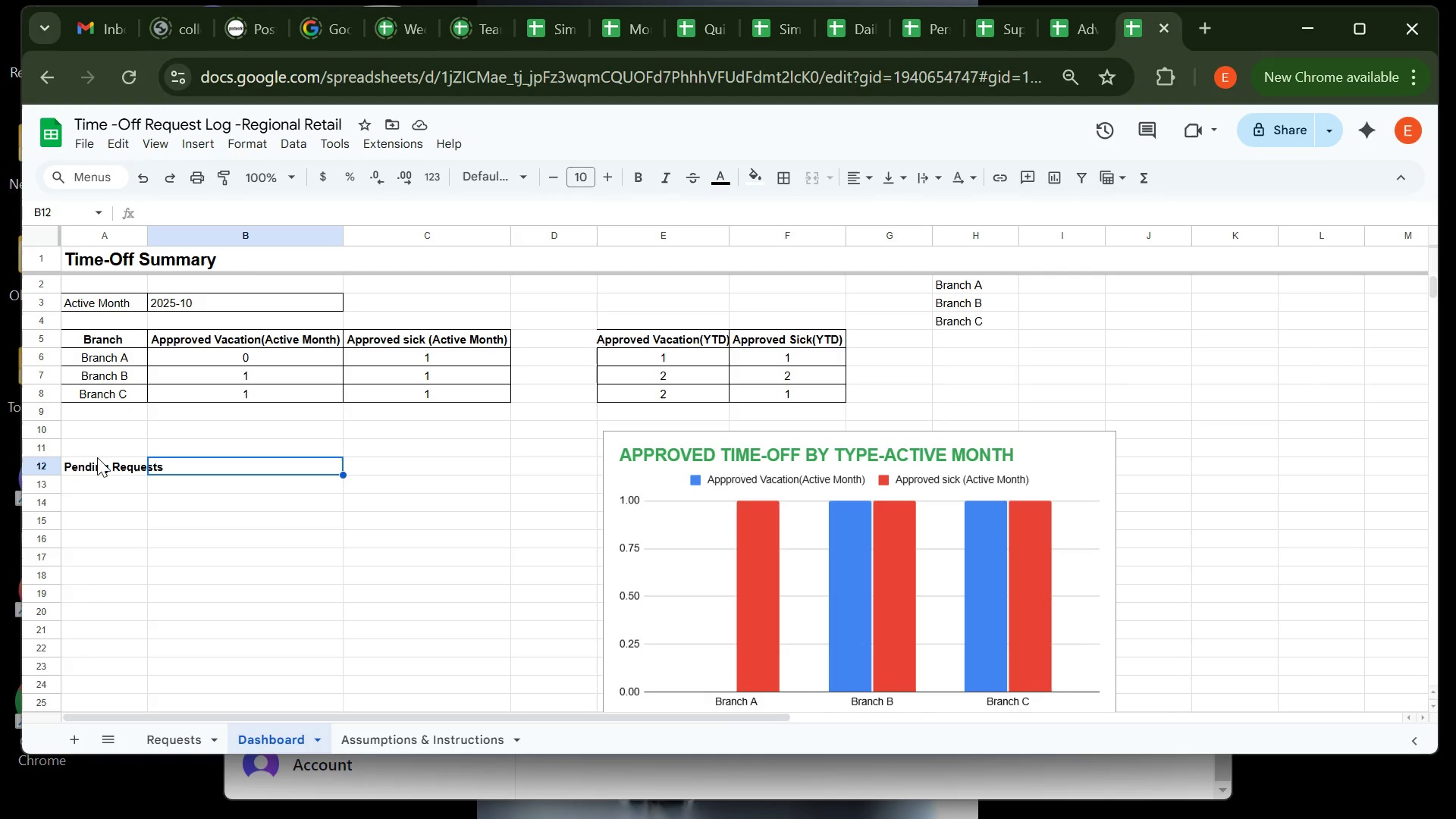 
wait(11.61)
 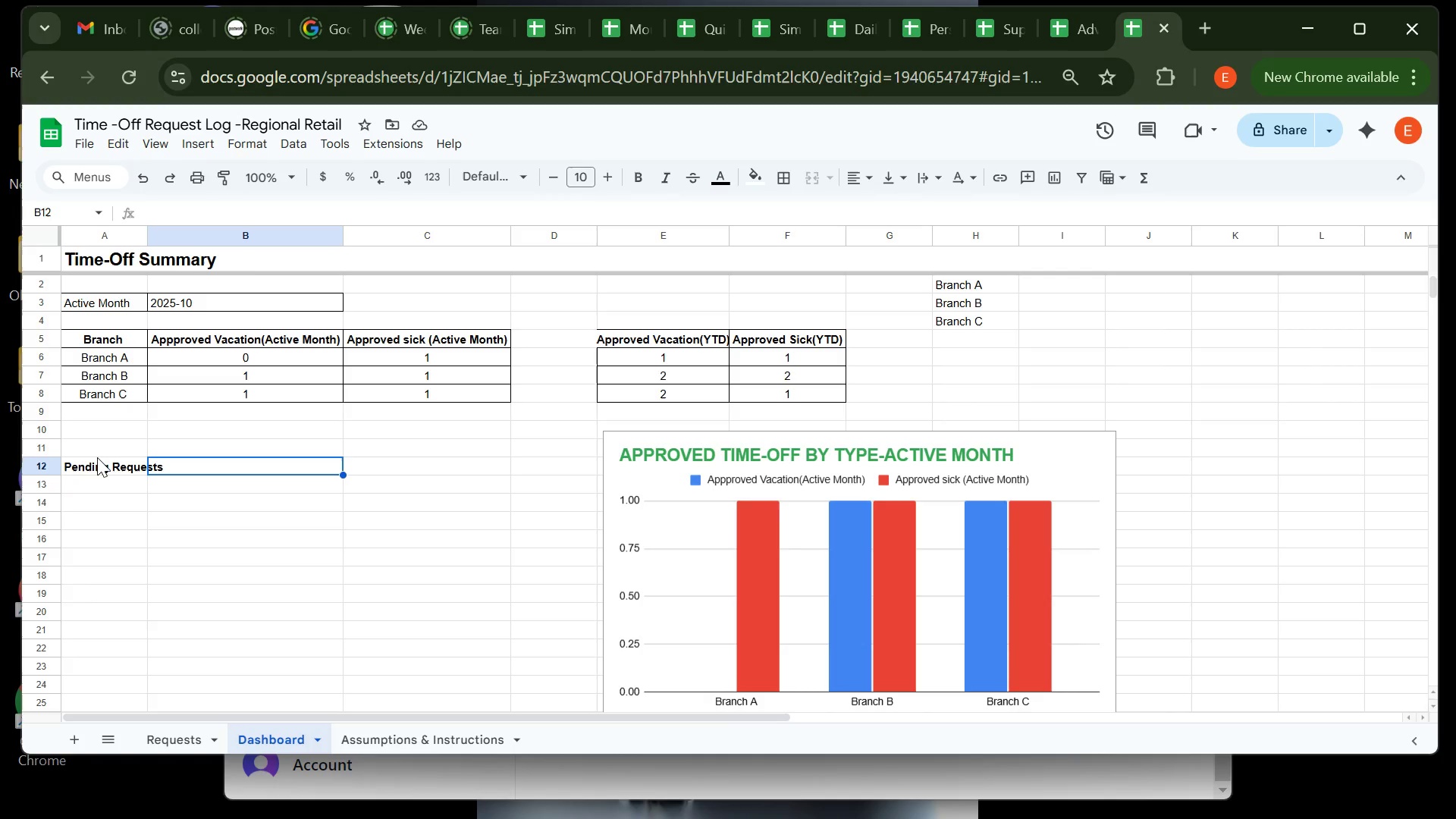 
left_click([82, 488])
 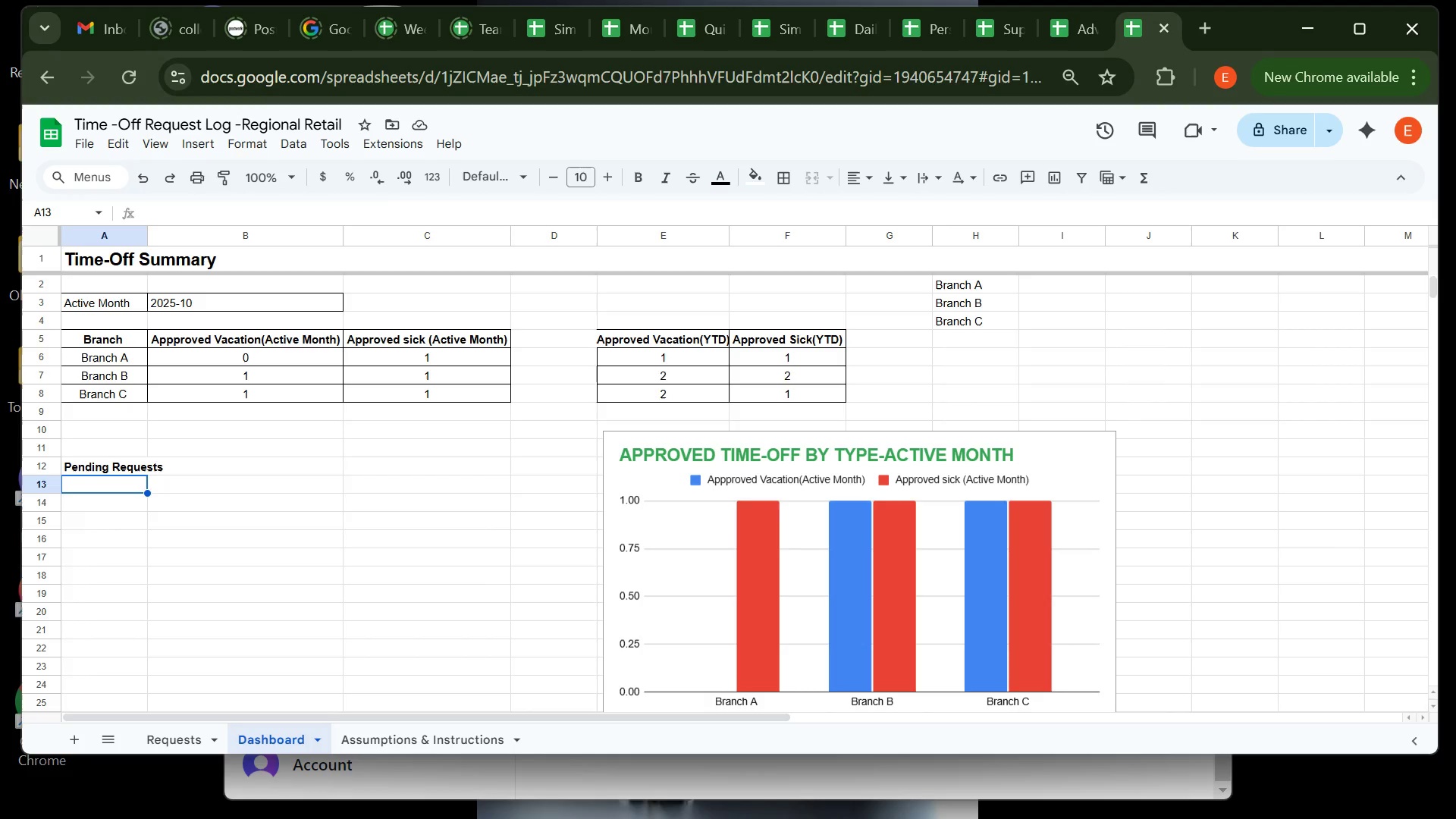 
wait(5.86)
 